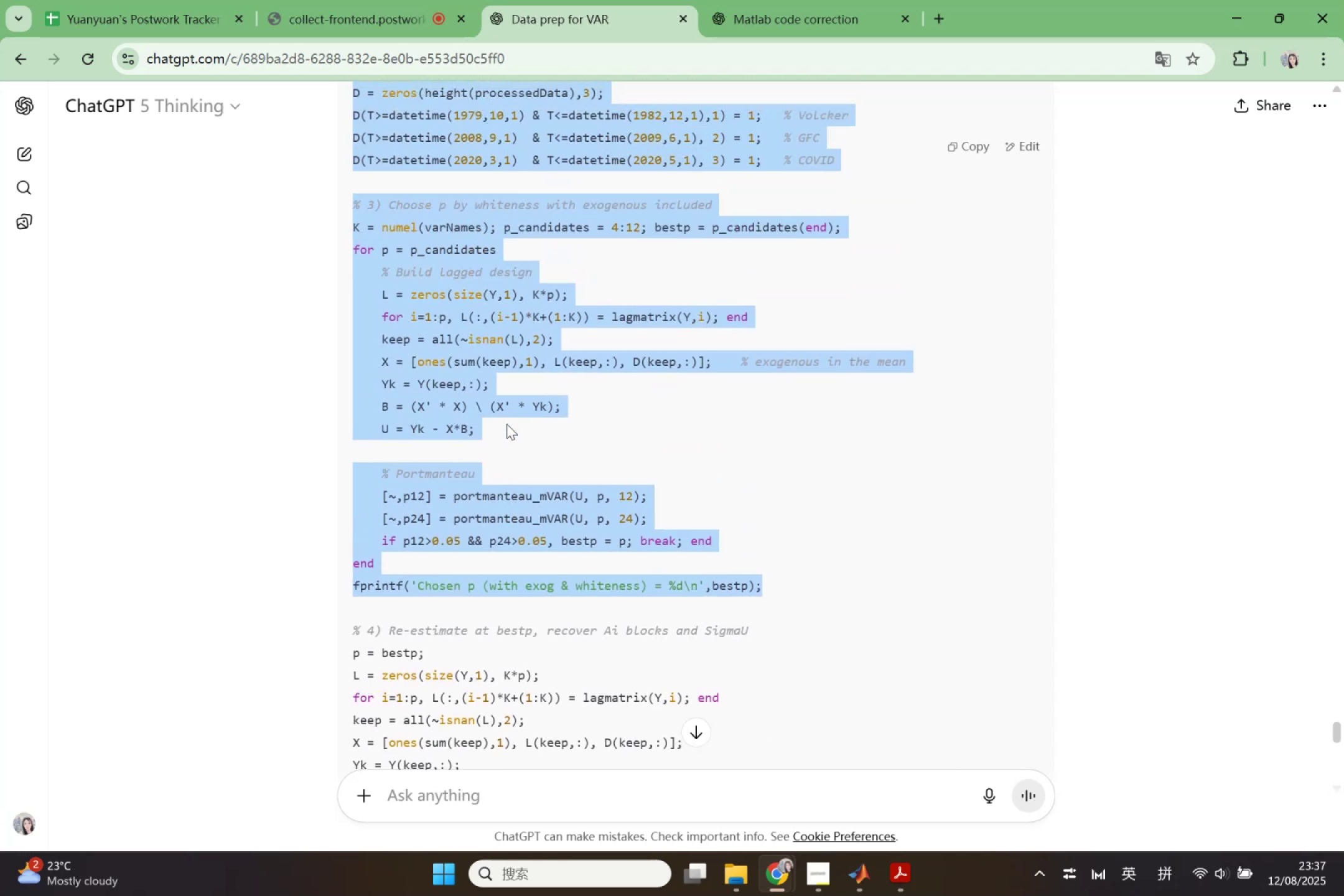 
left_click([506, 424])
 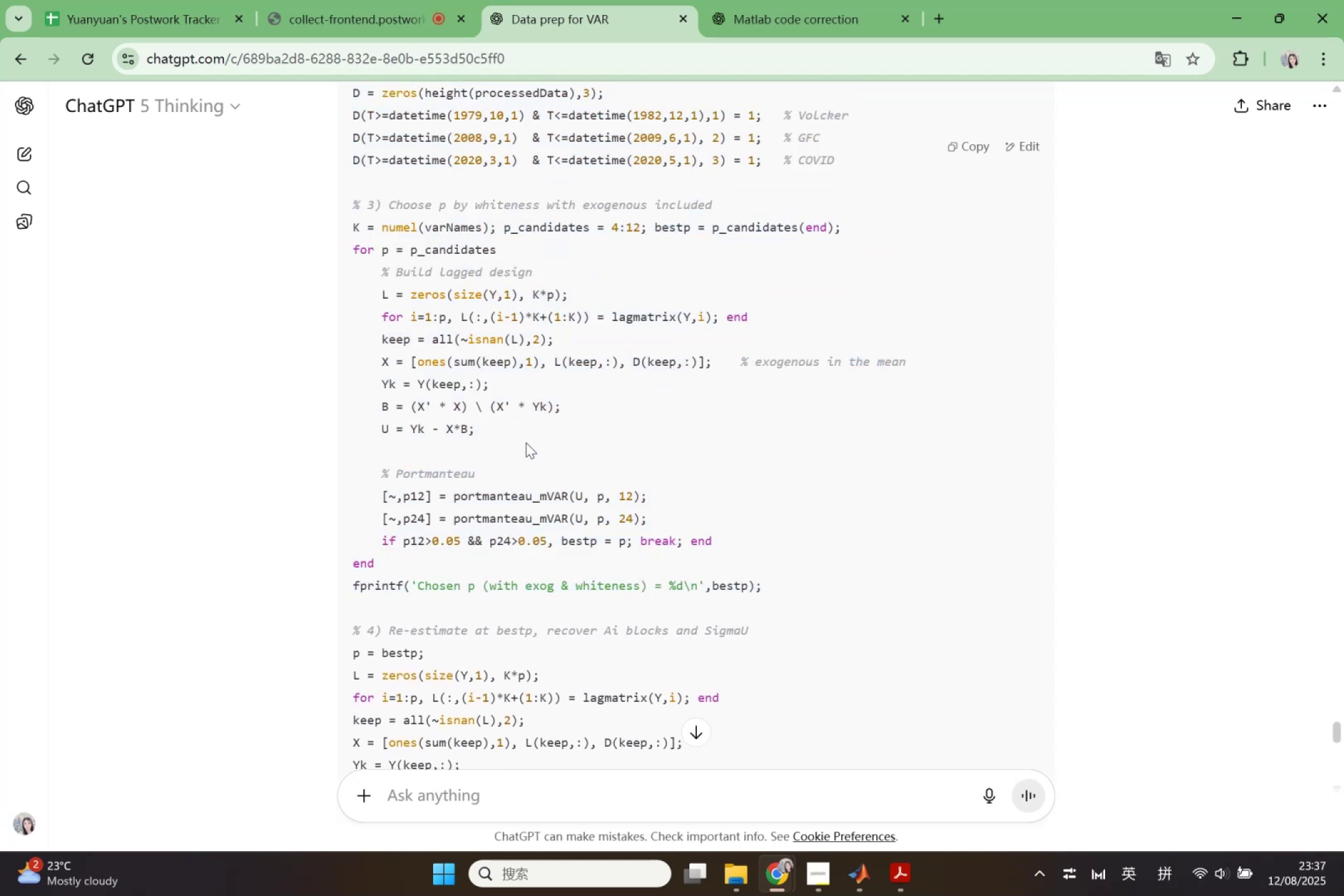 
scroll: coordinate [465, 430], scroll_direction: up, amount: 7.0
 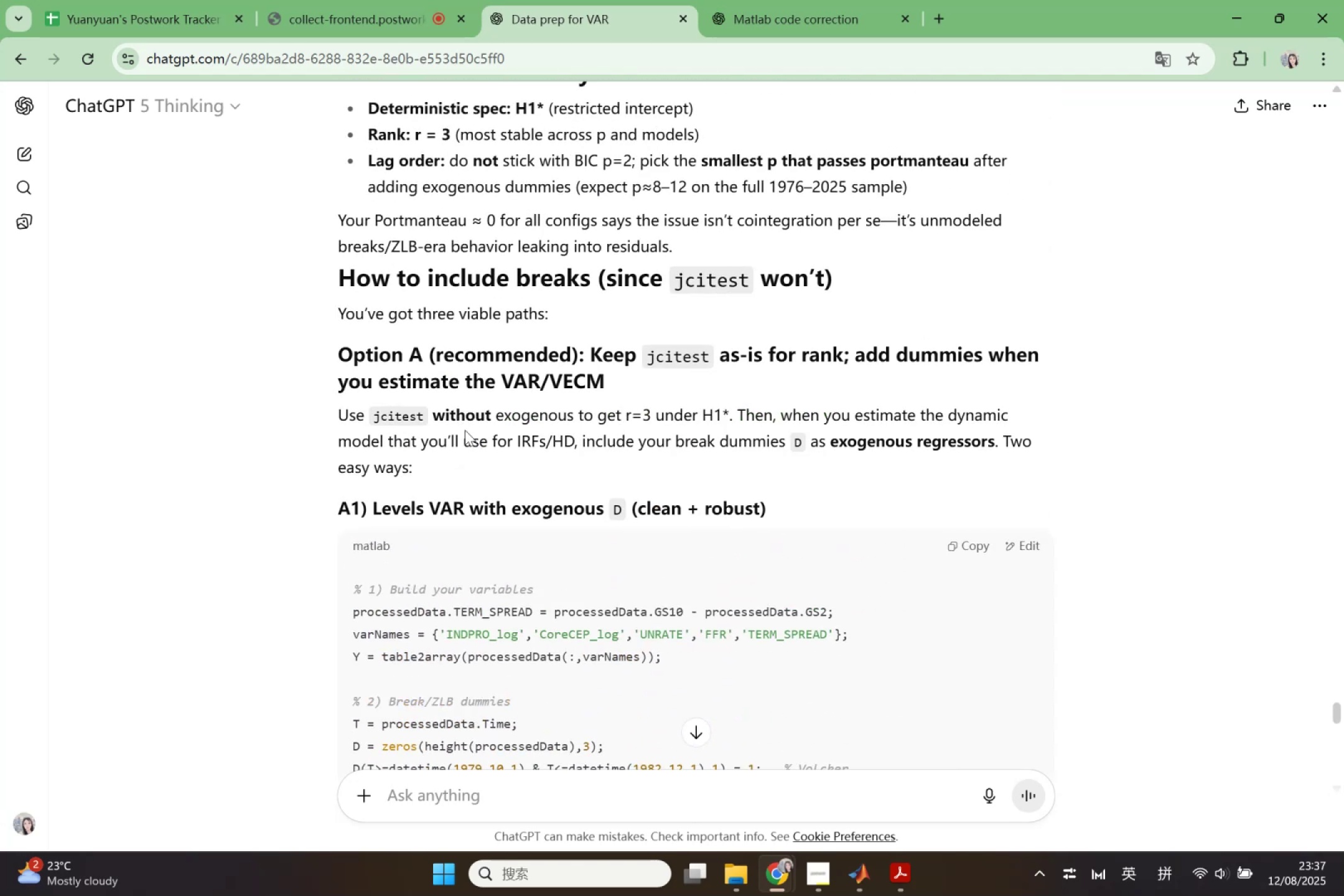 
scroll: coordinate [467, 426], scroll_direction: down, amount: 2.0
 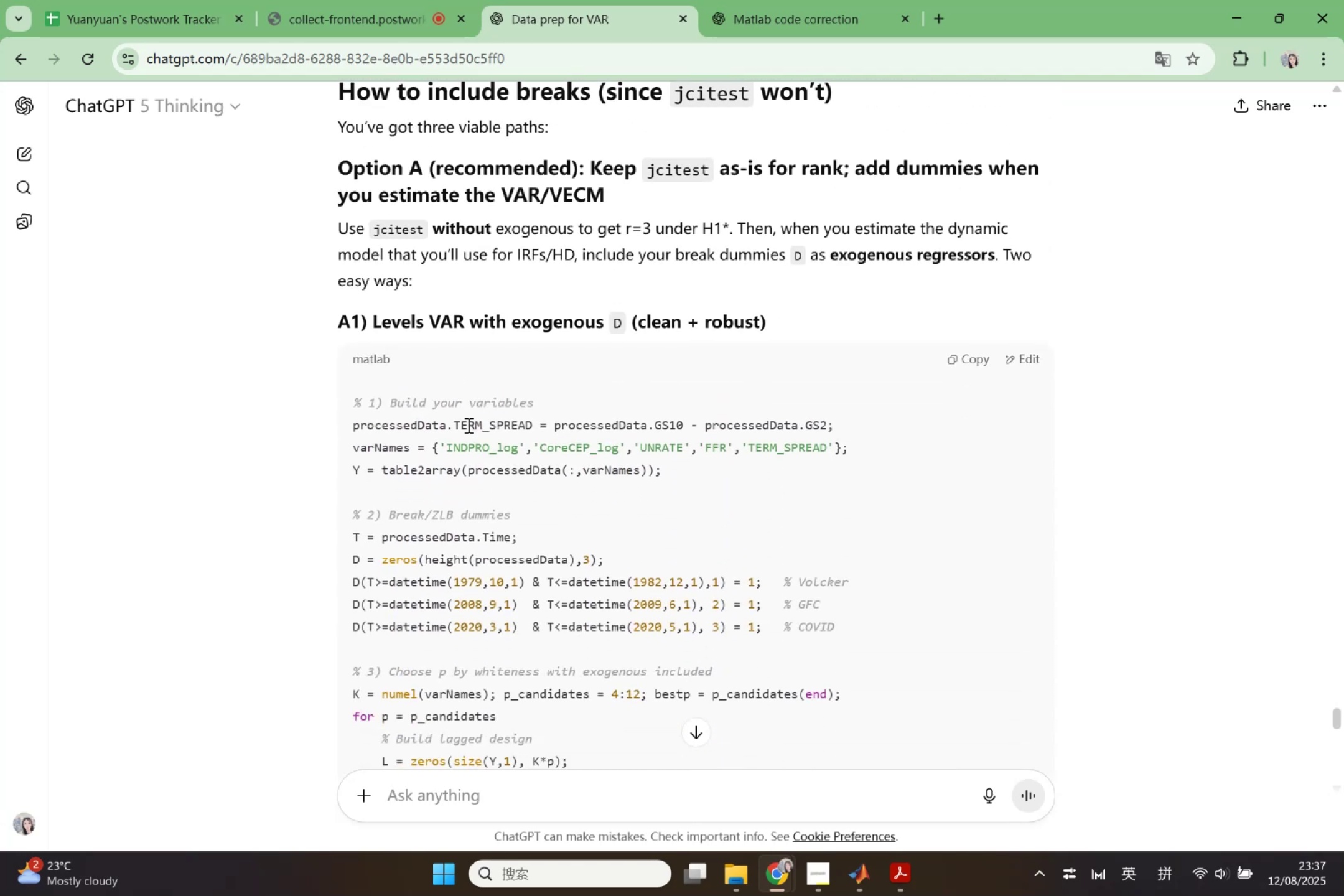 
scroll: coordinate [390, 454], scroll_direction: up, amount: 24.0
 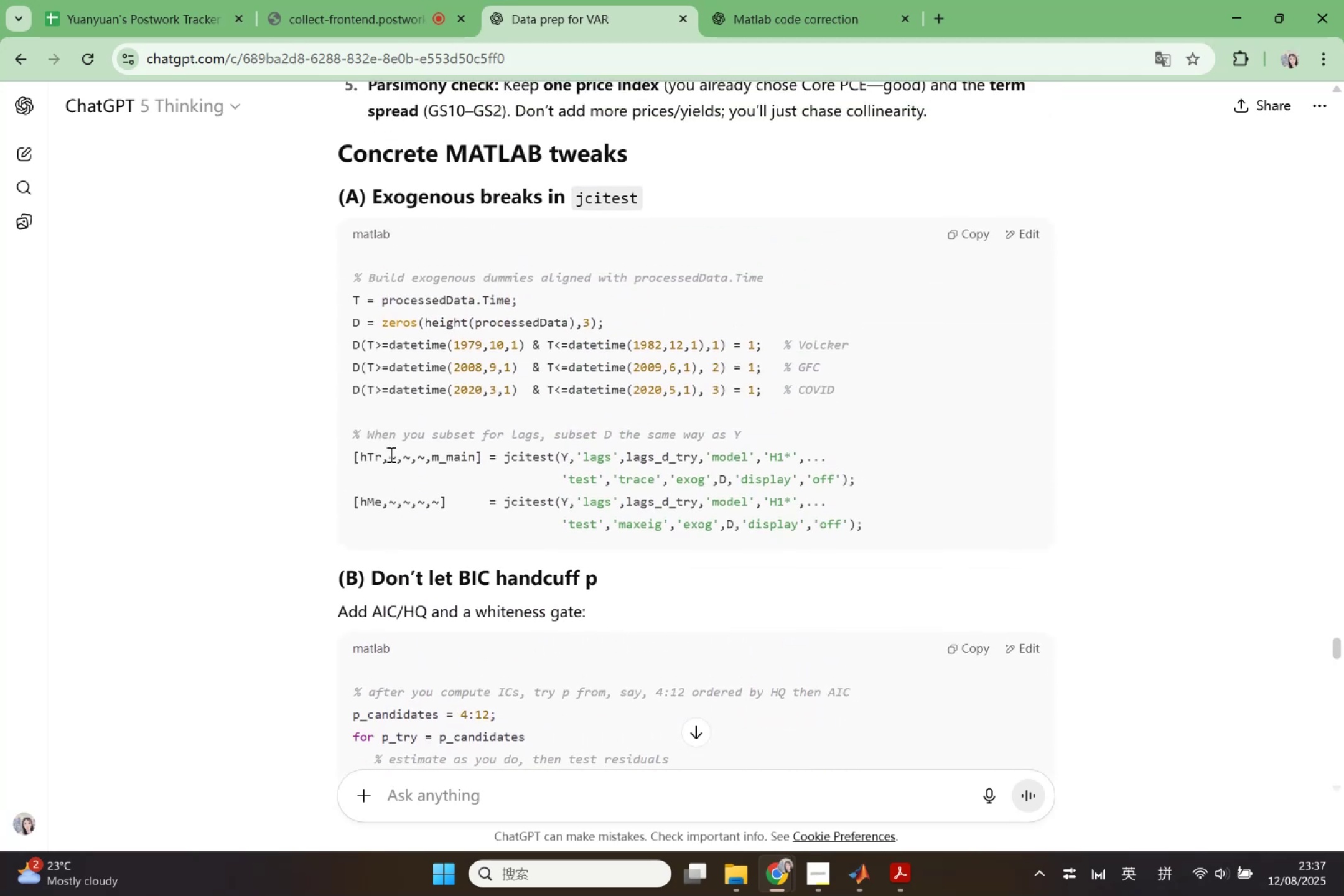 
scroll: coordinate [390, 455], scroll_direction: down, amount: 3.0
 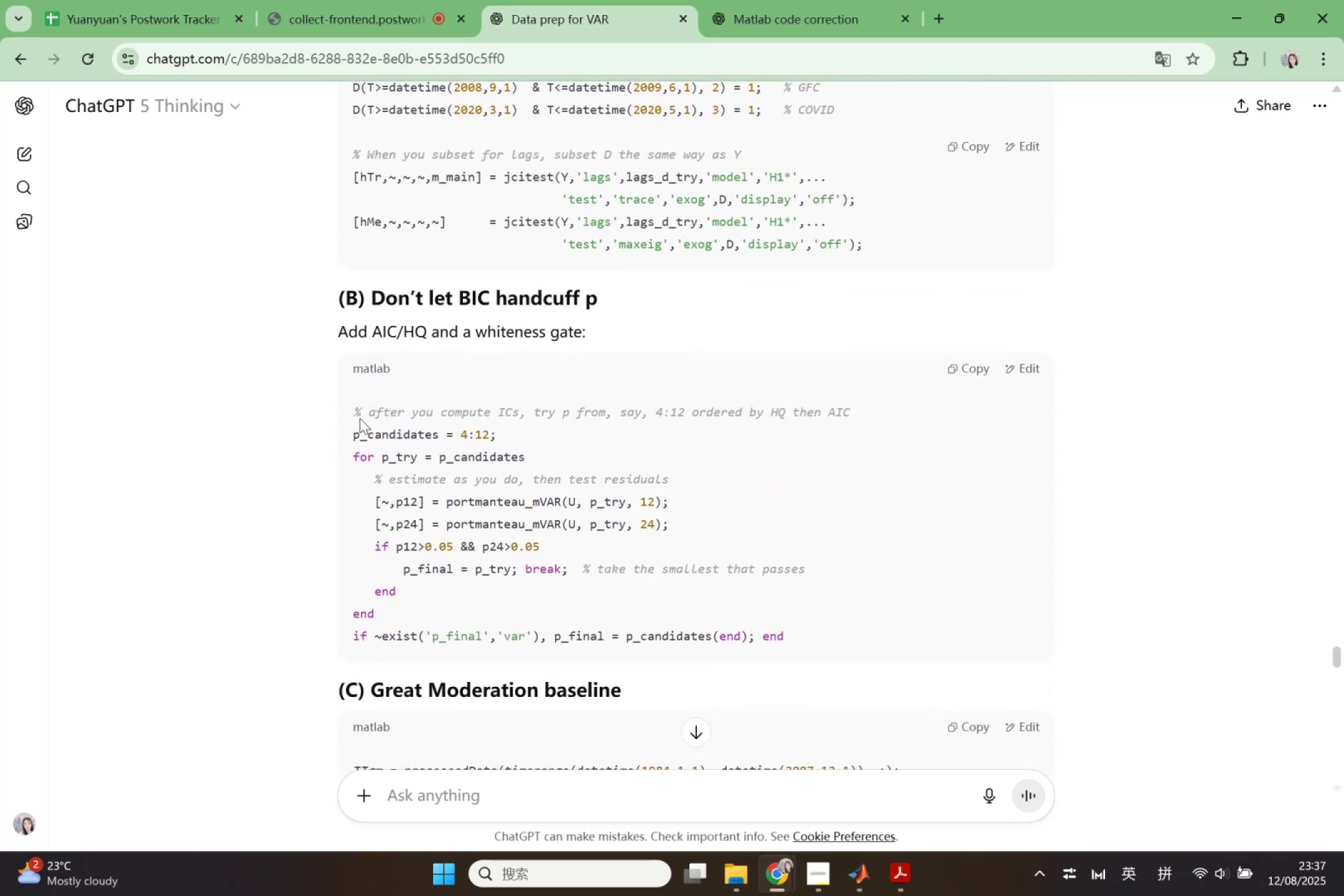 
left_click_drag(start_coordinate=[355, 413], to_coordinate=[822, 635])
 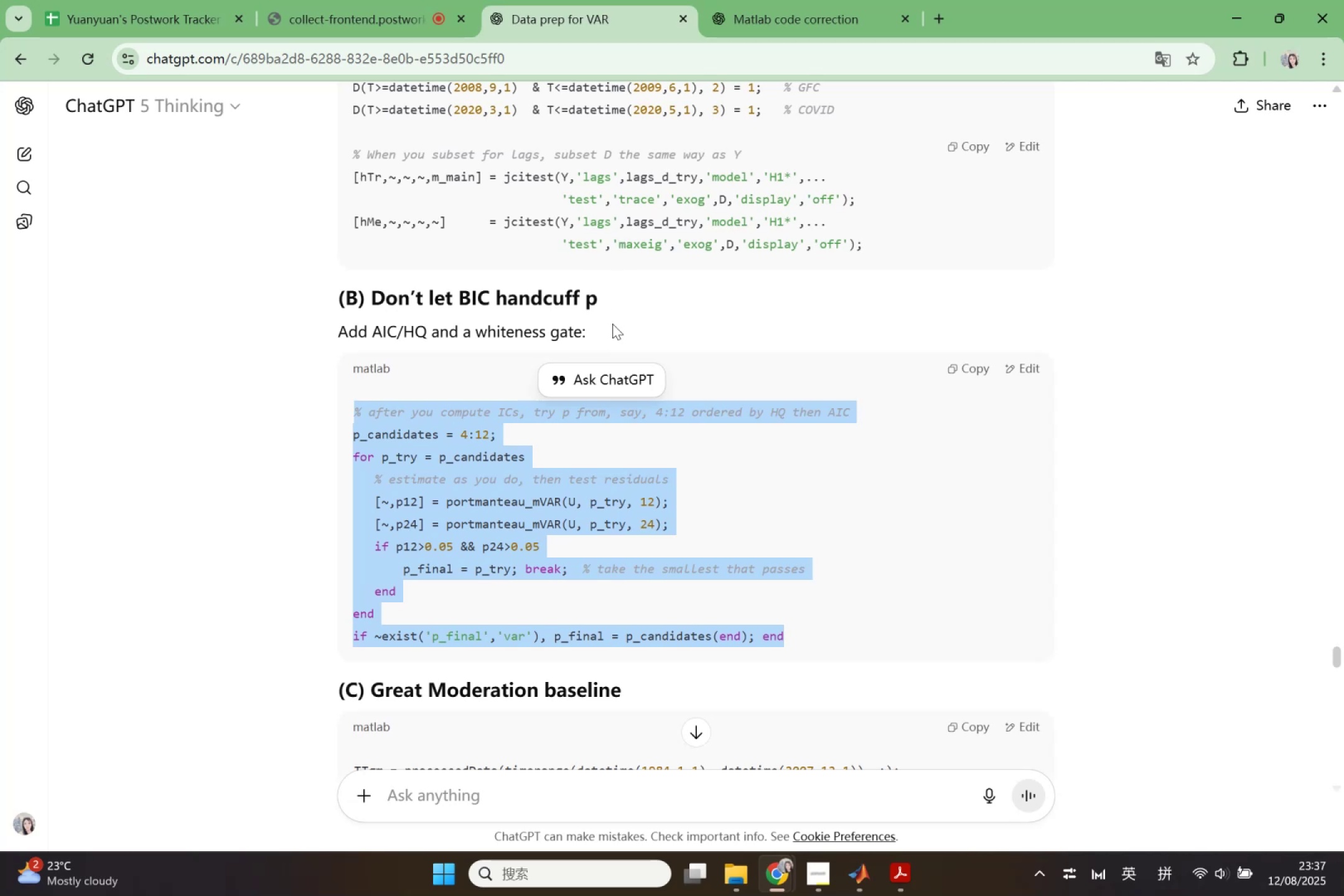 
left_click_drag(start_coordinate=[603, 301], to_coordinate=[323, 304])
 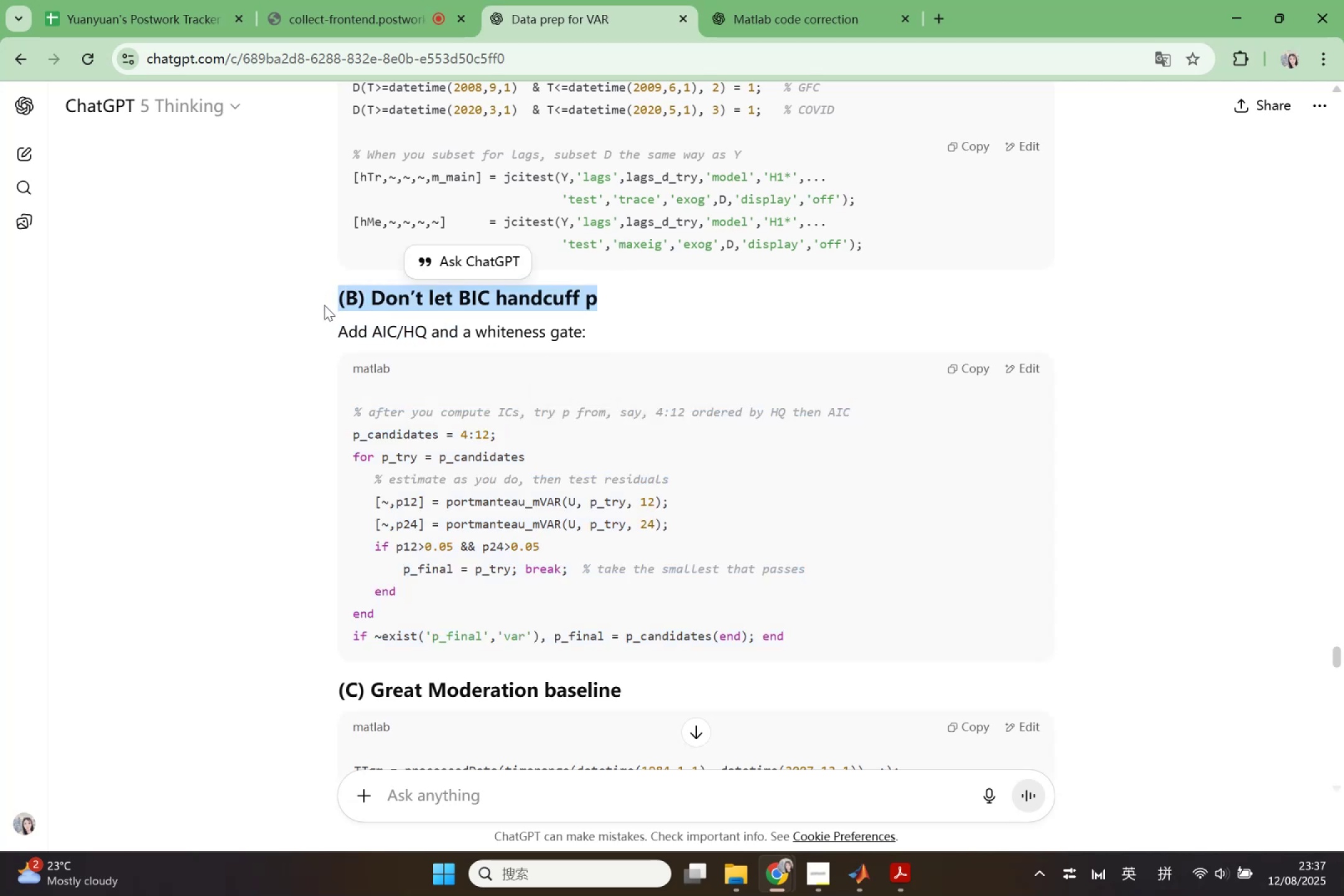 
key(Control+ControlLeft)
 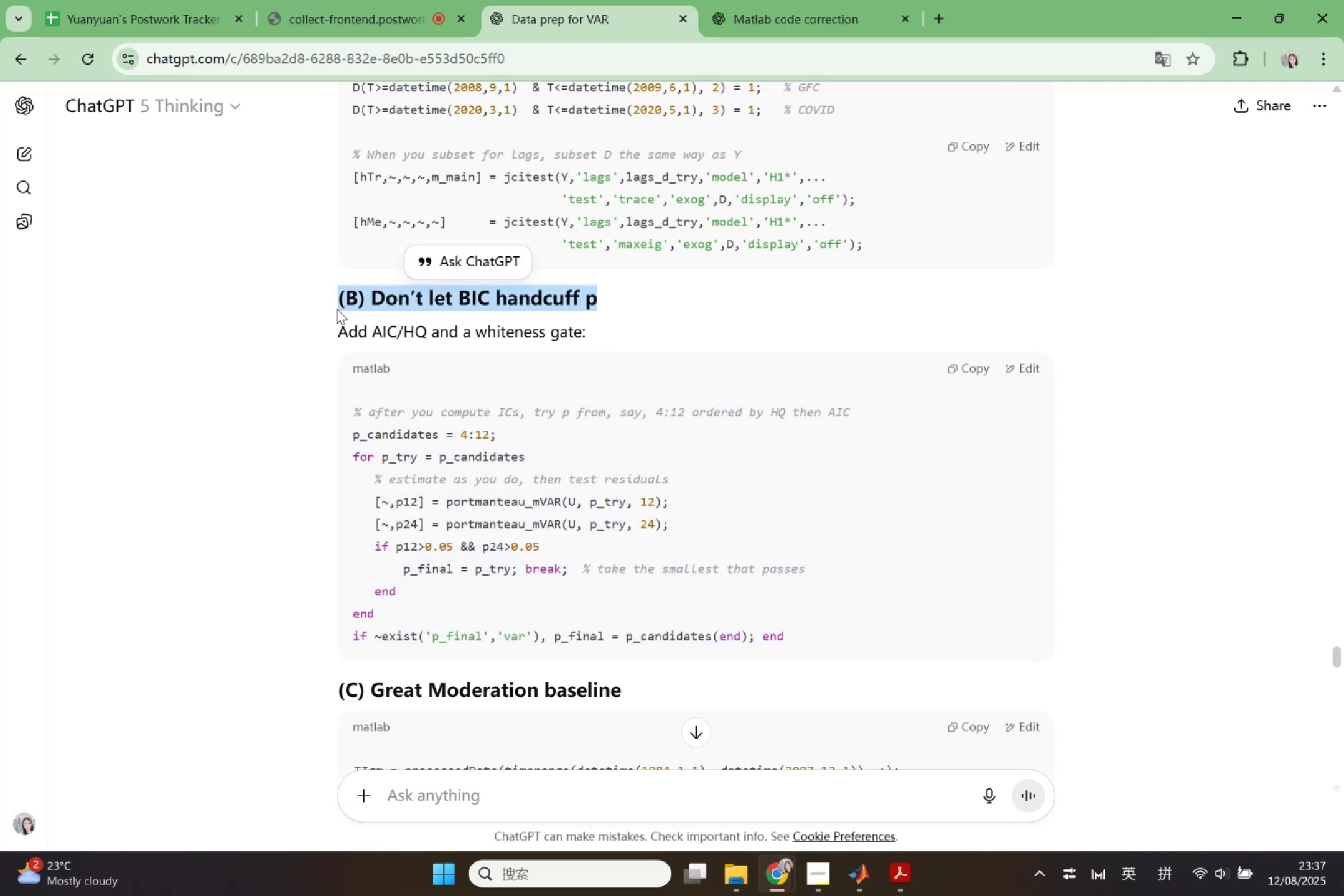 
key(Control+C)
 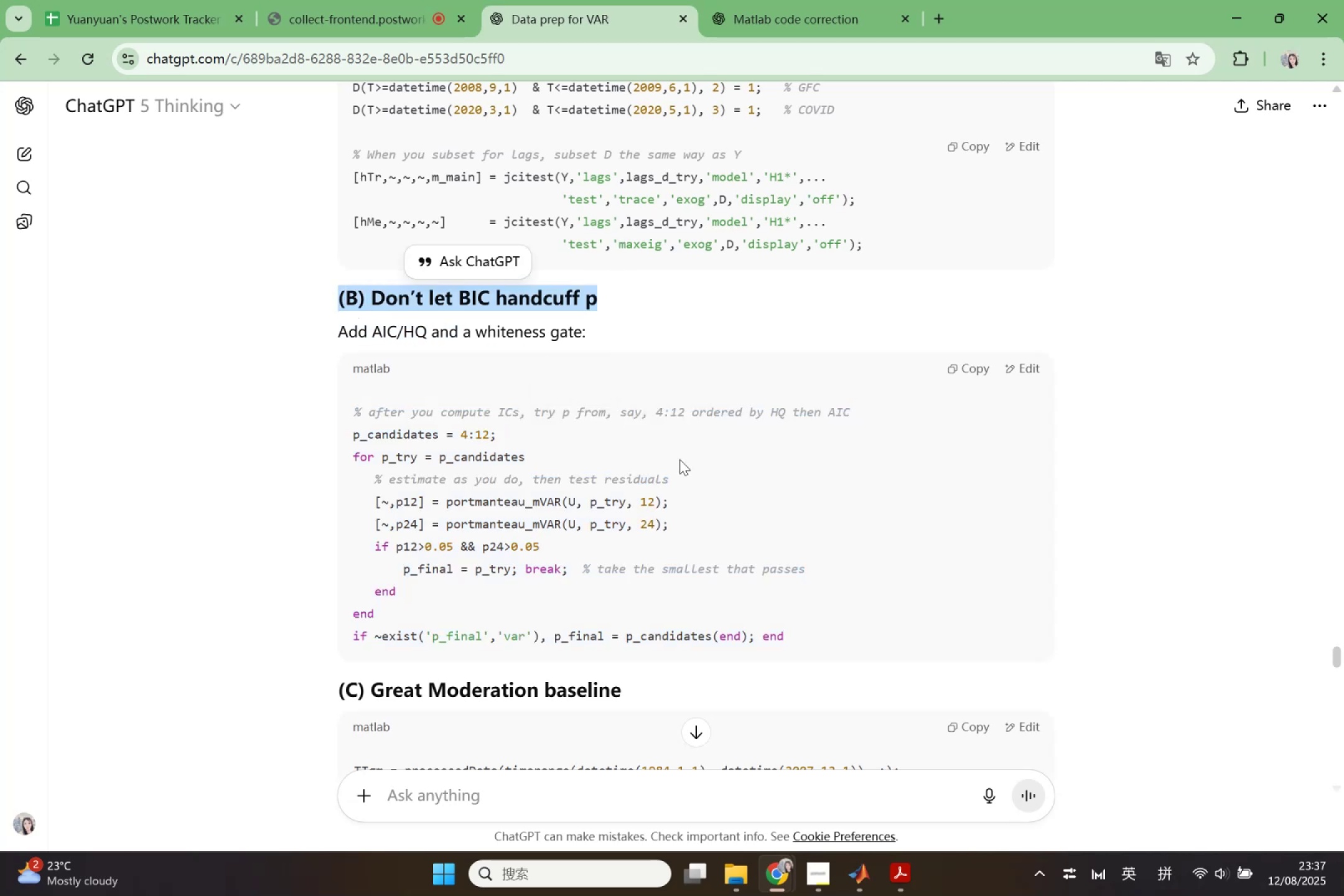 
scroll: coordinate [984, 707], scroll_direction: down, amount: 12.0
 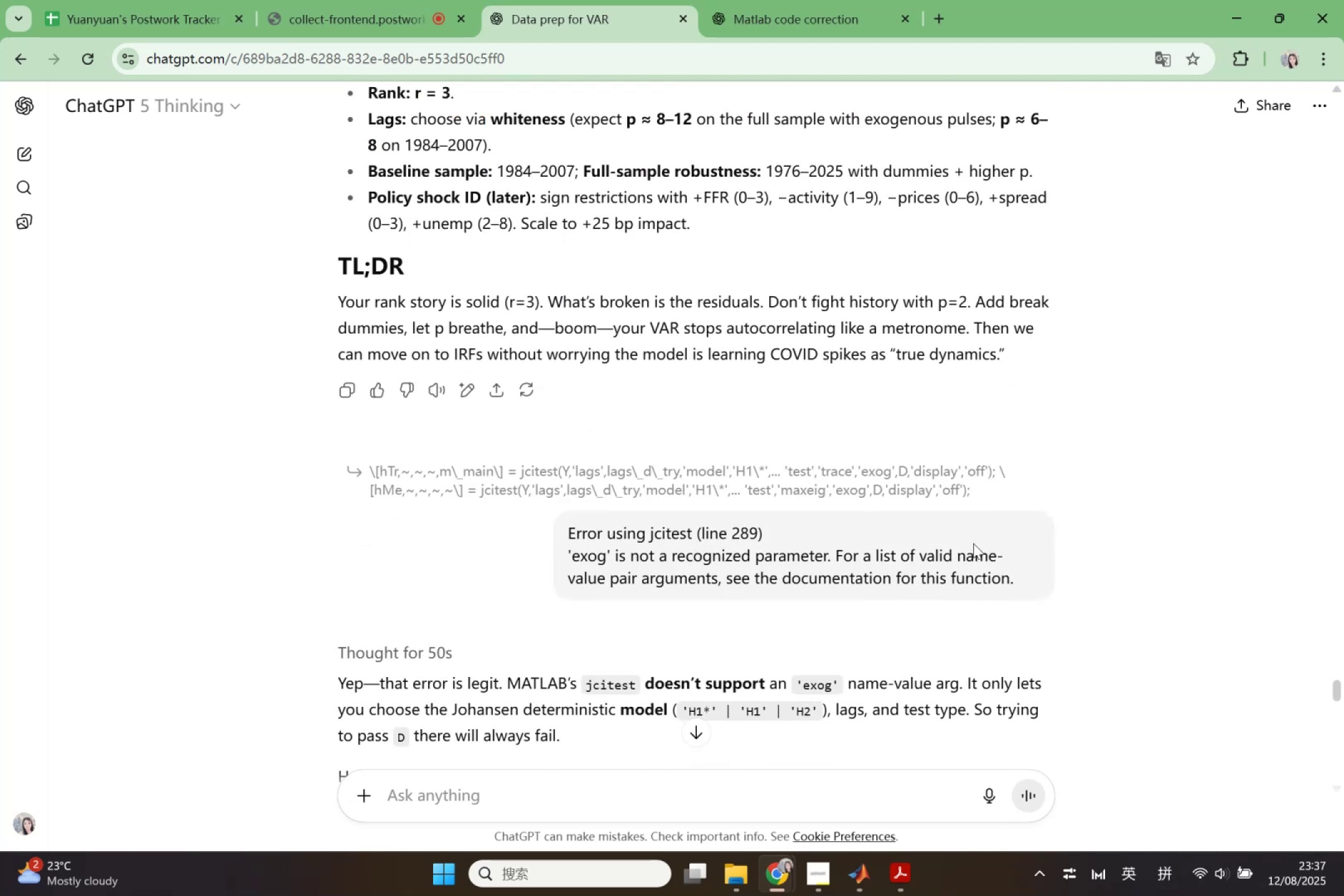 
left_click([996, 543])
 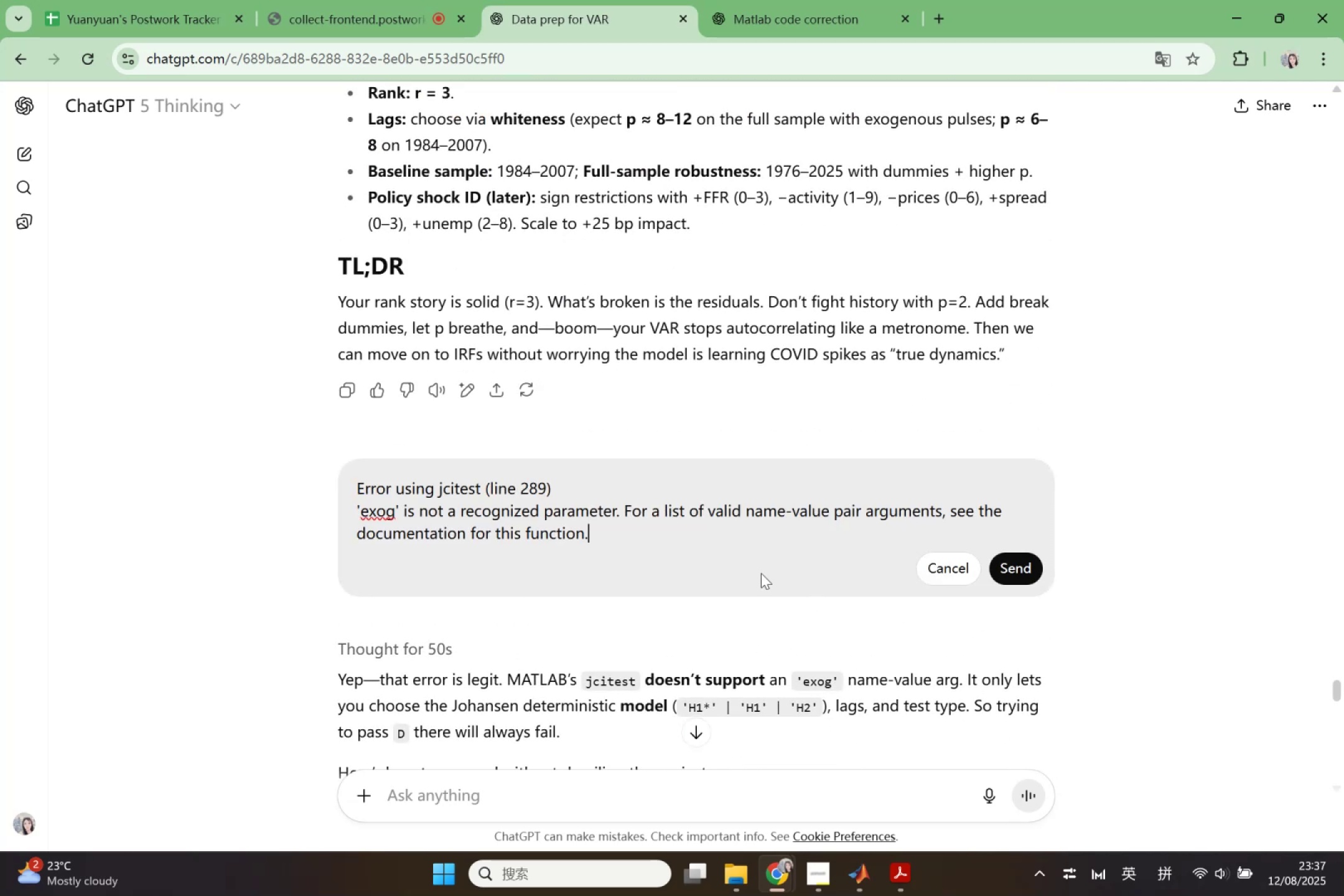 
left_click_drag(start_coordinate=[703, 563], to_coordinate=[320, 487])
 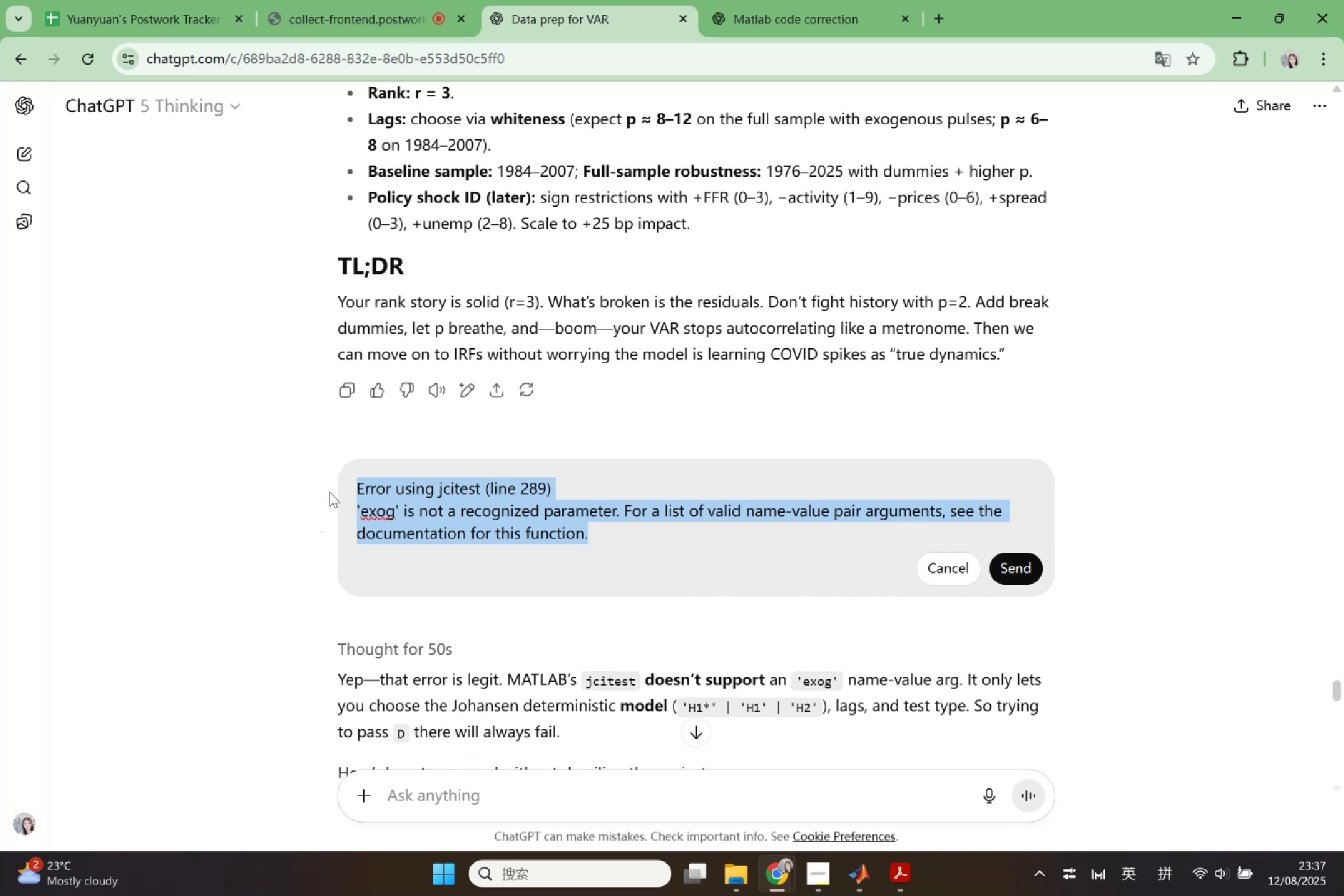 
key(Backspace)
 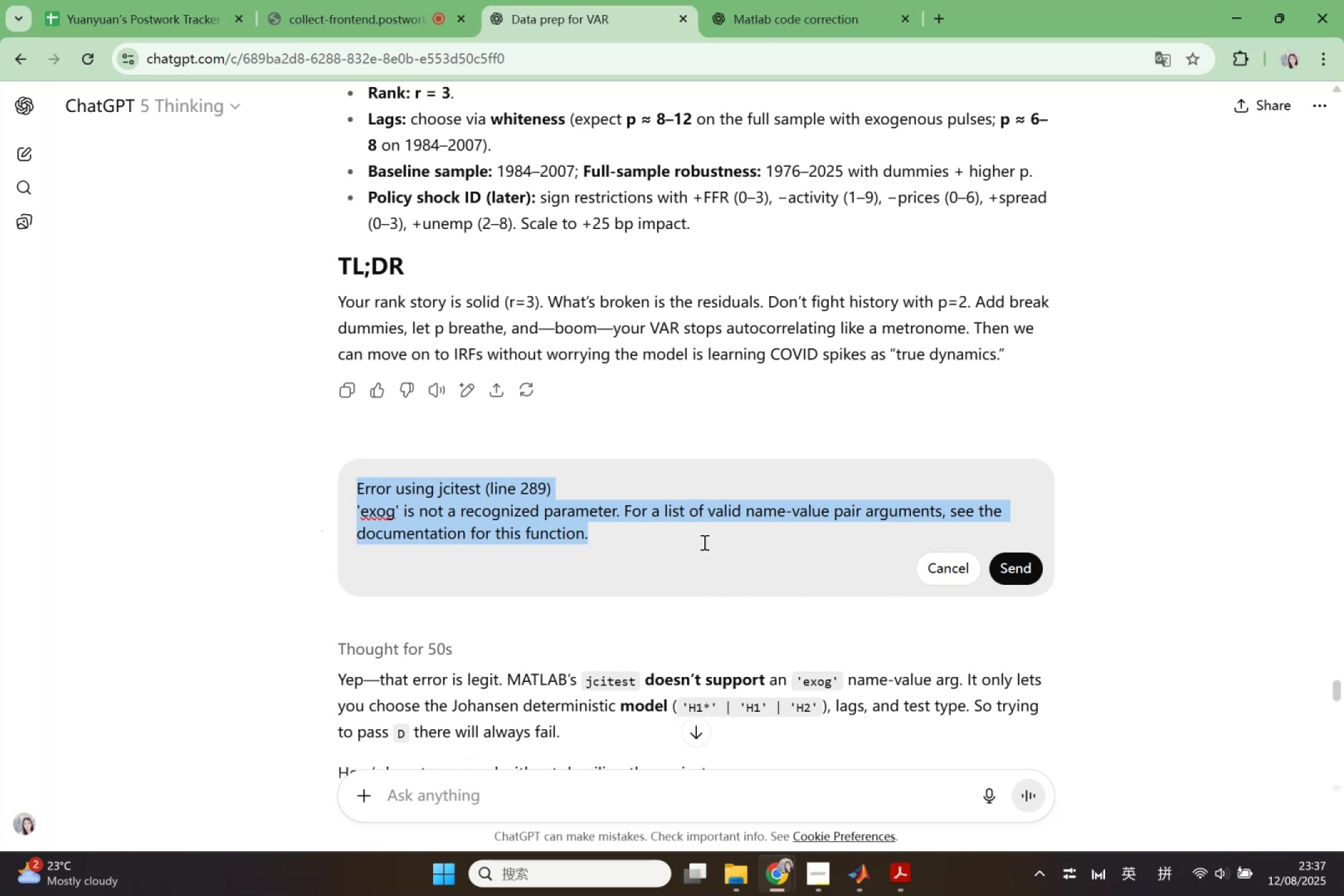 
double_click([673, 546])
 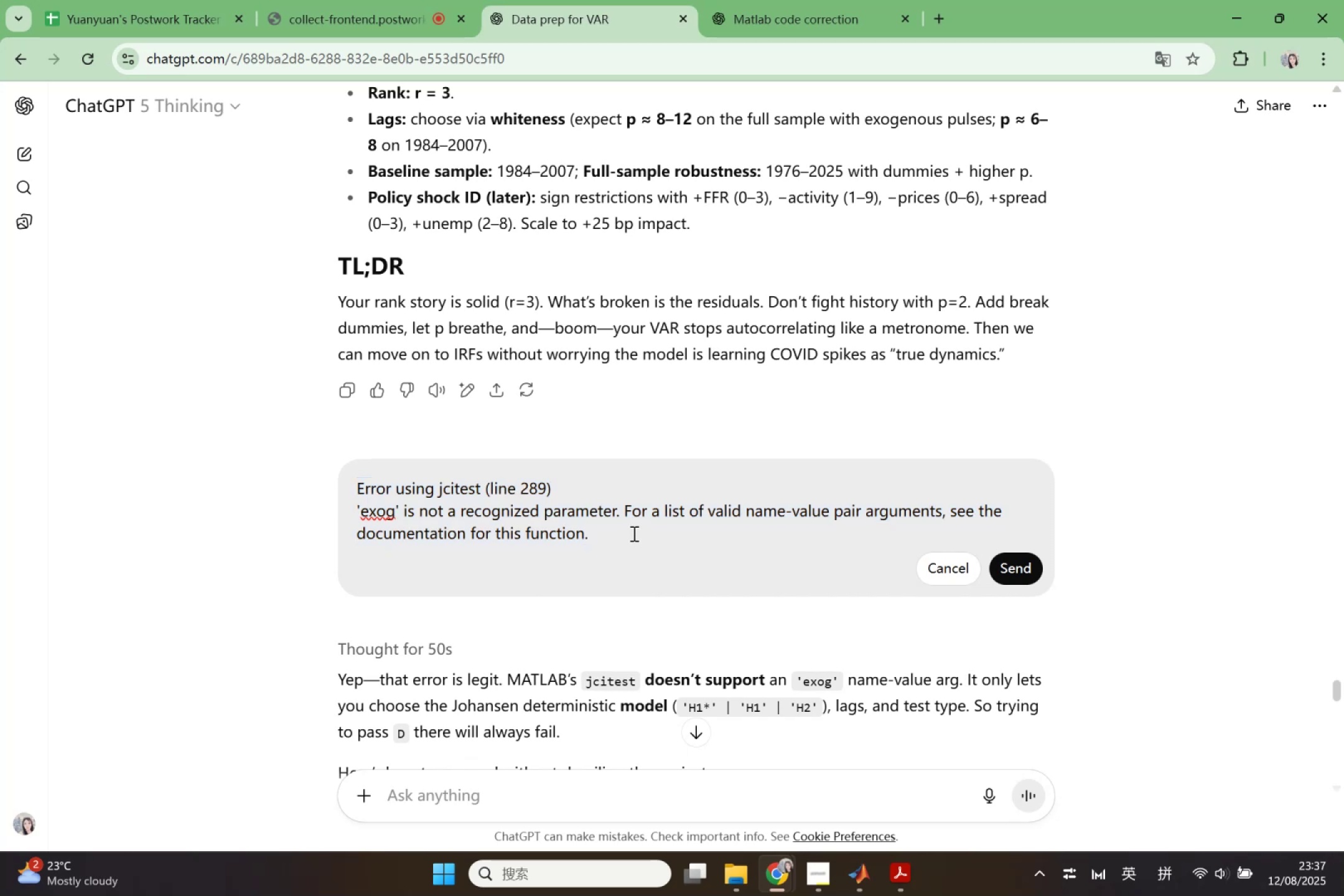 
left_click_drag(start_coordinate=[623, 531], to_coordinate=[355, 480])
 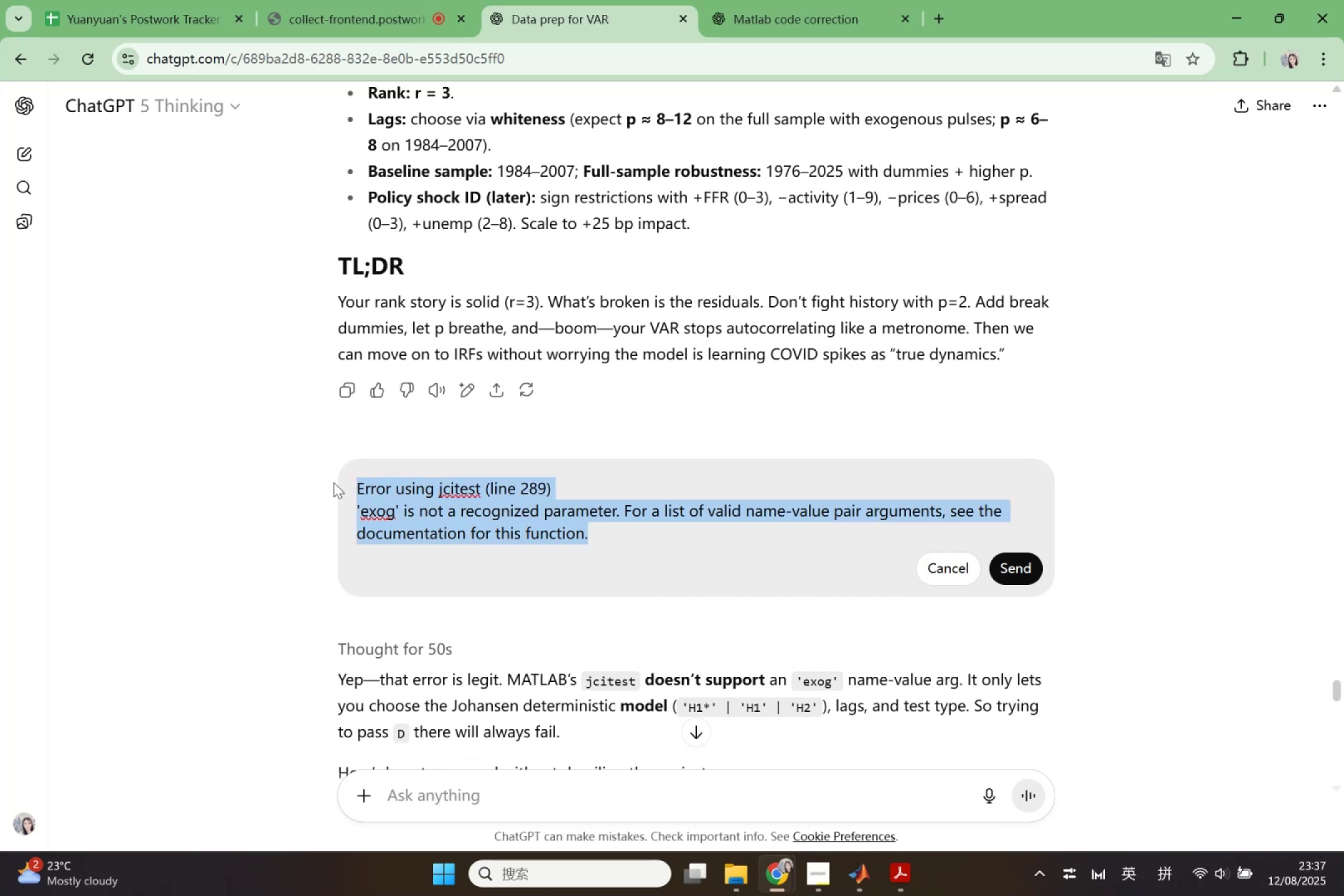 
key(Backspace)
 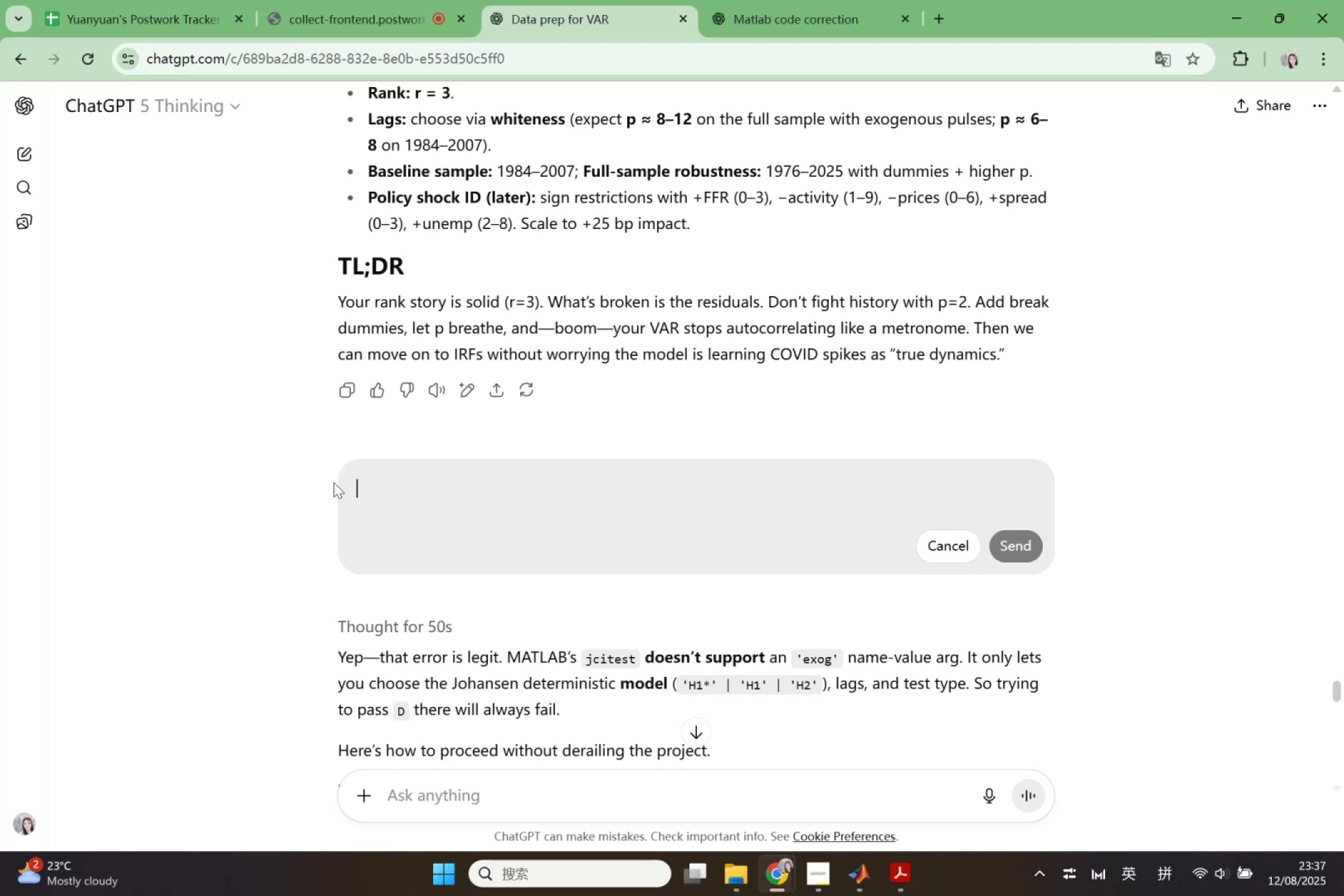 
scroll: coordinate [582, 355], scroll_direction: up, amount: 11.0
 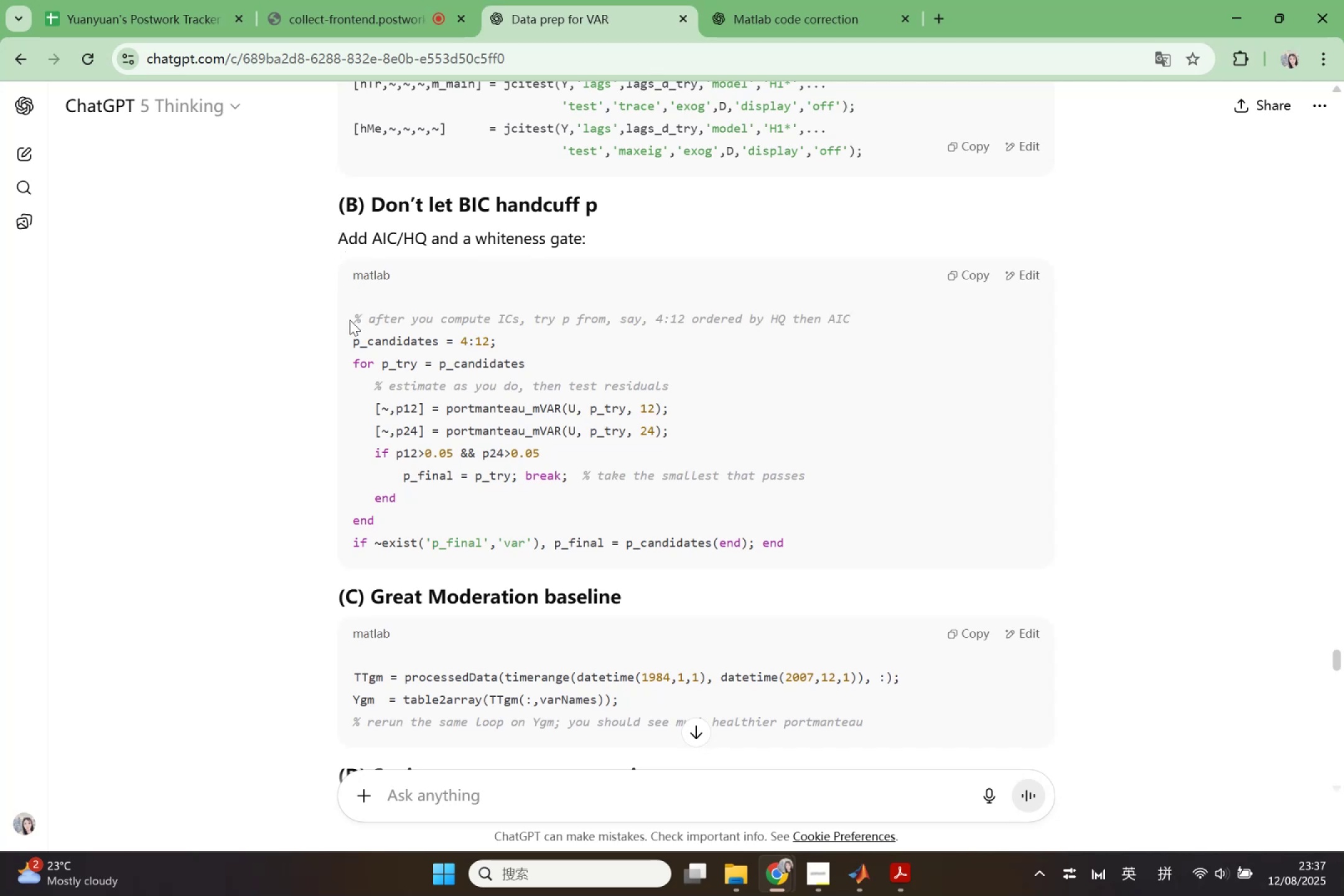 
wait(7.34)
 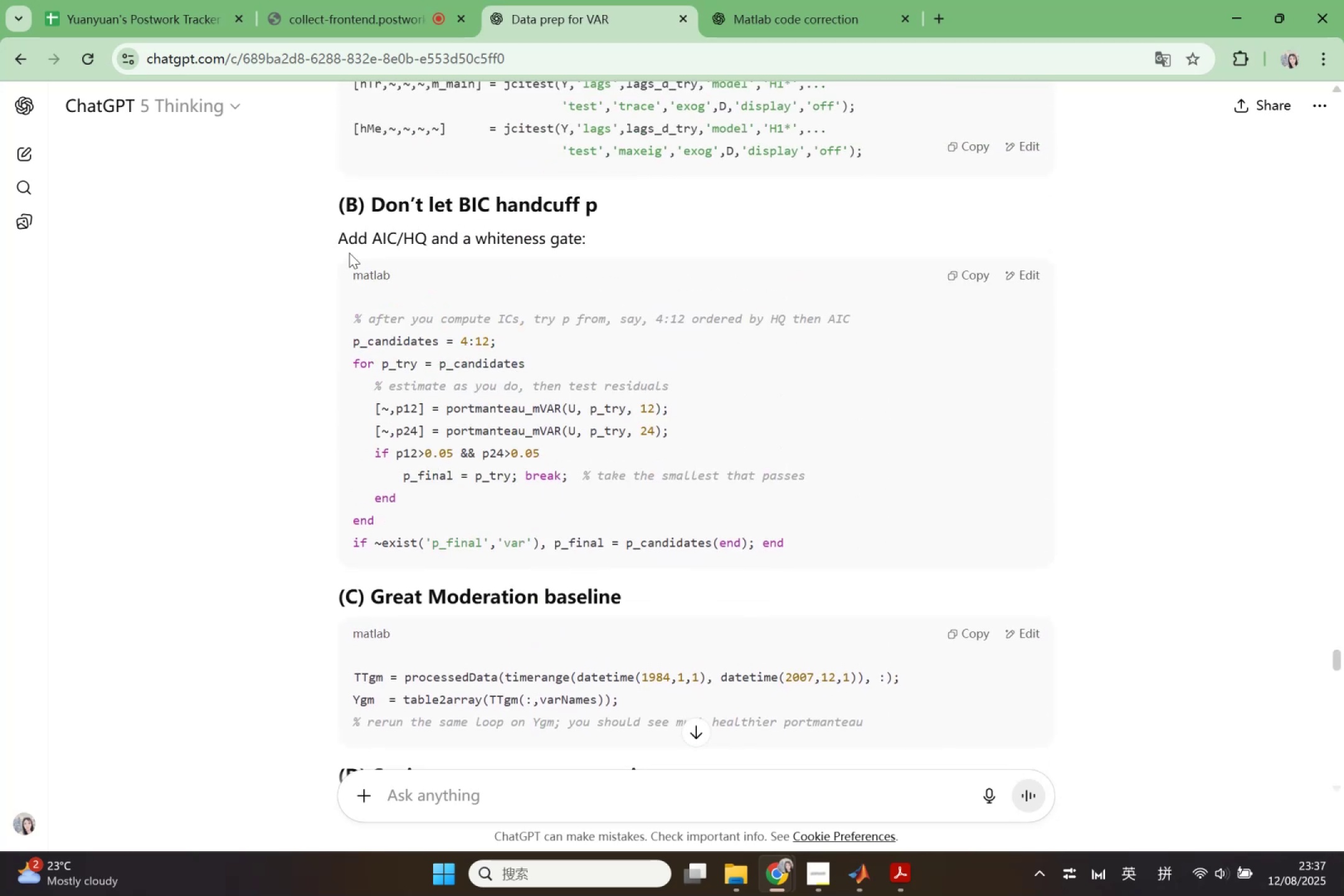 
left_click_drag(start_coordinate=[352, 314], to_coordinate=[809, 533])
 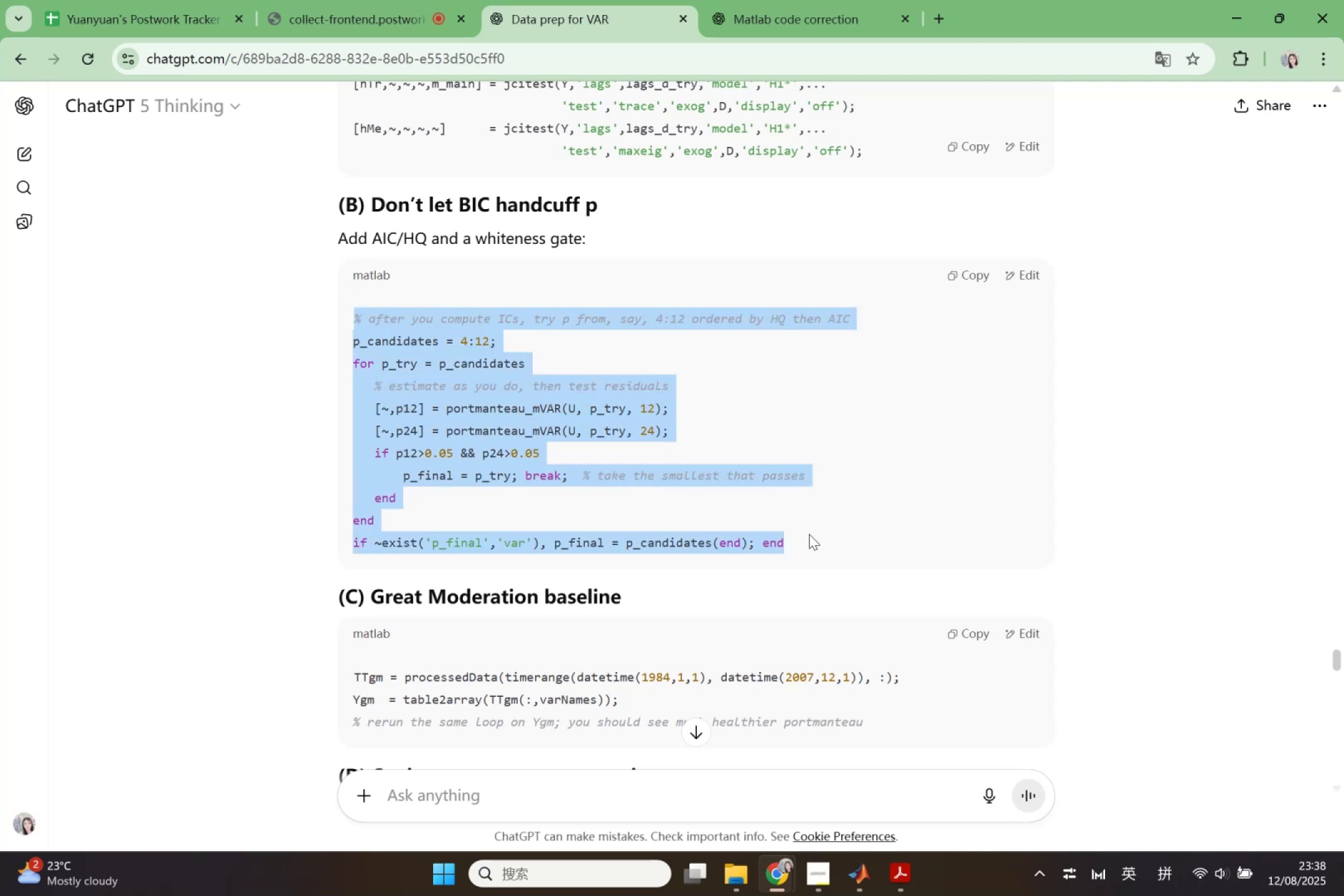 
key(Control+C)
 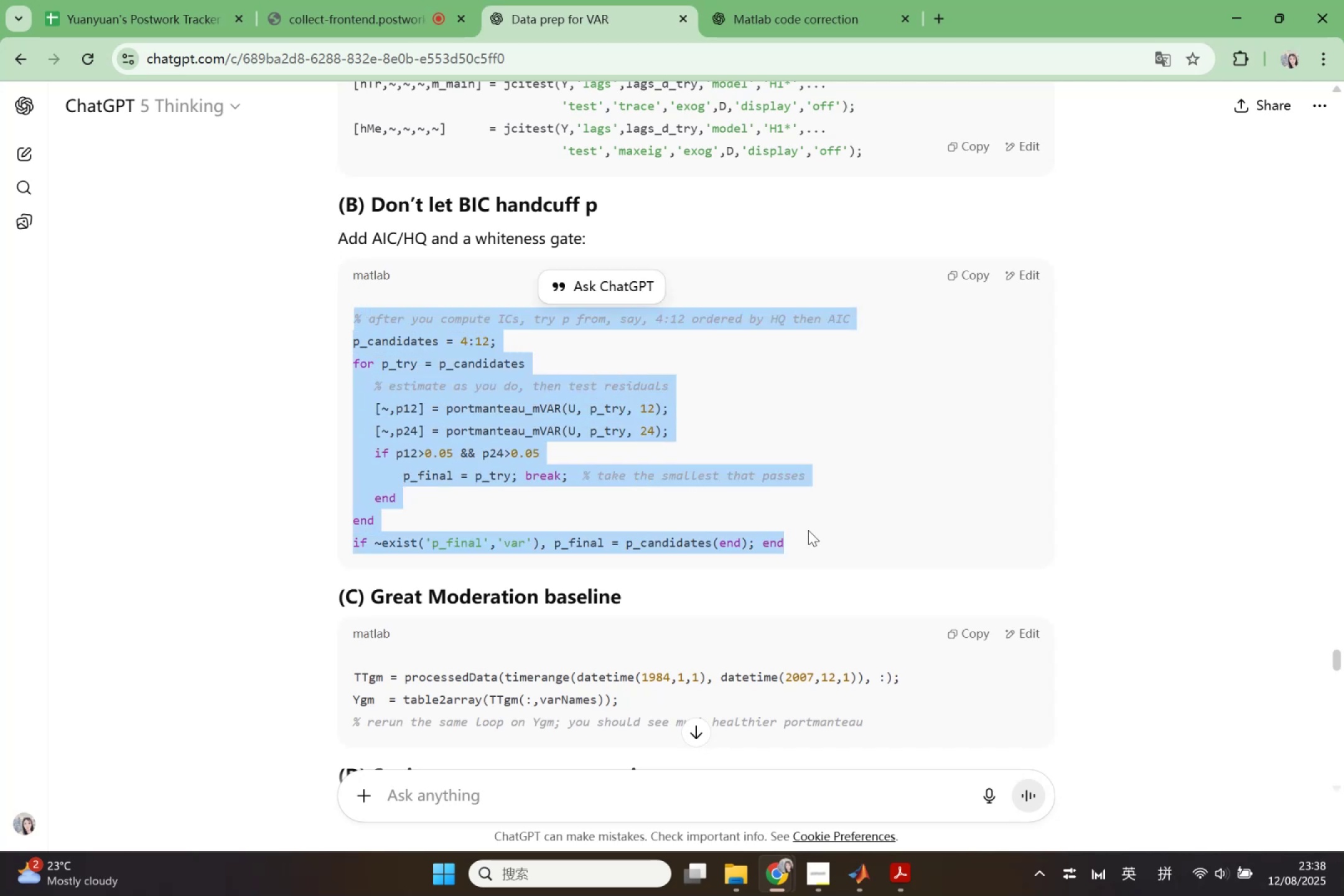 
scroll: coordinate [755, 554], scroll_direction: down, amount: 10.0
 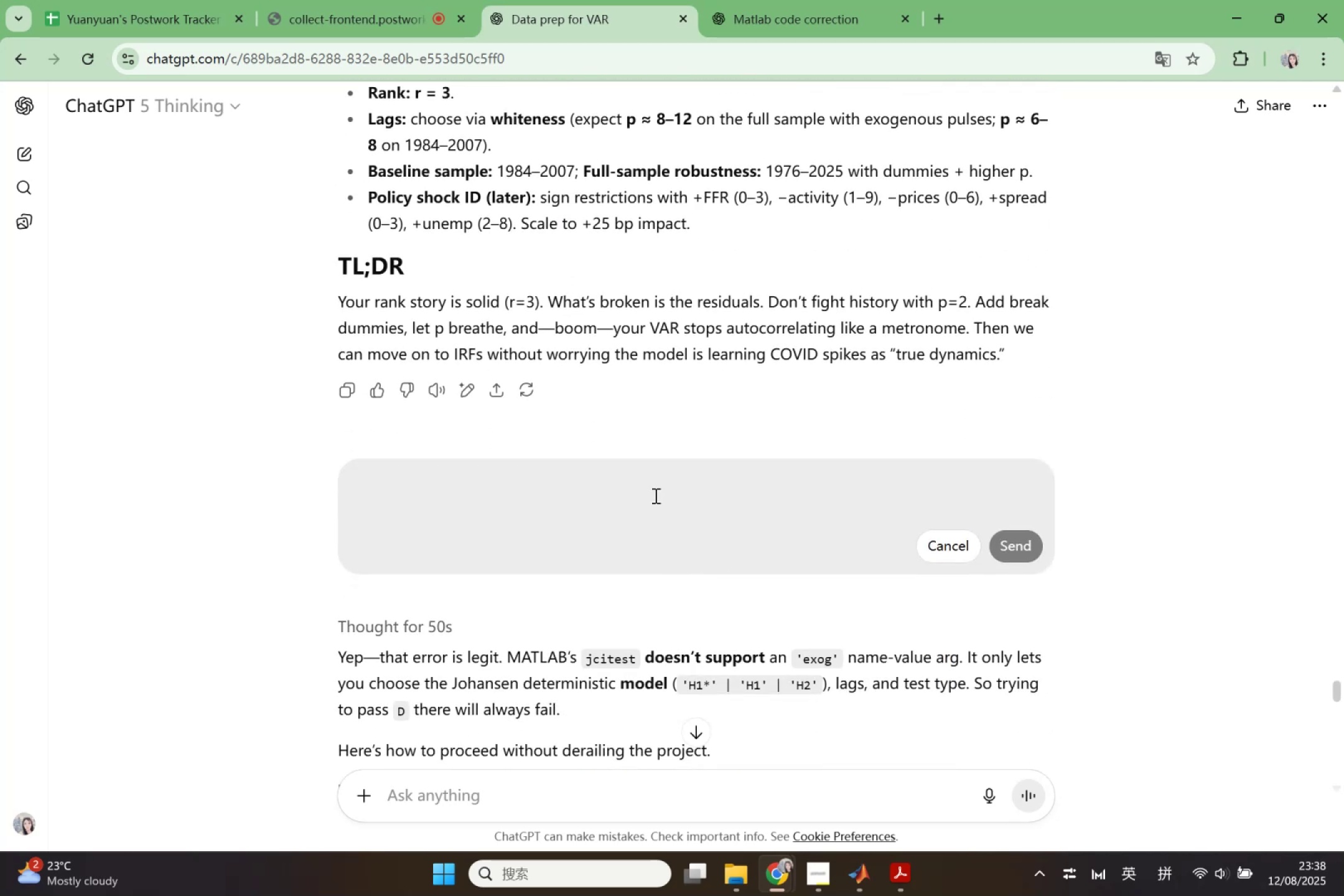 
key(Shift+Quote)
 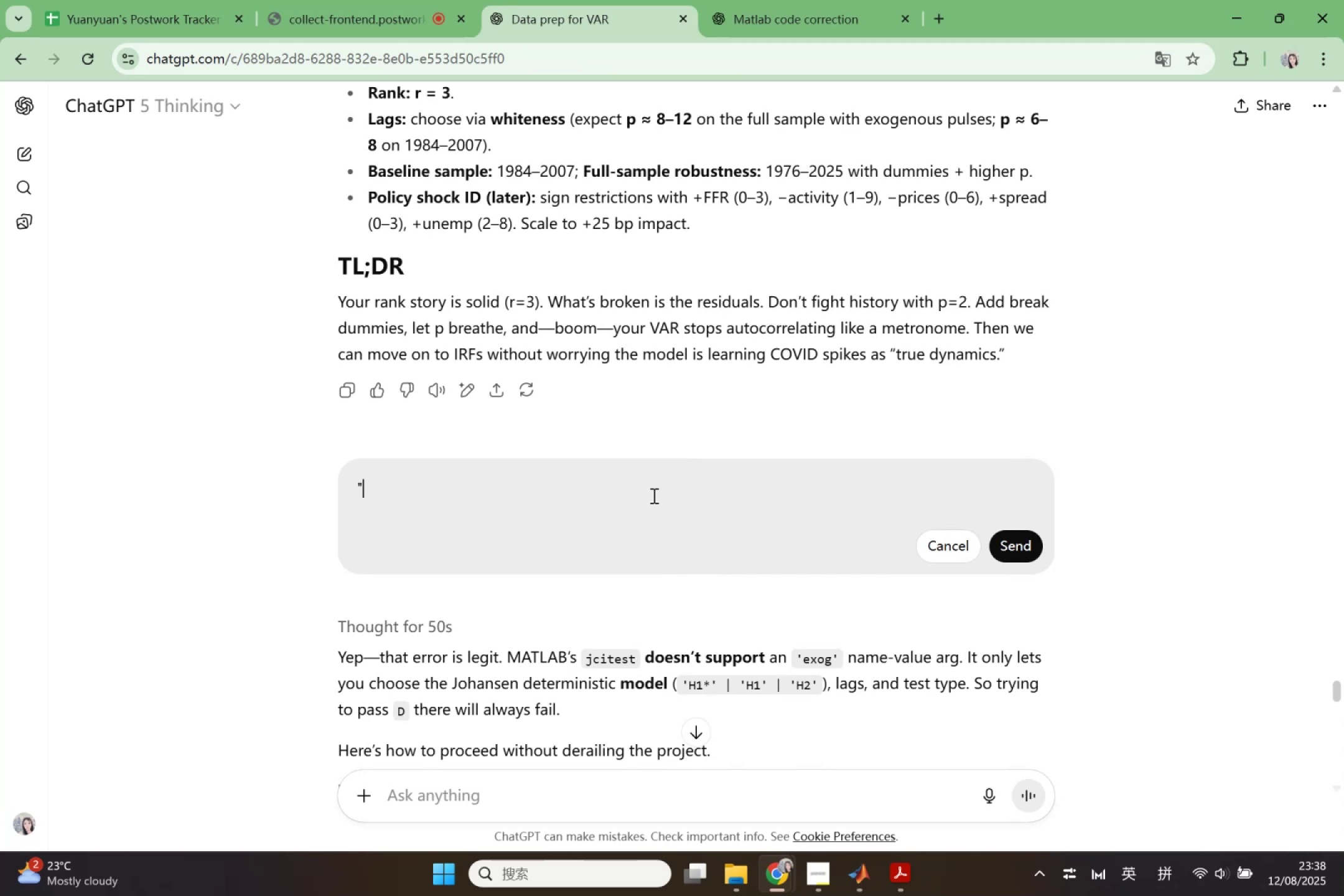 
key(Shift+Quote)
 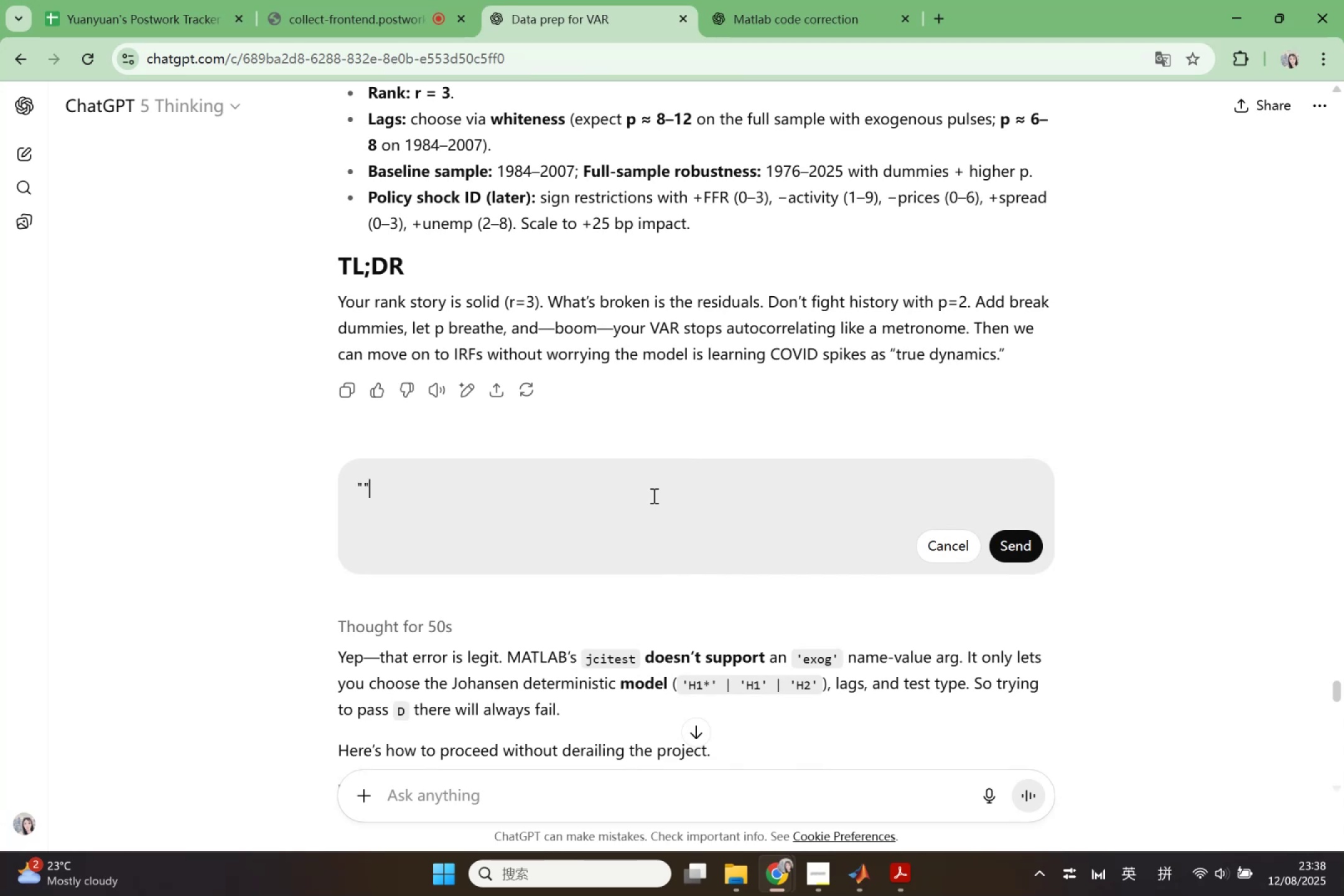 
key(ArrowLeft)
 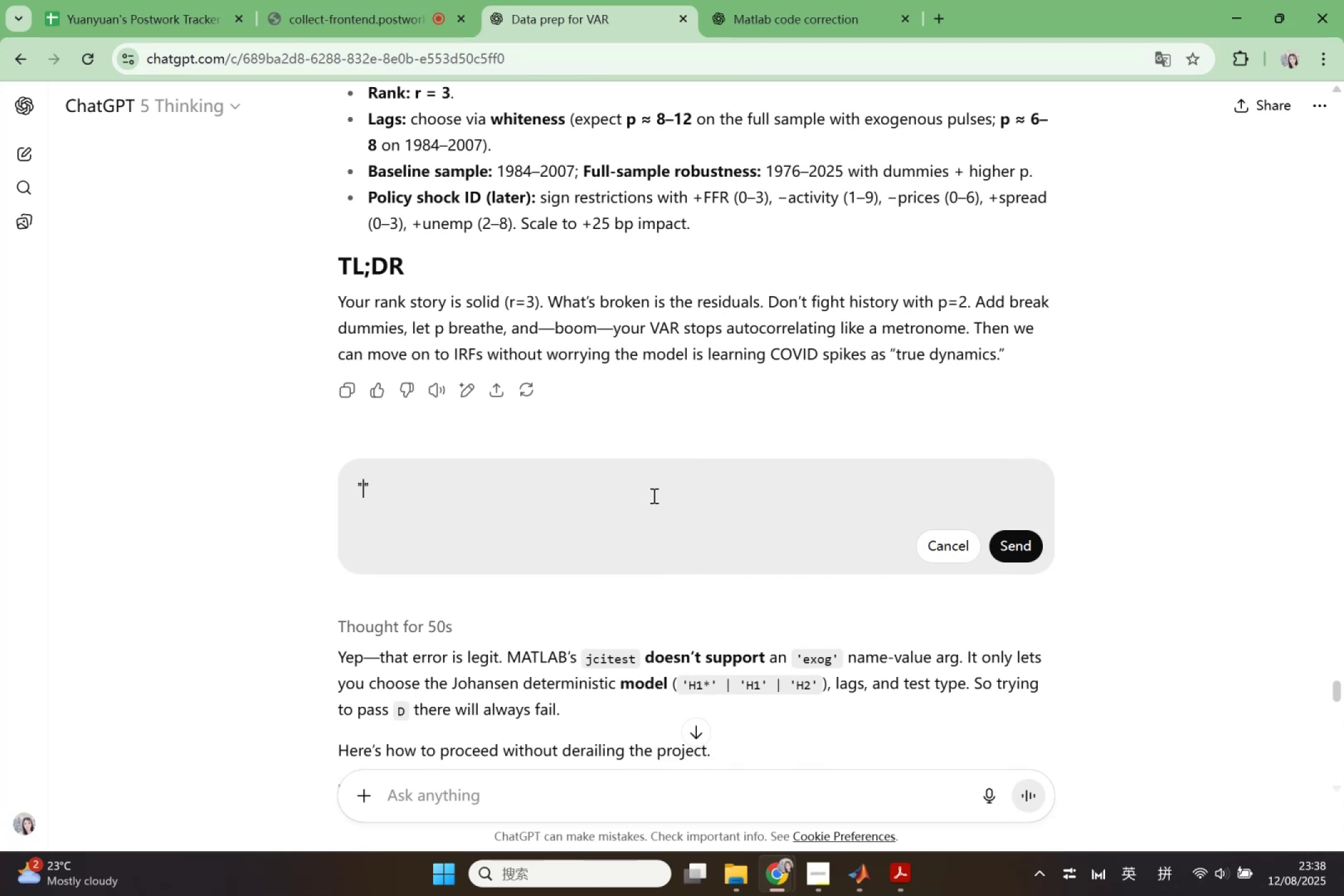 
key(Control+ControlLeft)
 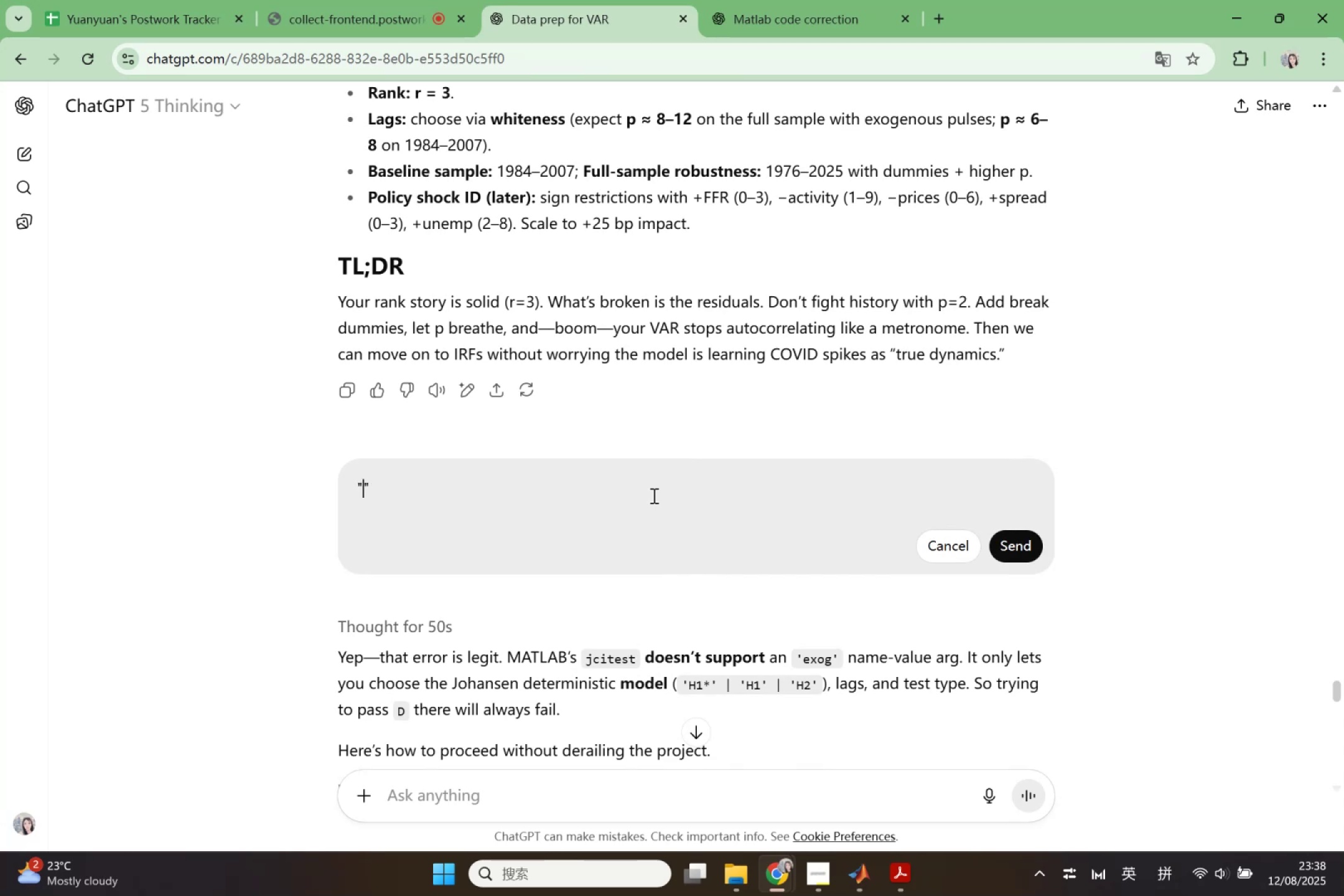 
key(Control+V)
 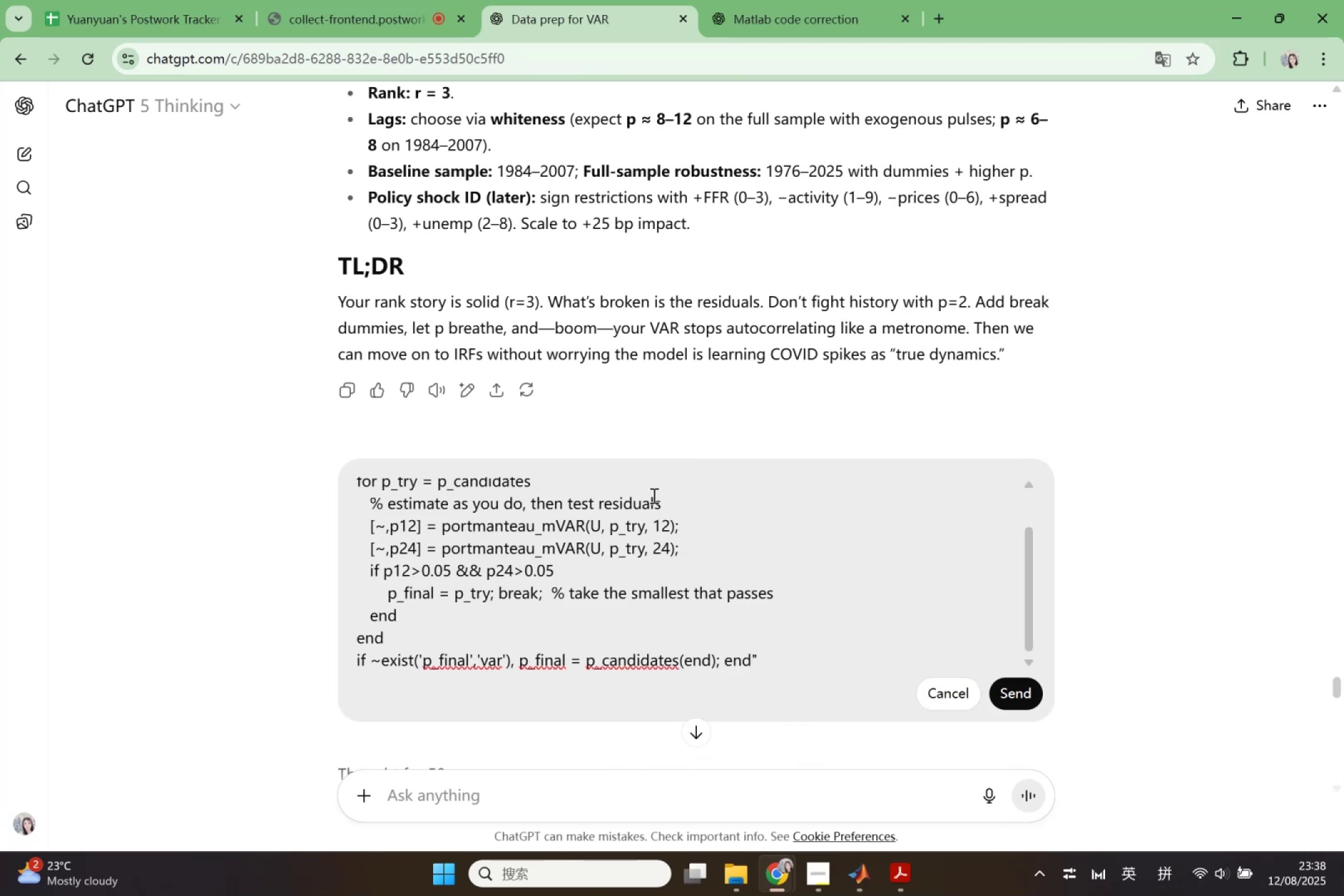 
scroll: coordinate [643, 527], scroll_direction: up, amount: 2.0
 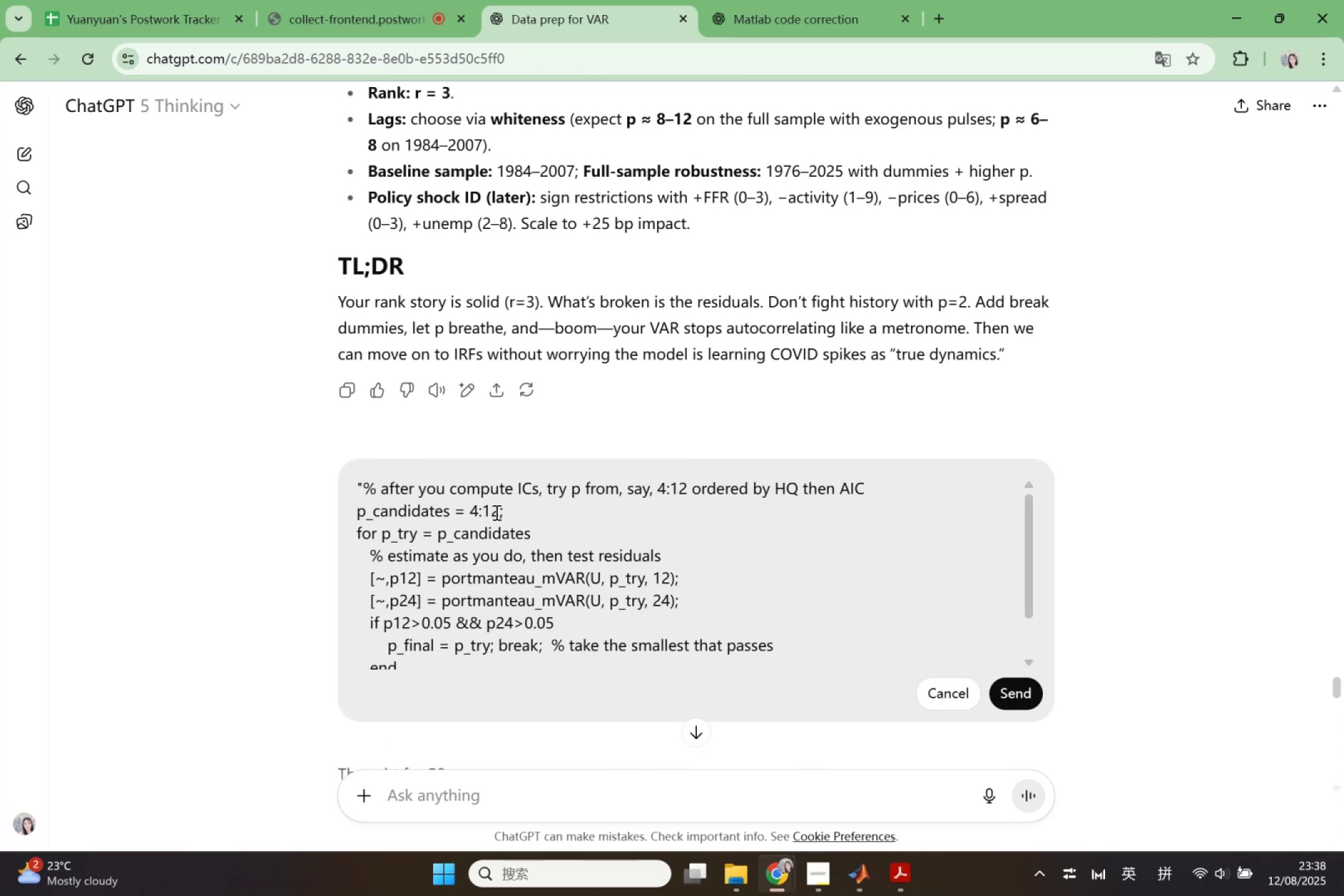 
left_click_drag(start_coordinate=[495, 511], to_coordinate=[485, 510])
 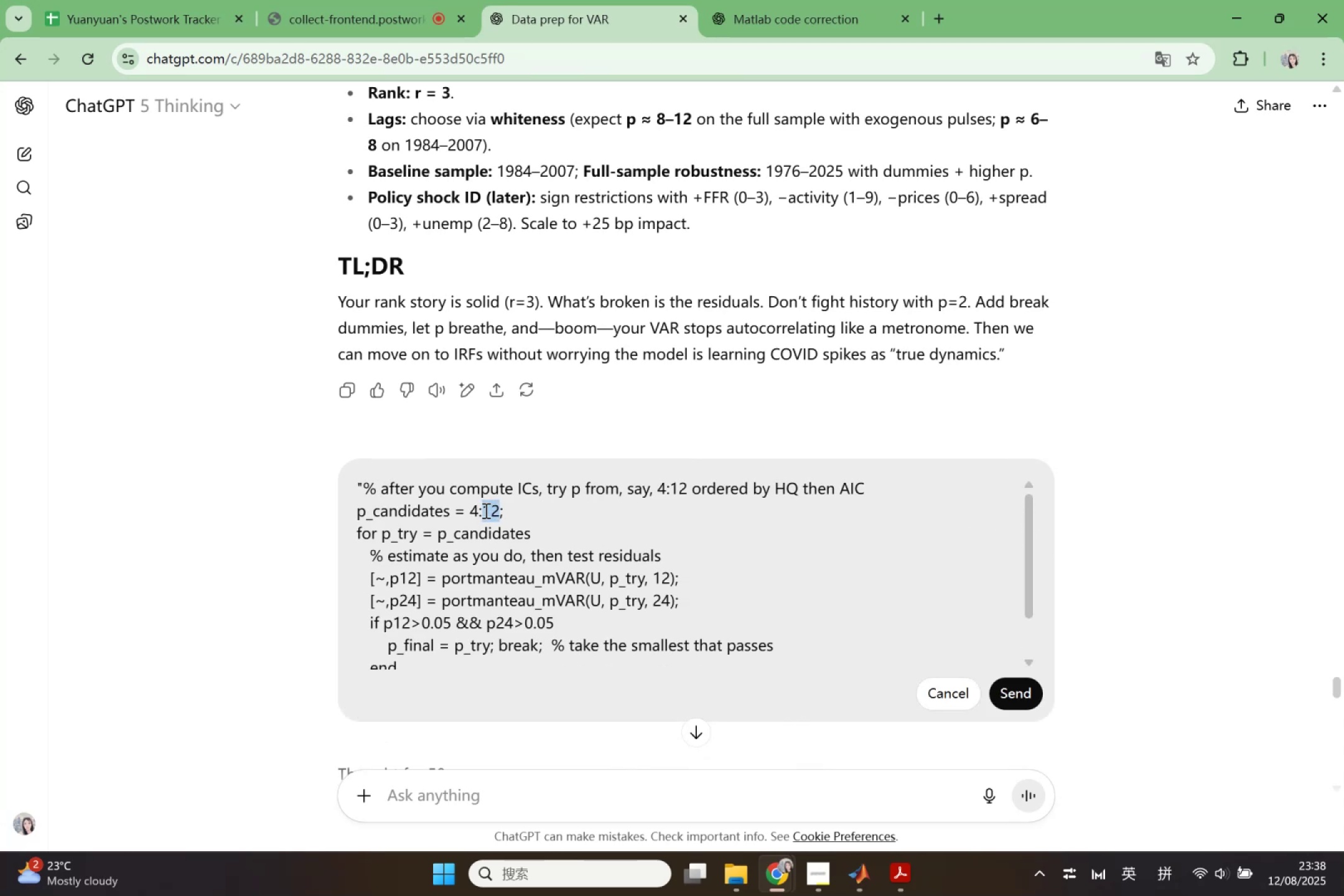 
type(24)
 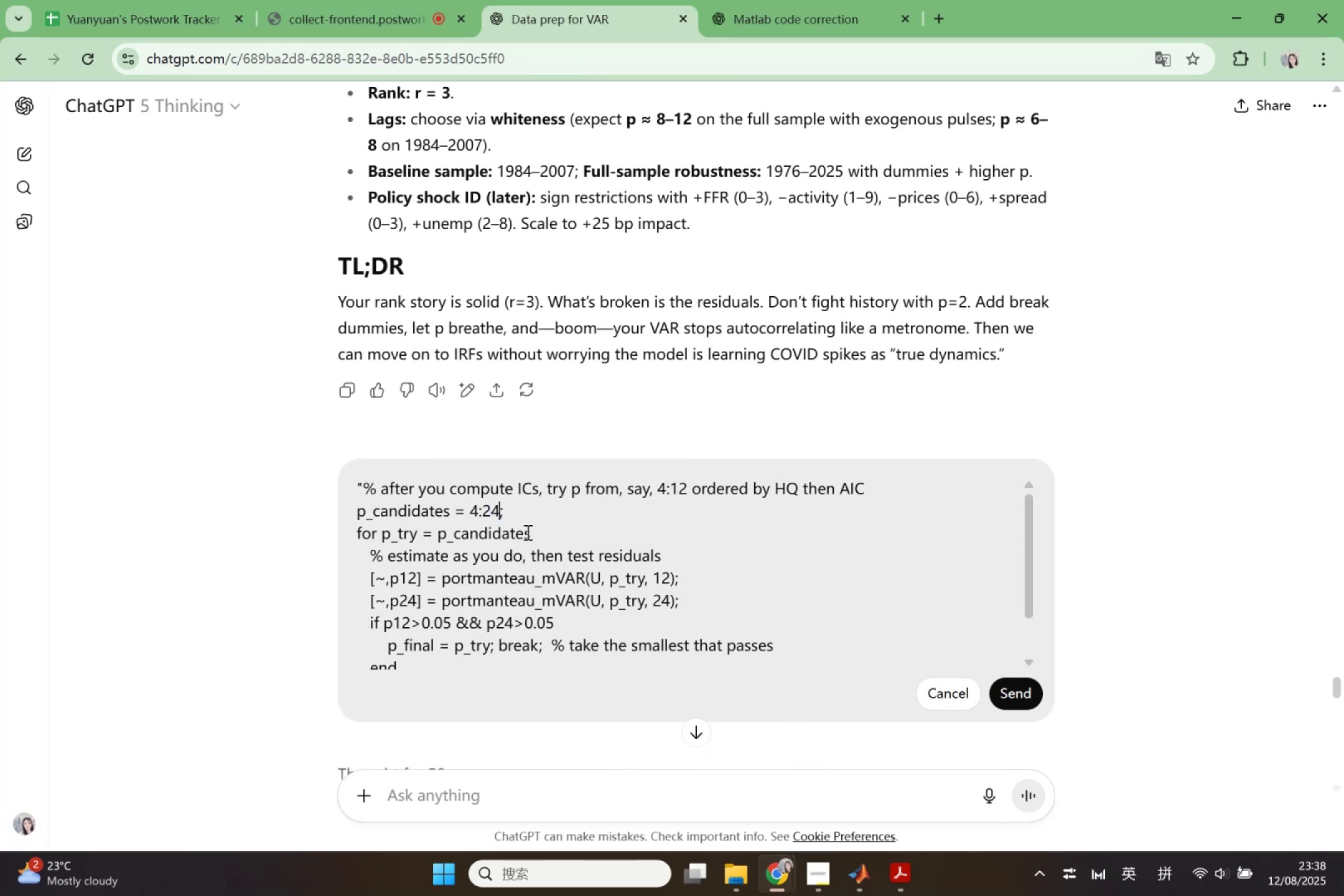 
scroll: coordinate [523, 610], scroll_direction: down, amount: 5.0
 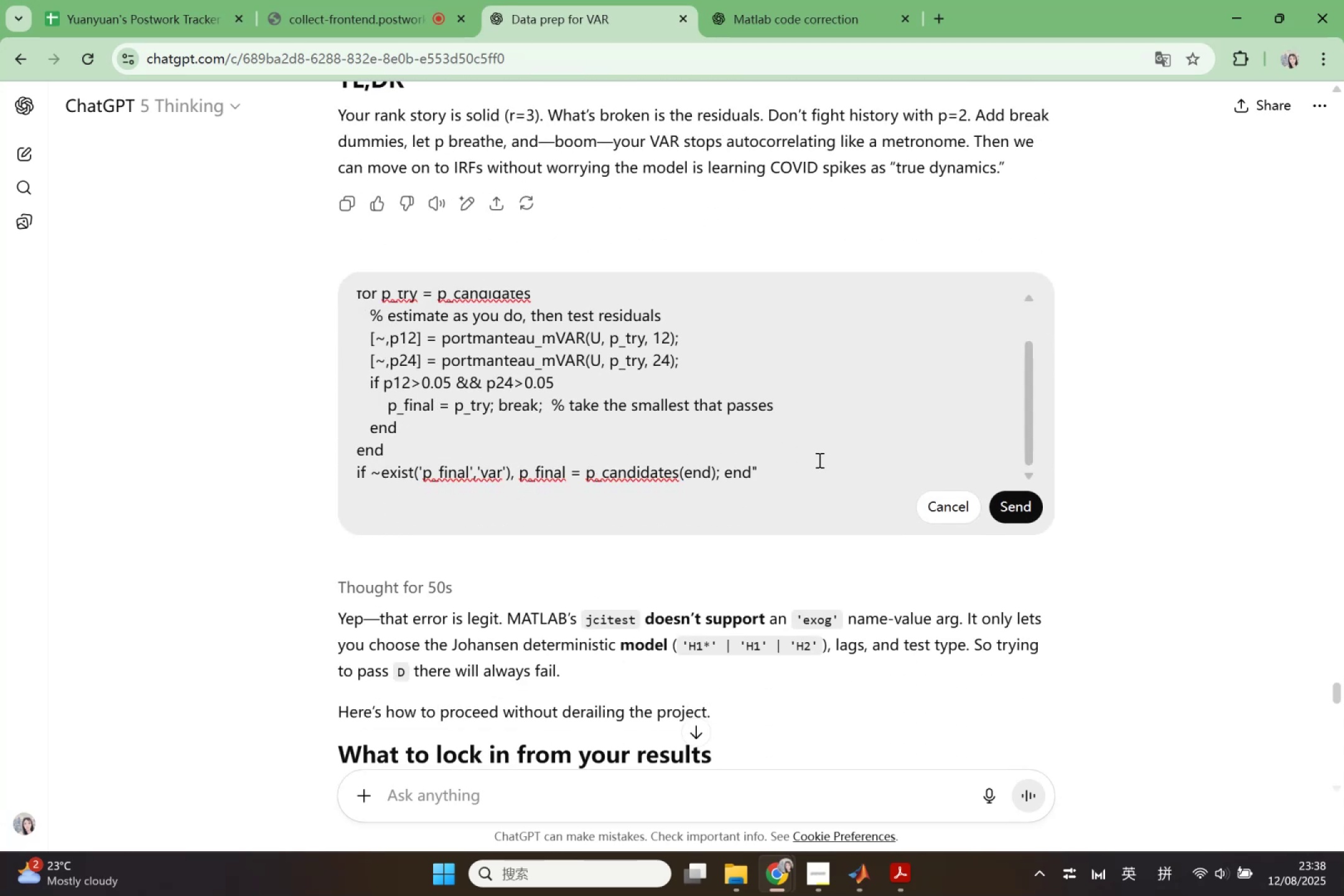 
key(Shift+Enter)
 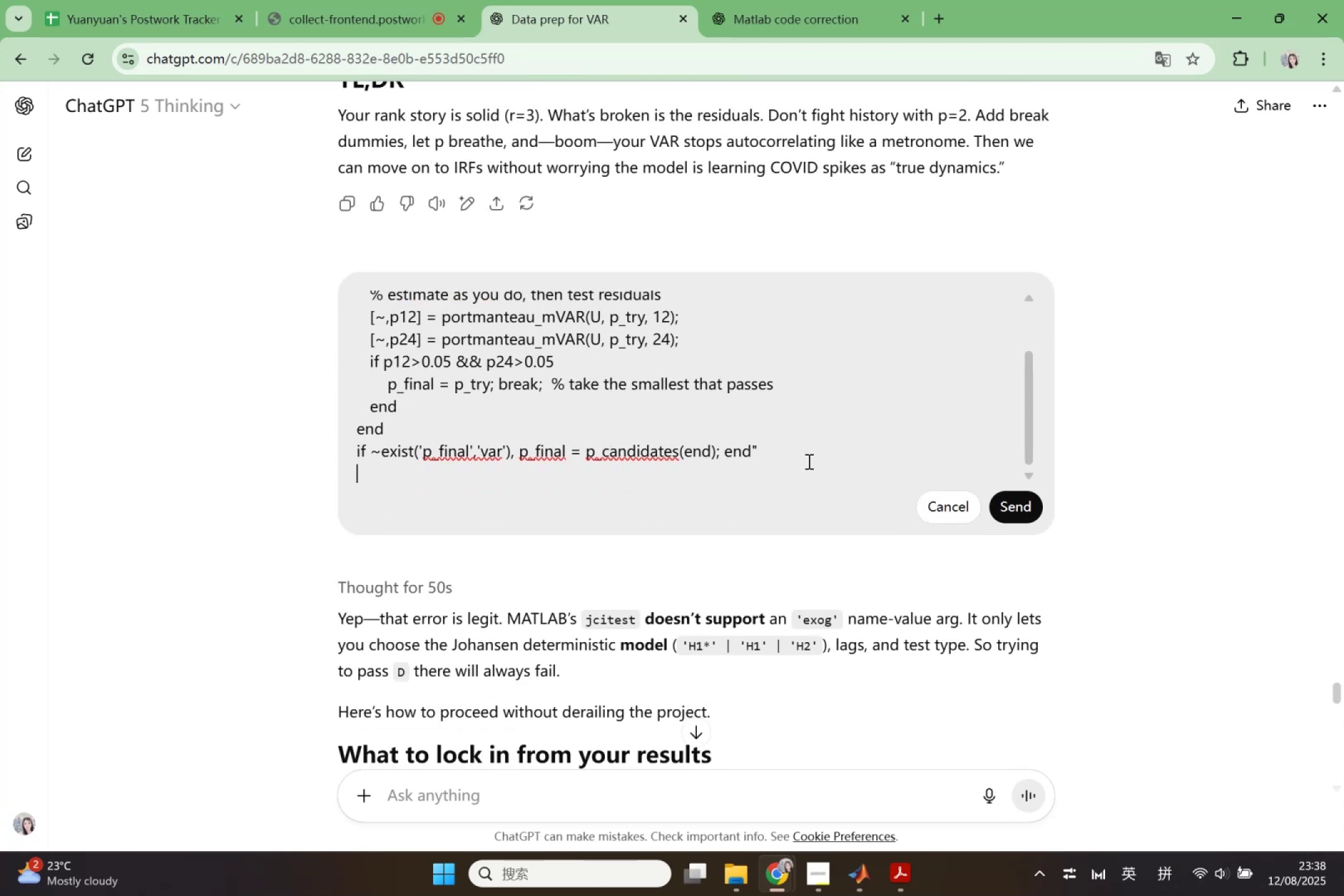 
key(Shift+Enter)
 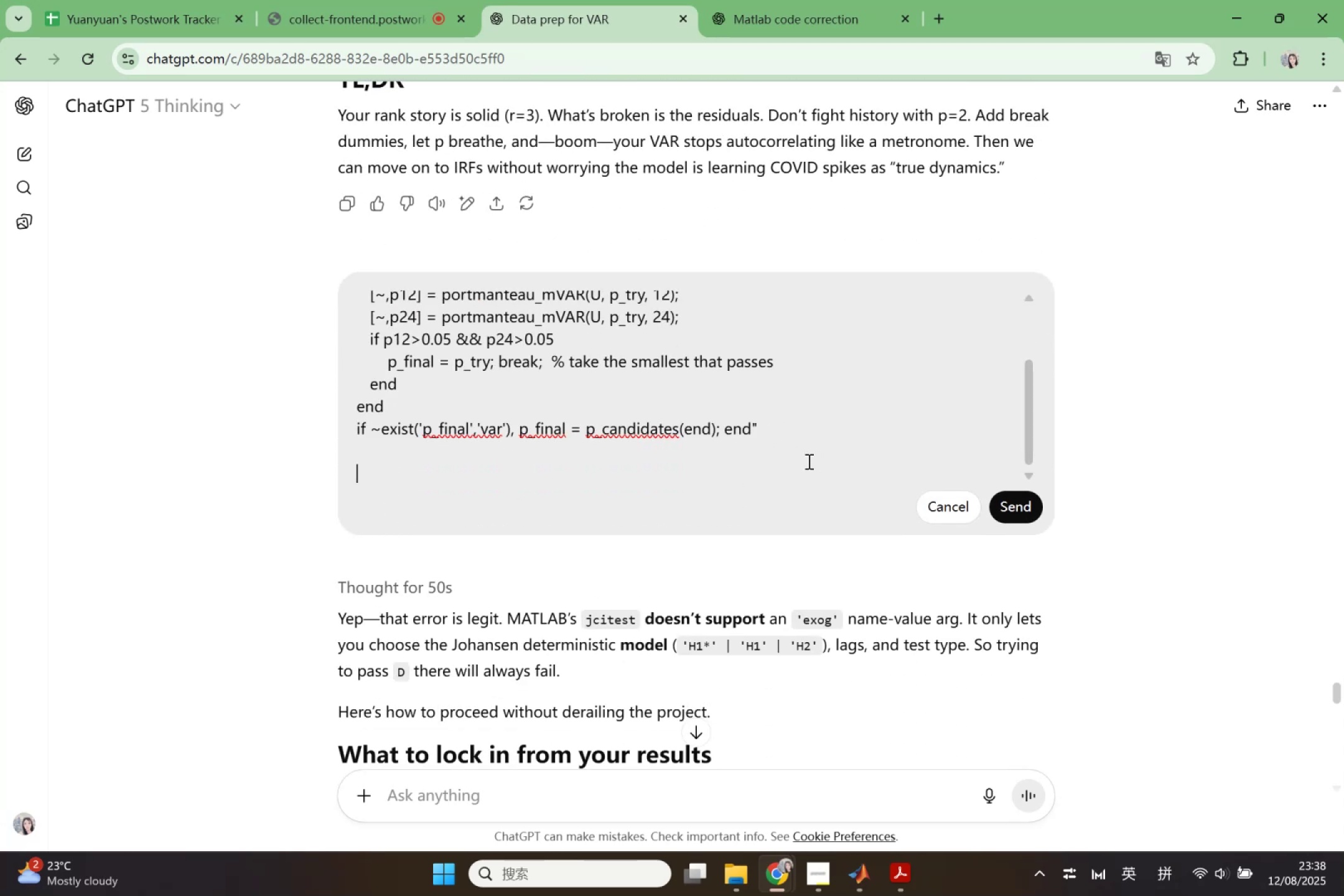 
type(evenr)
key(Backspace)
type( p=24 there is no )
 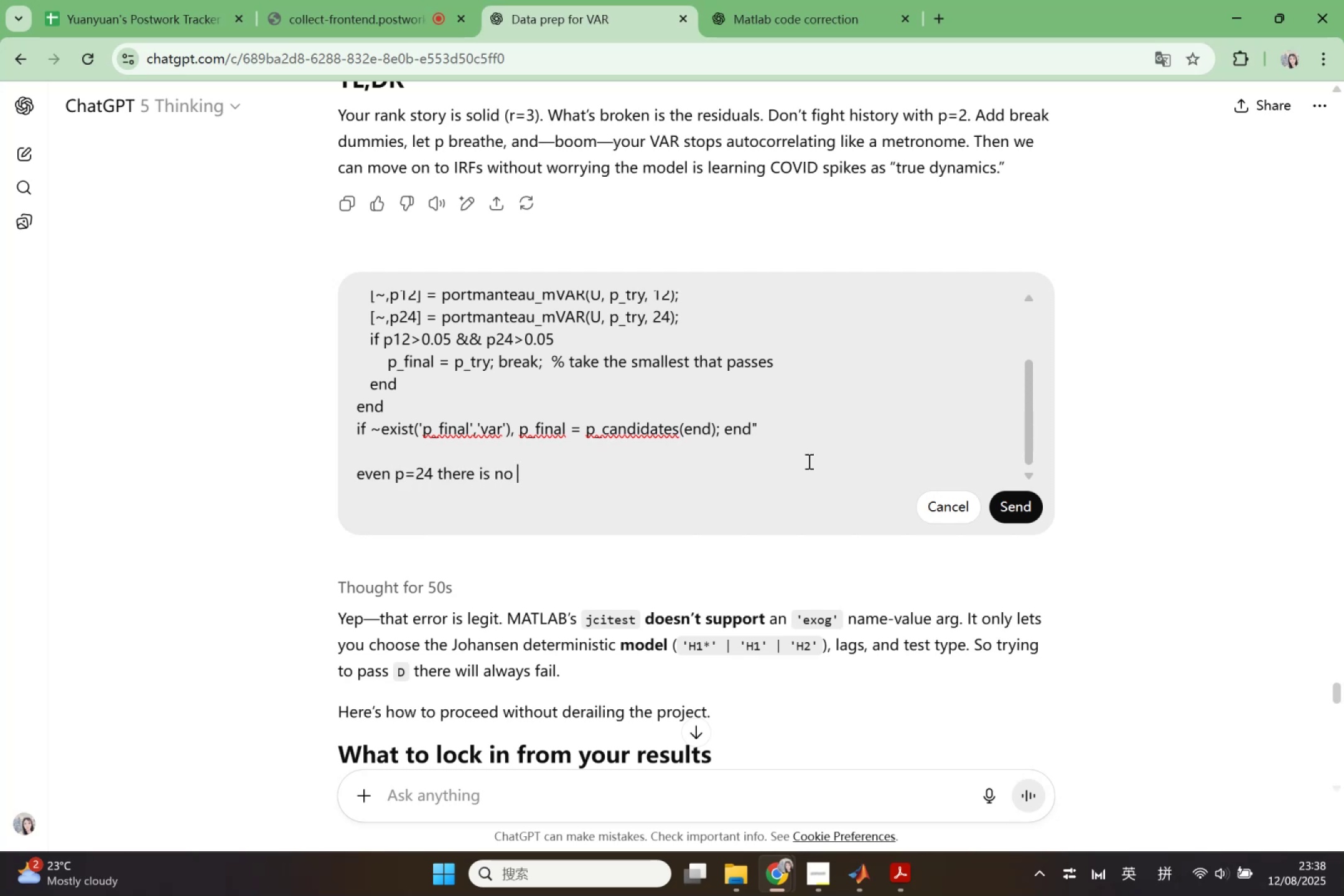 
type(p12)
 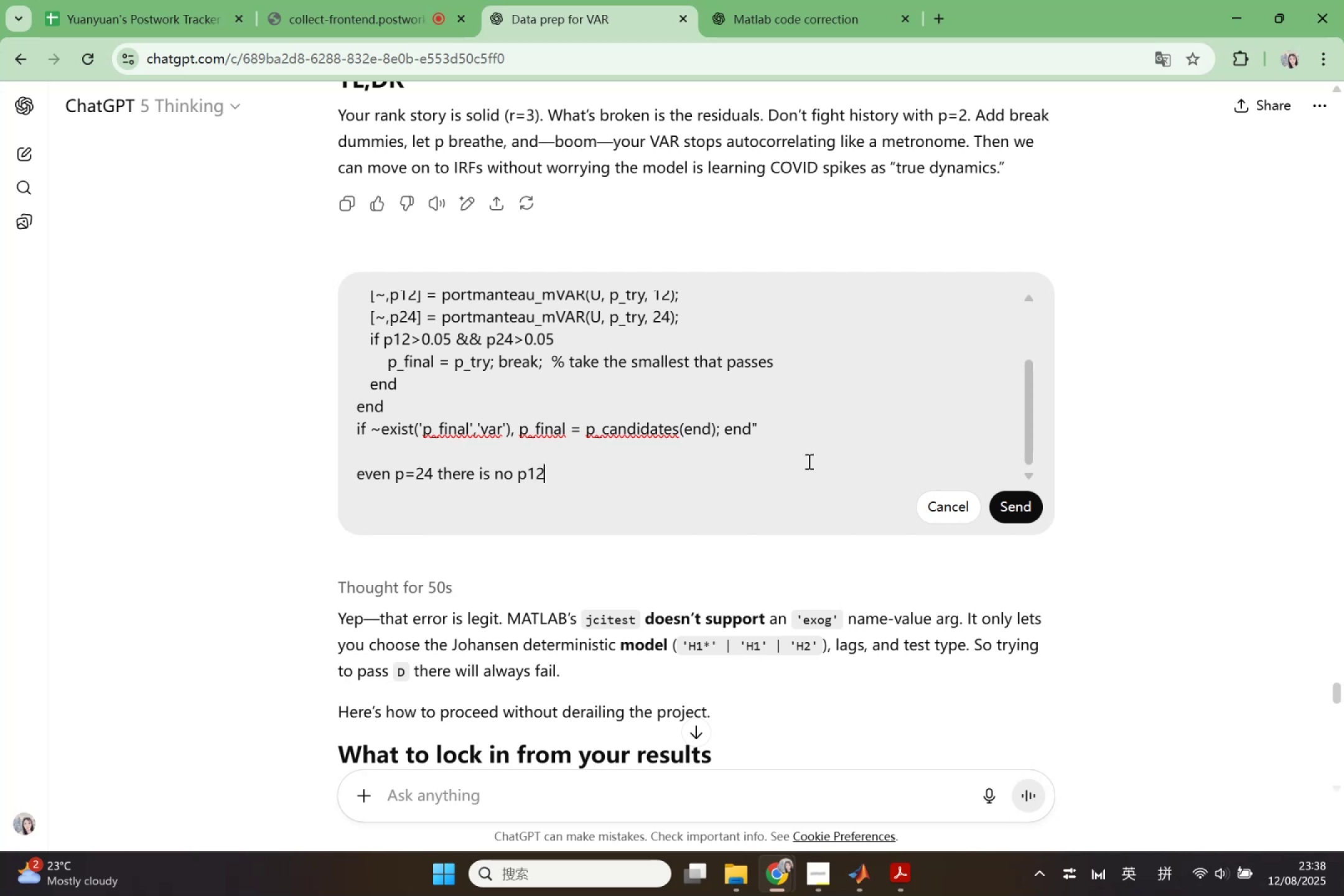 
type(>00)
key(Backspace)
type(.)
key(Backspace)
key(Backspace)
key(Backspace)
key(Backspace)
key(Backspace)
key(Backspace)
 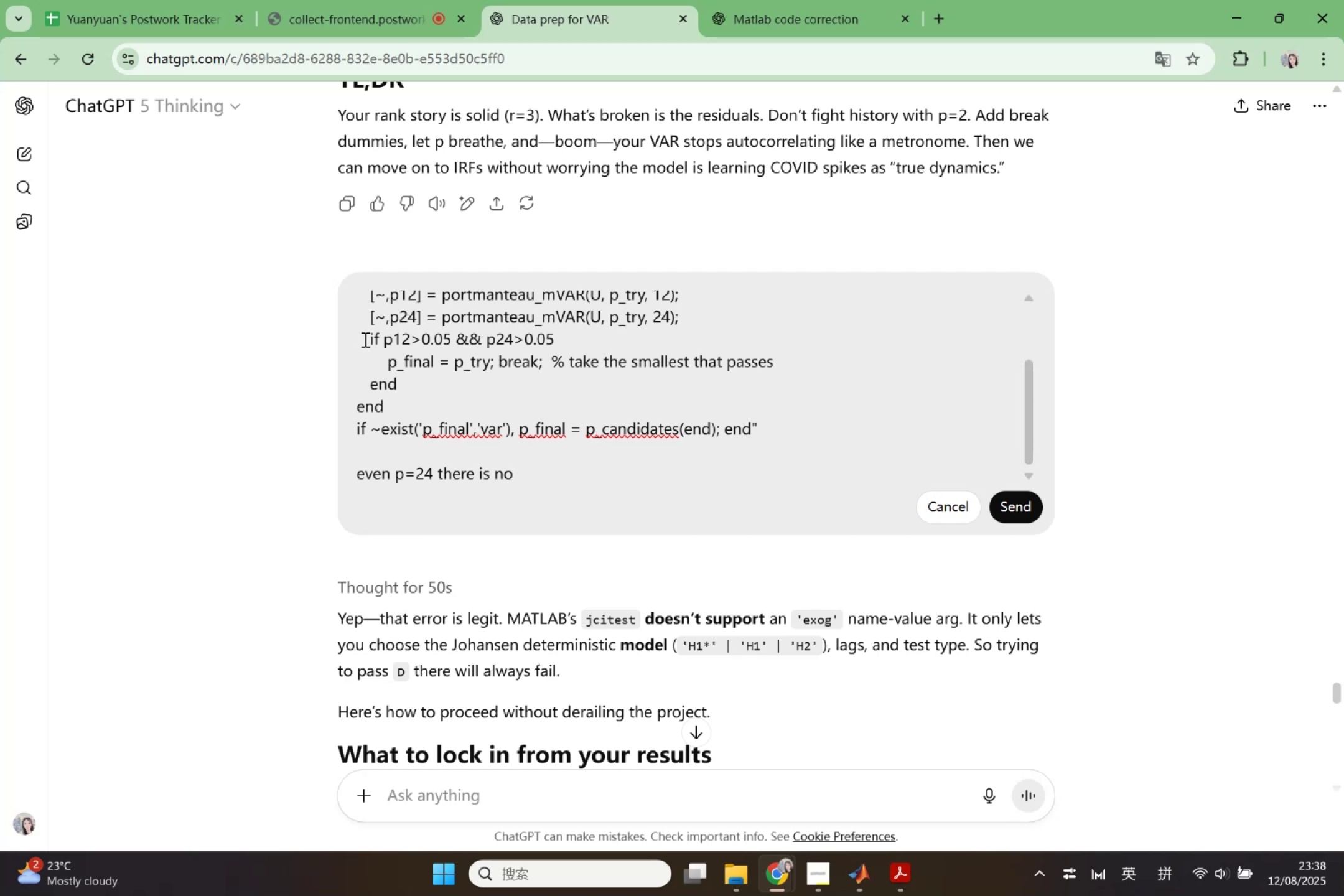 
left_click_drag(start_coordinate=[383, 342], to_coordinate=[571, 335])
 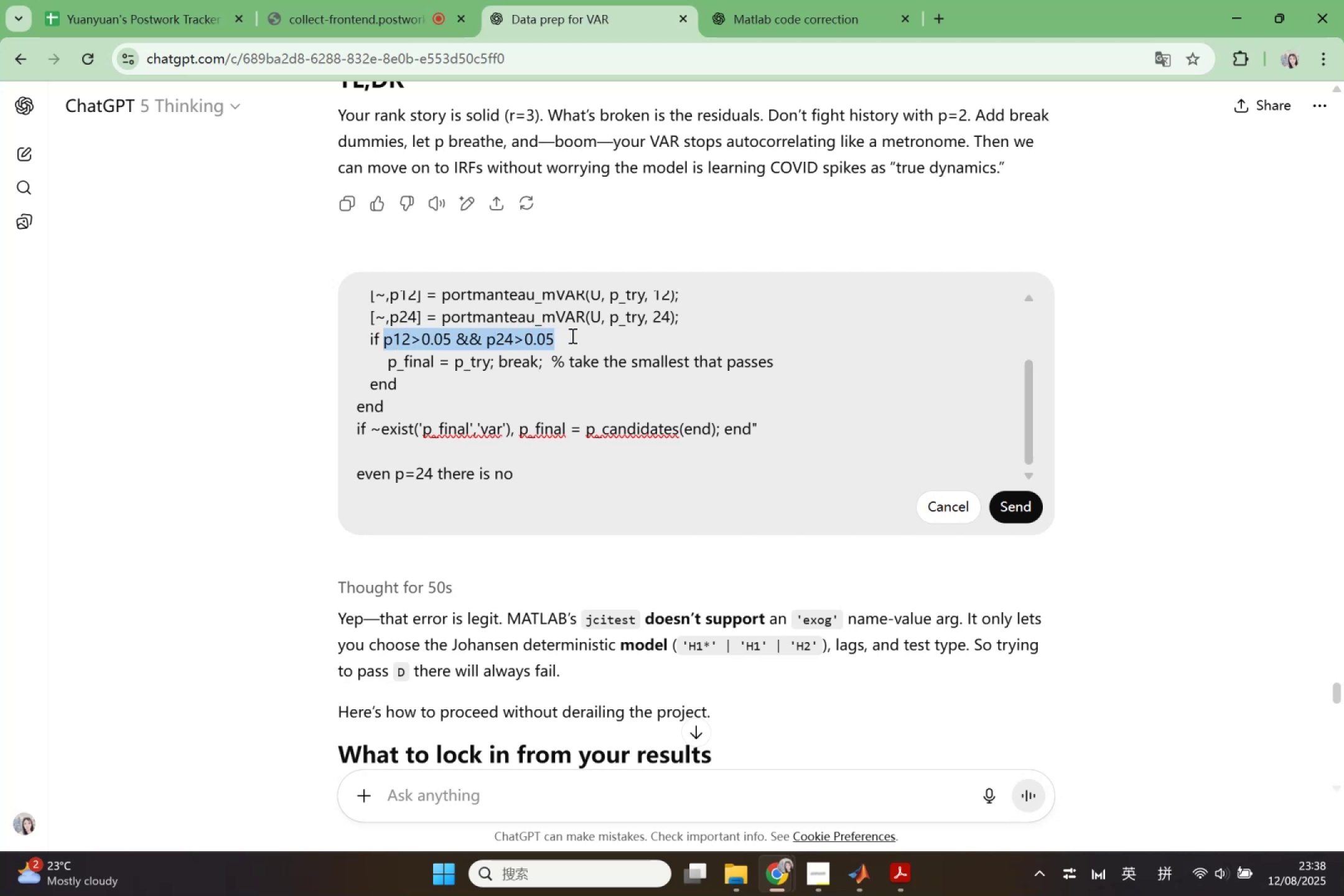 
key(Control+ControlLeft)
 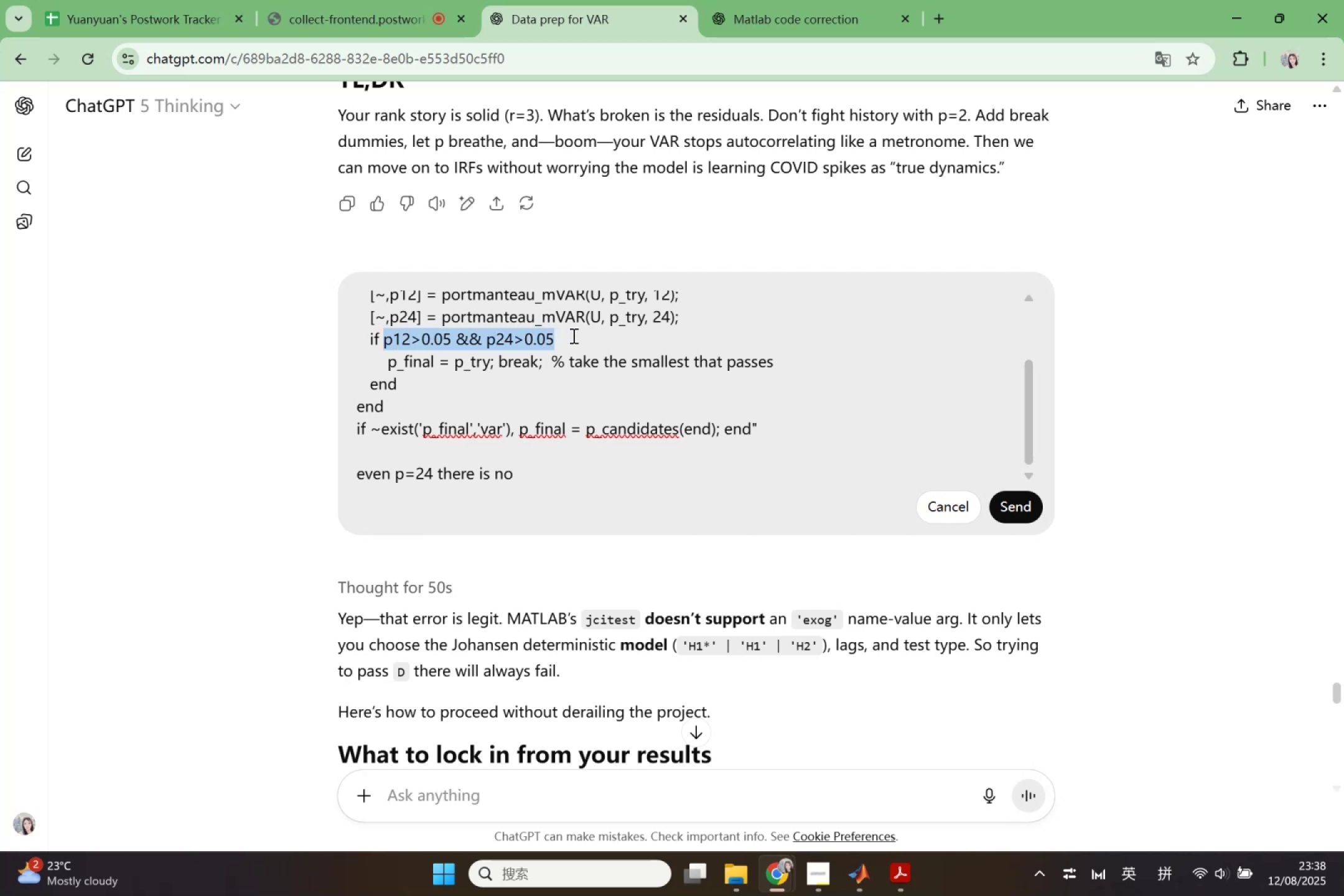 
key(Control+C)
 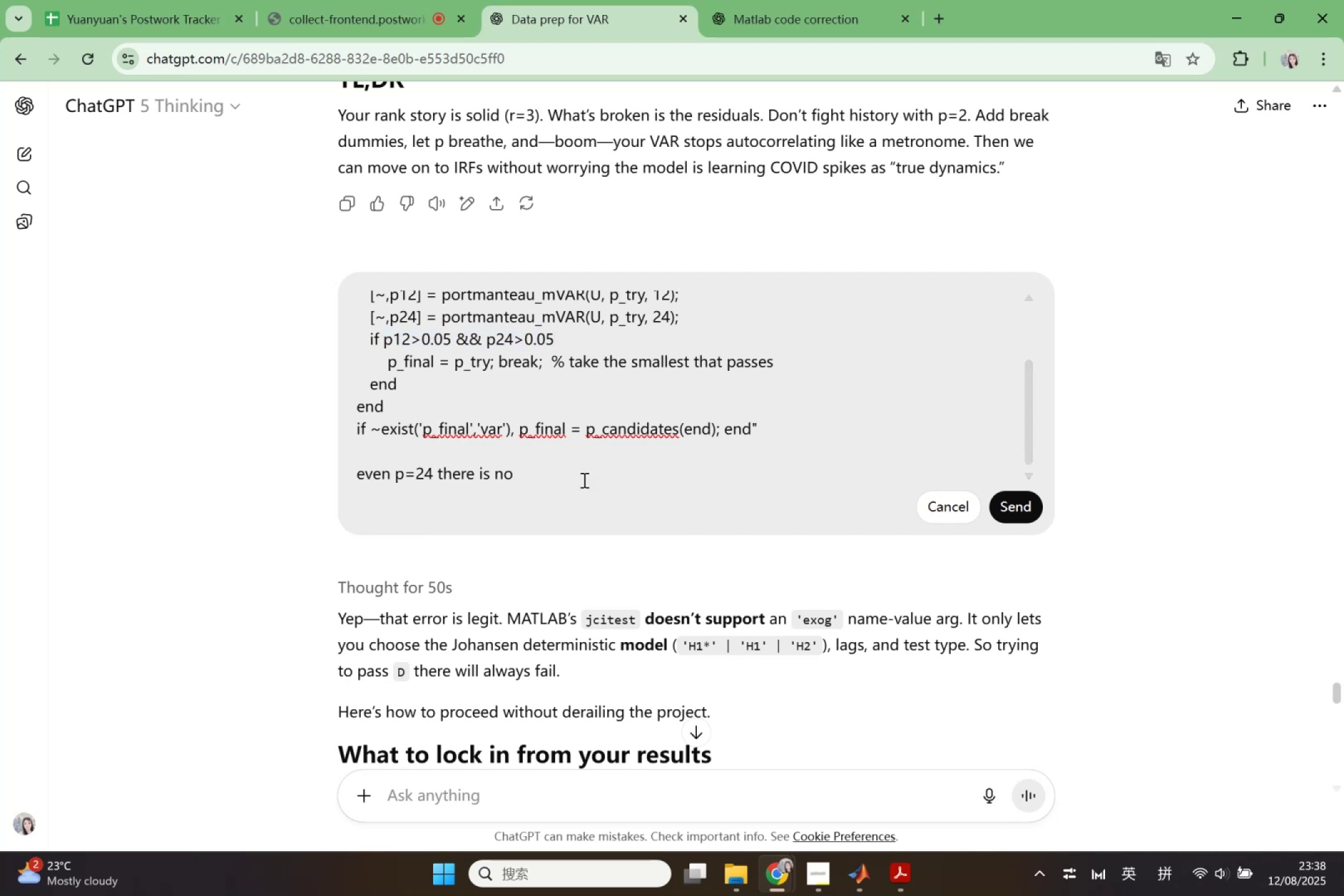 
double_click([582, 471])
 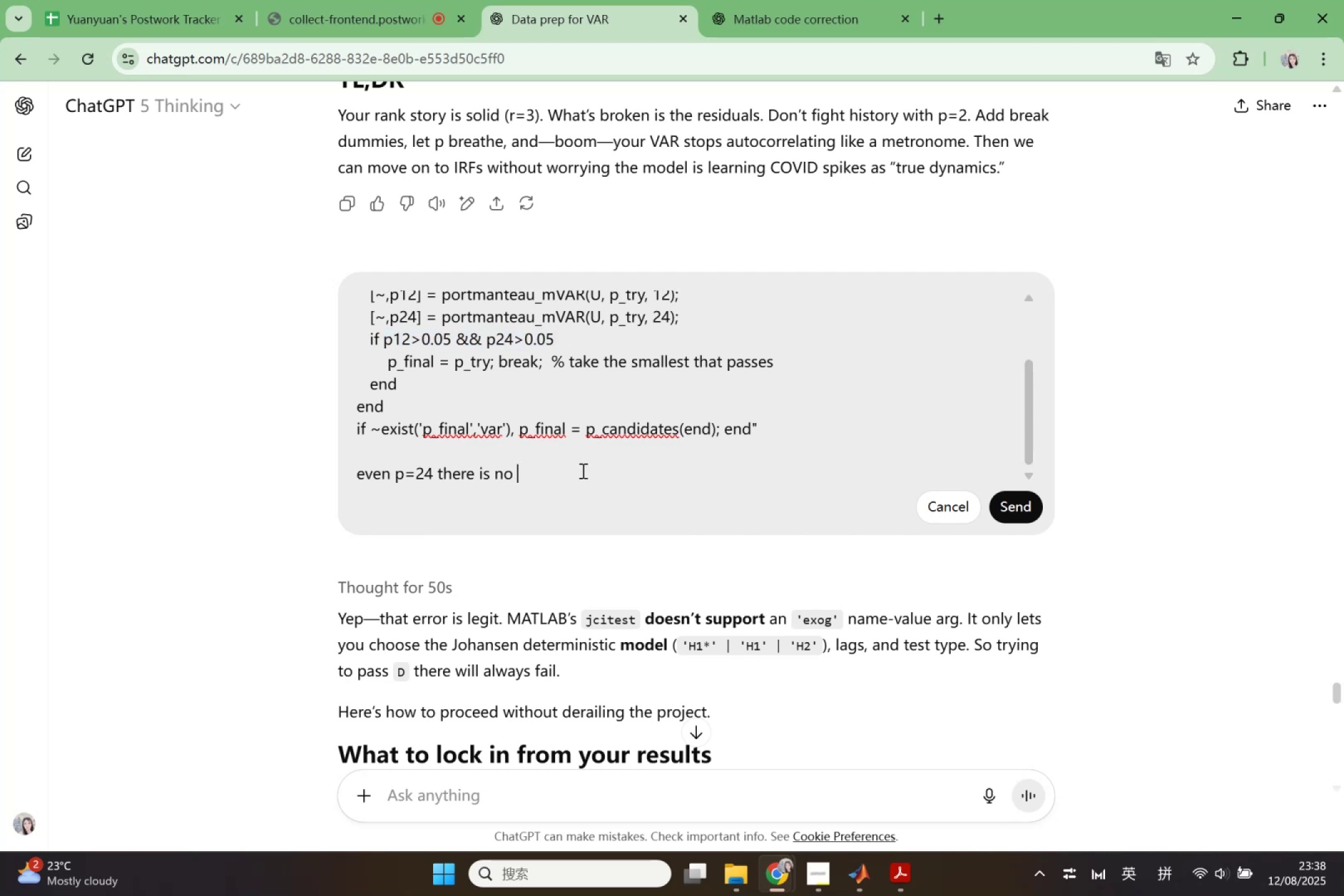 
type(p_try makes )
 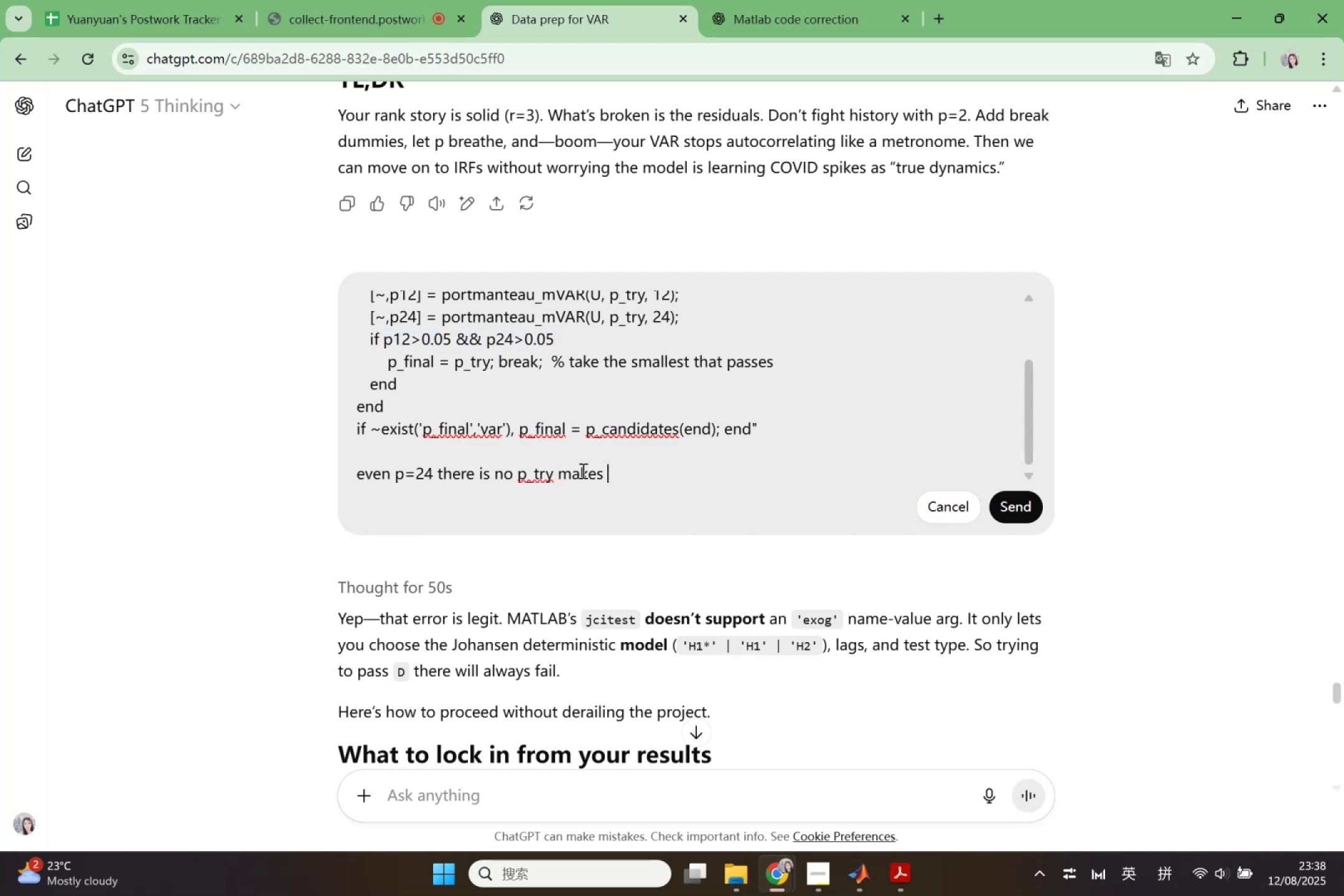 
key(Control+ControlLeft)
 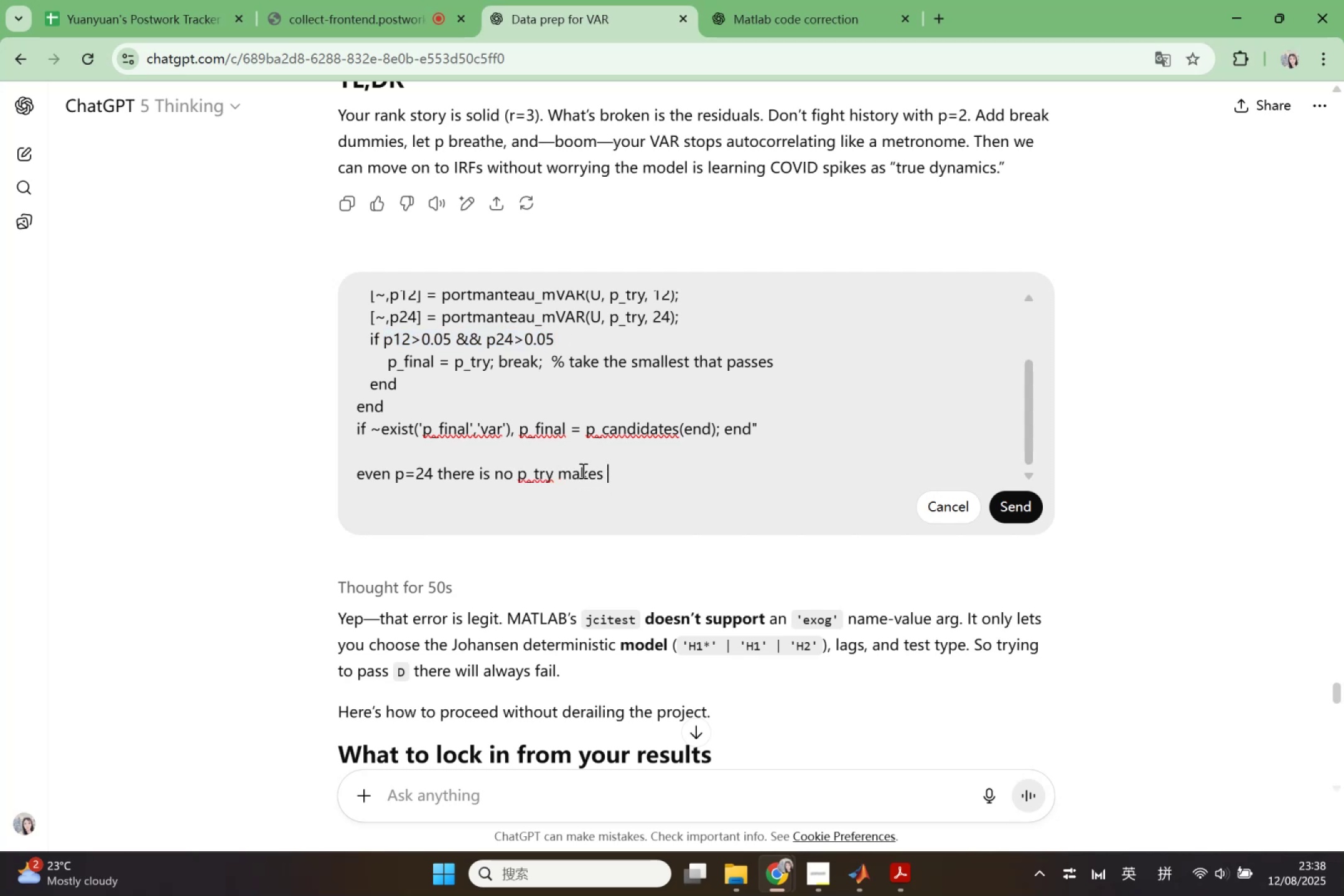 
key(Control+V)
 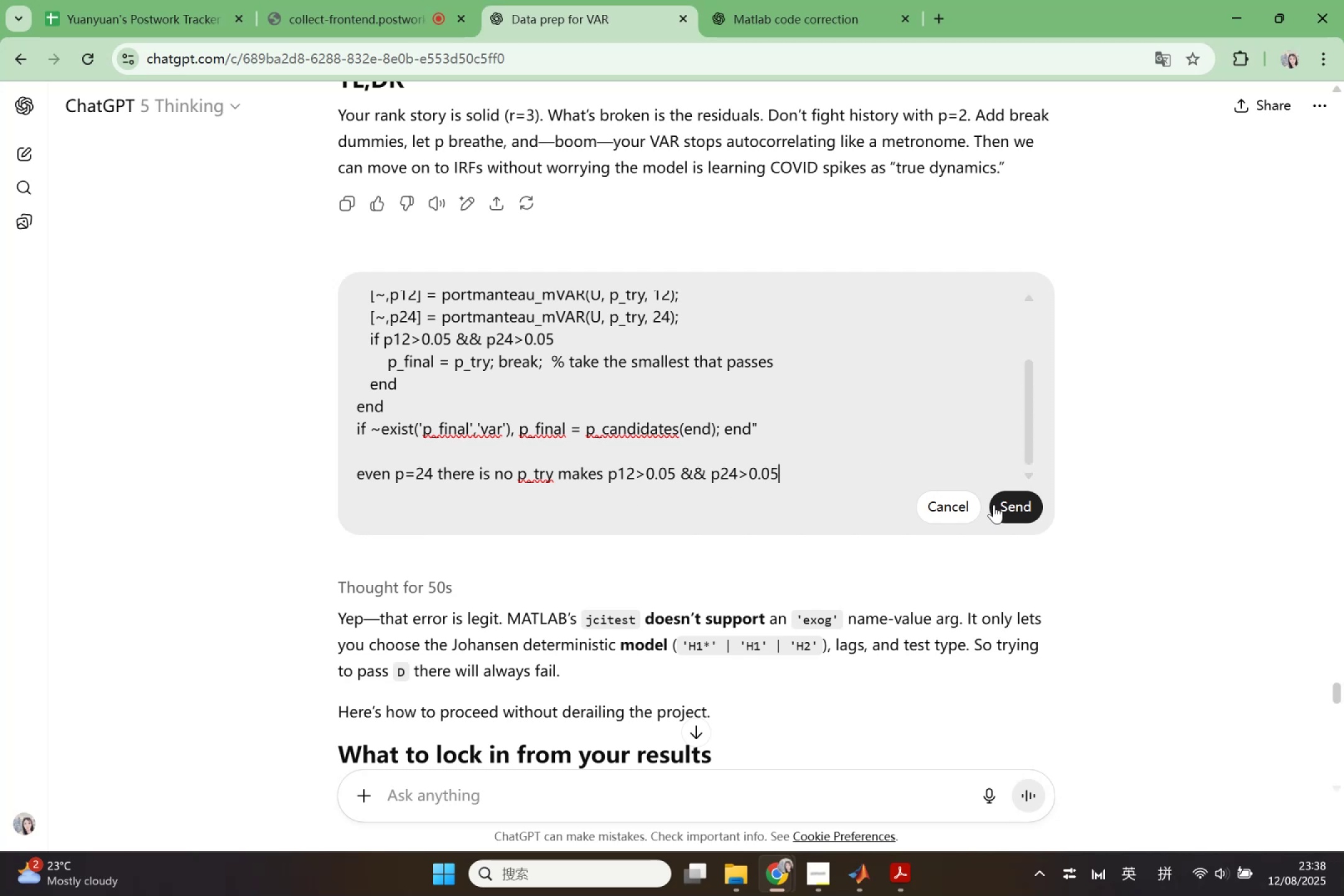 
left_click([994, 505])
 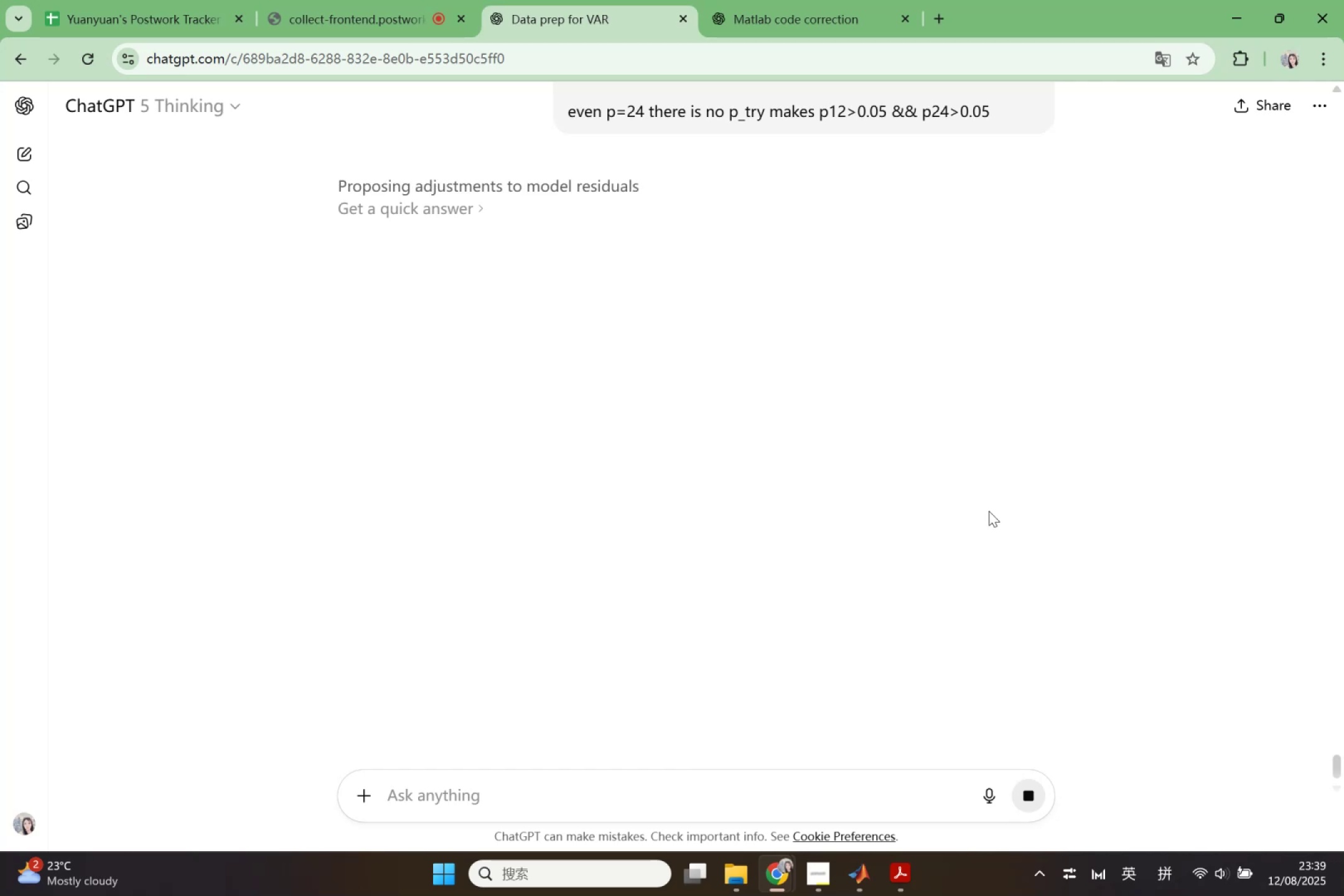 
wait(21.0)
 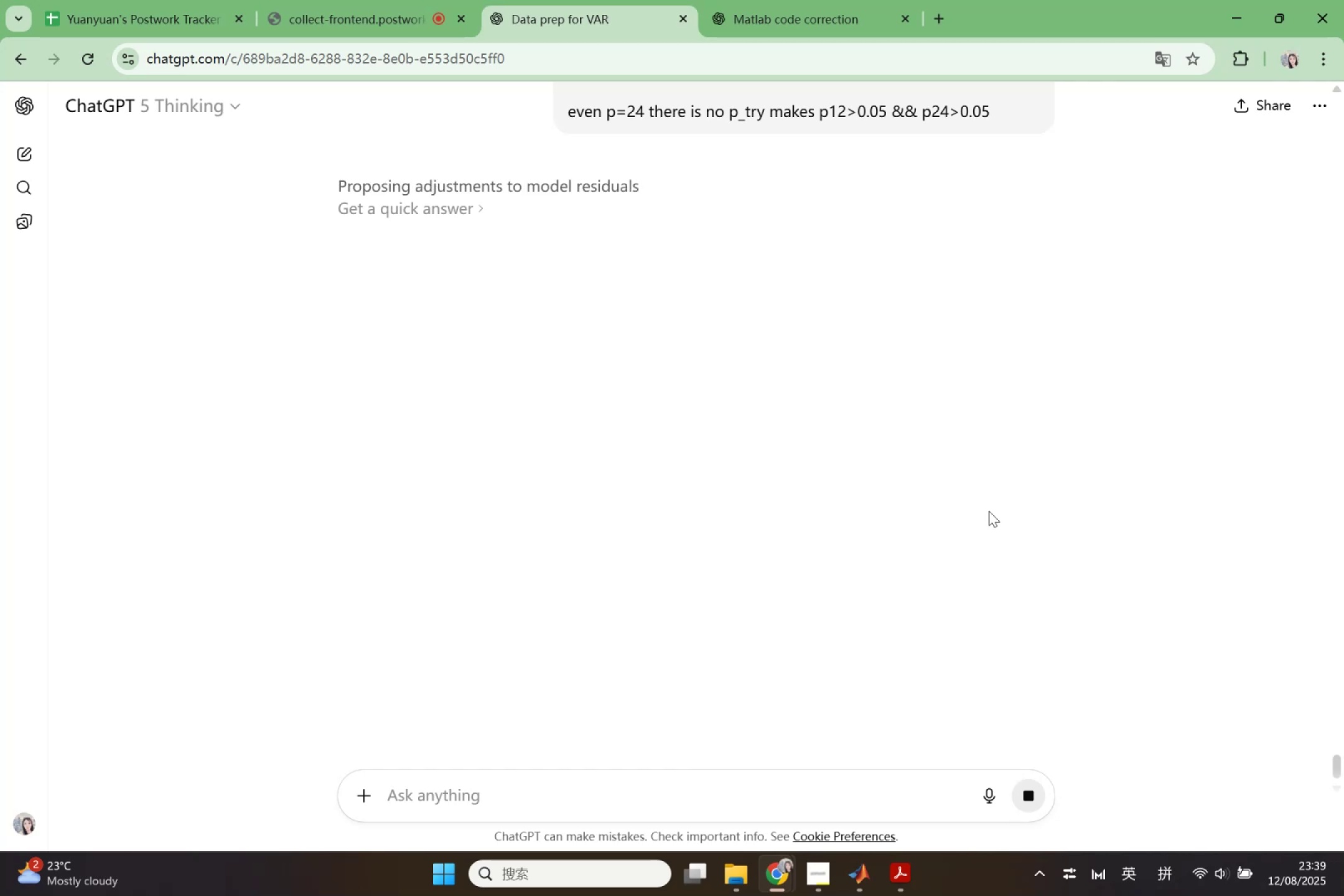 
left_click([900, 895])
 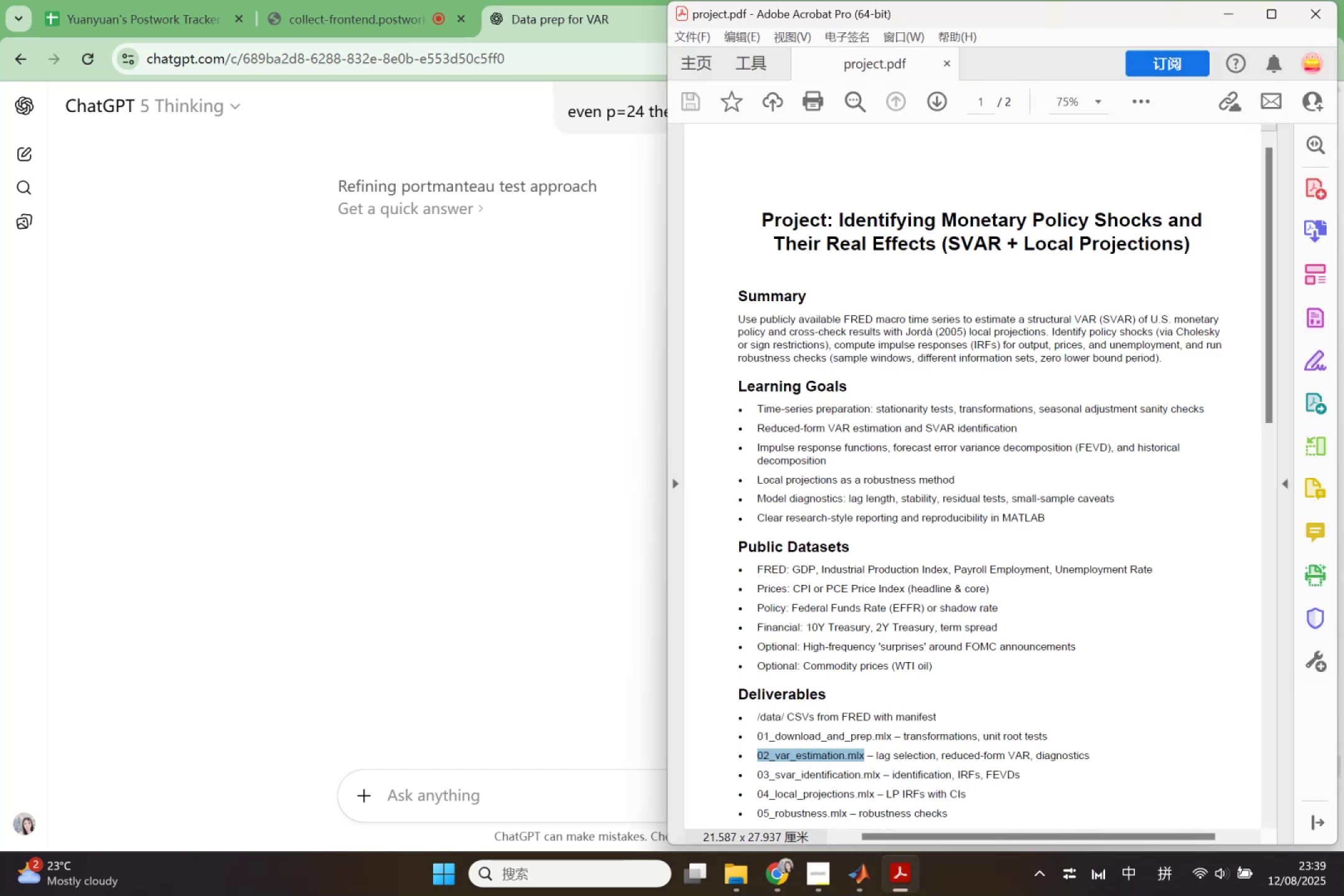 
left_click([900, 895])
 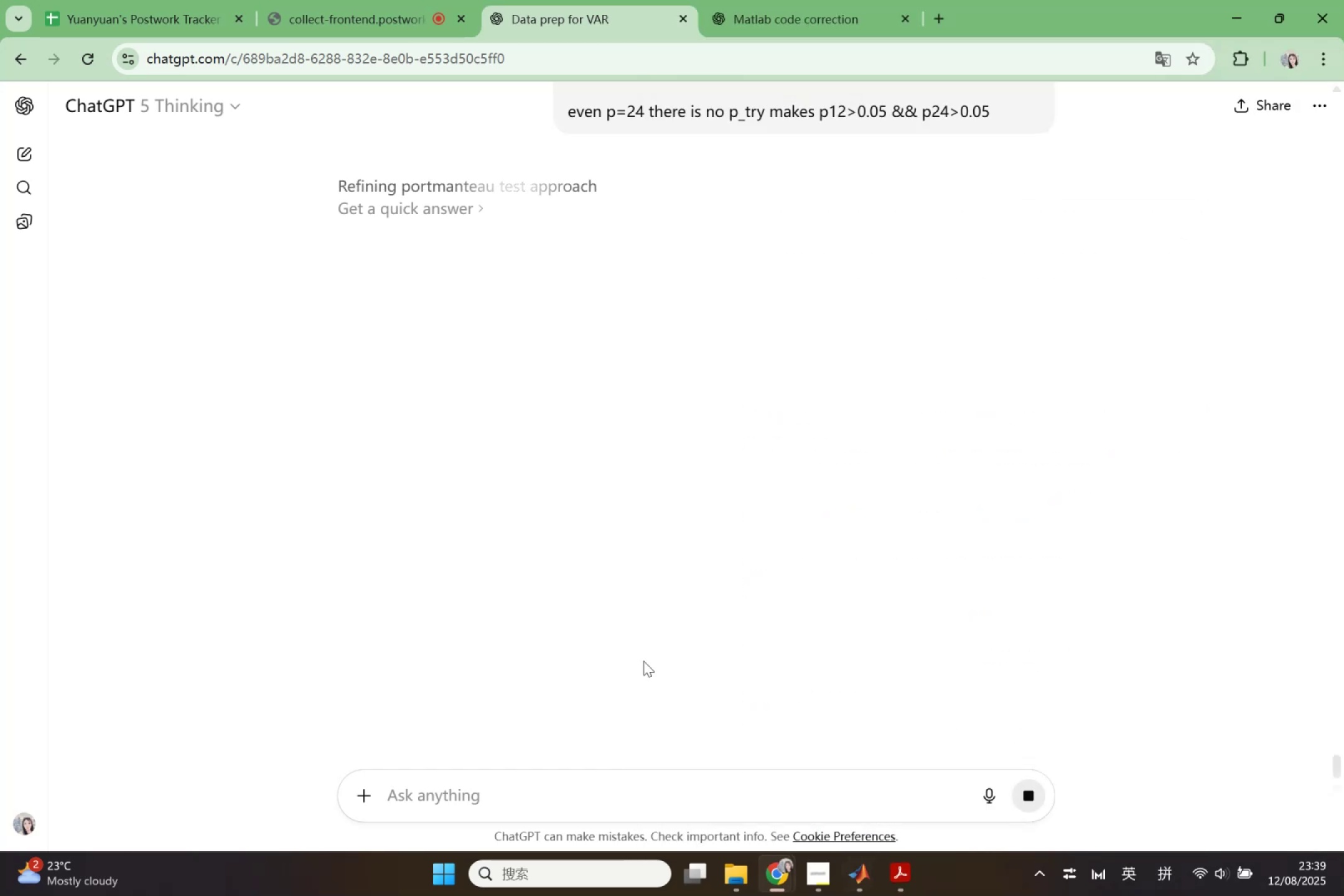 
scroll: coordinate [572, 529], scroll_direction: up, amount: 8.0
 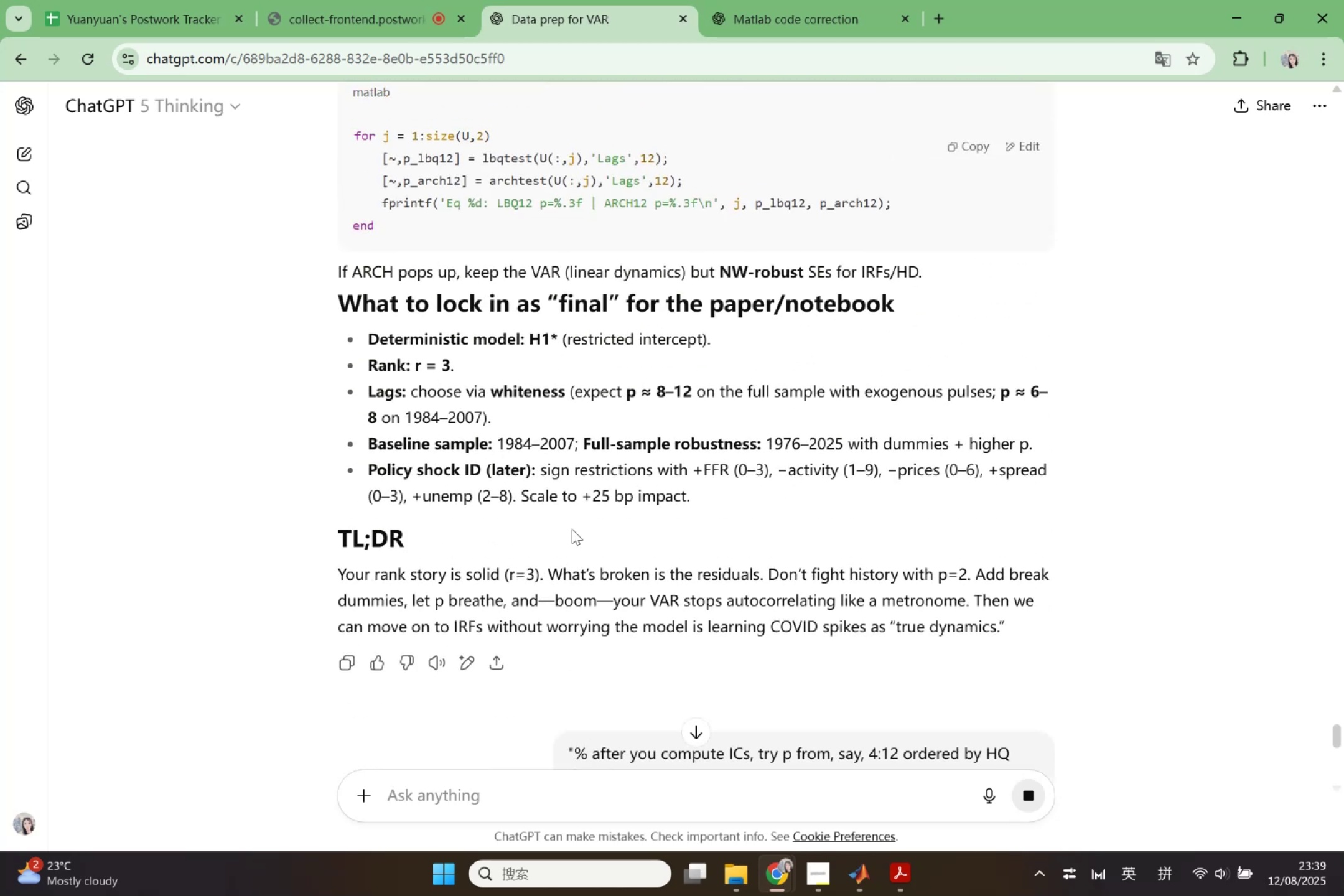 
wait(5.22)
 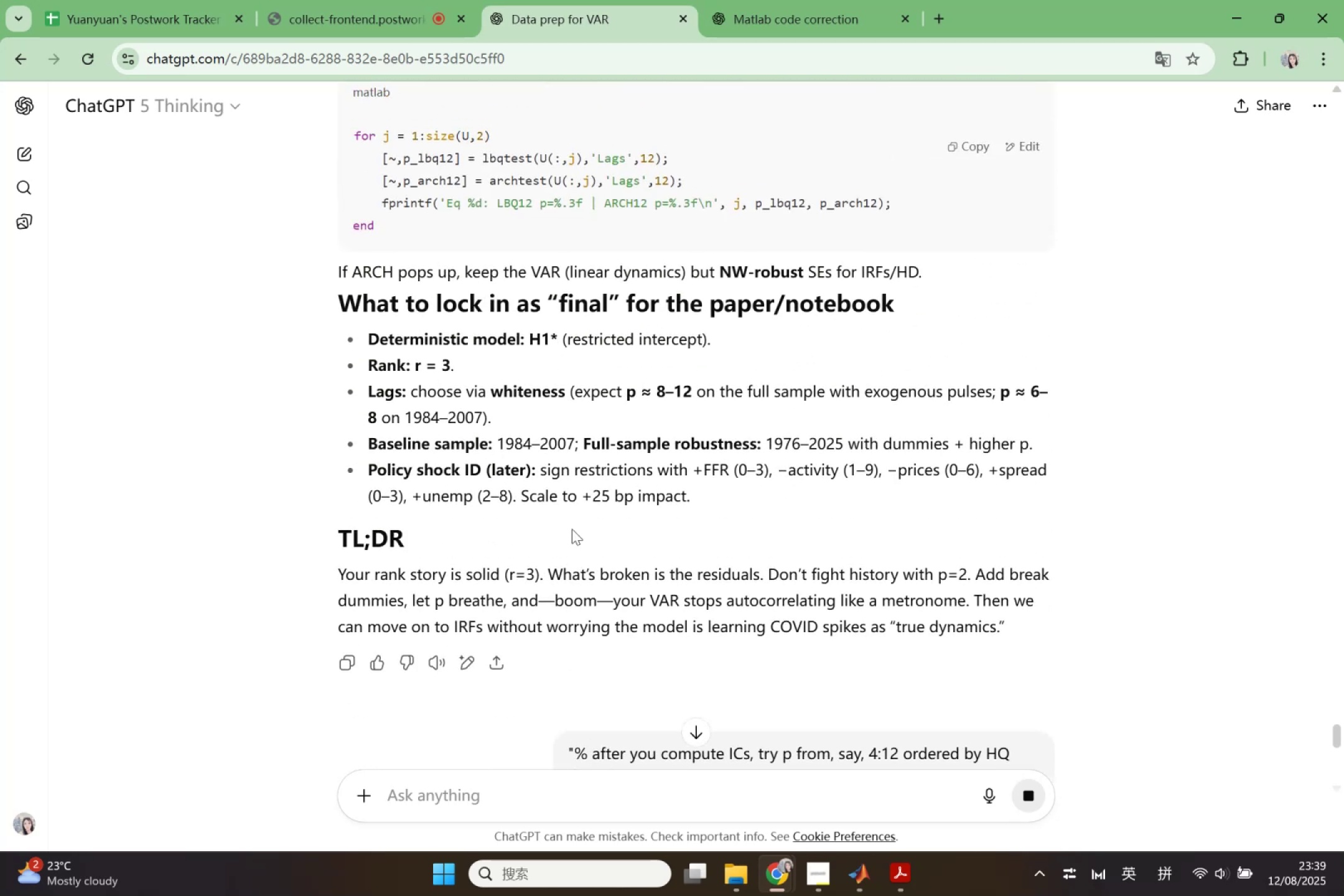 
scroll: coordinate [574, 541], scroll_direction: down, amount: 8.0
 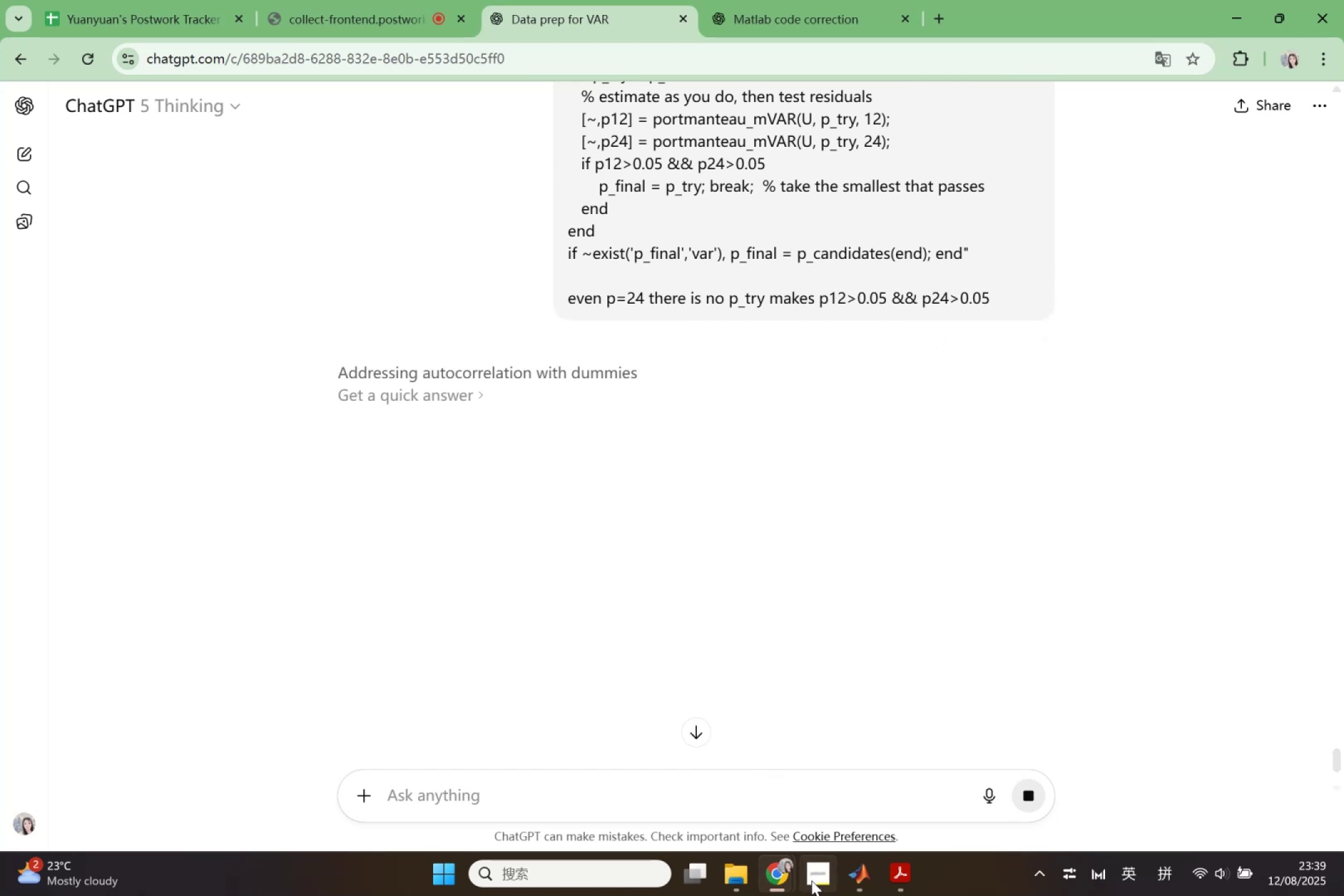 
wait(5.03)
 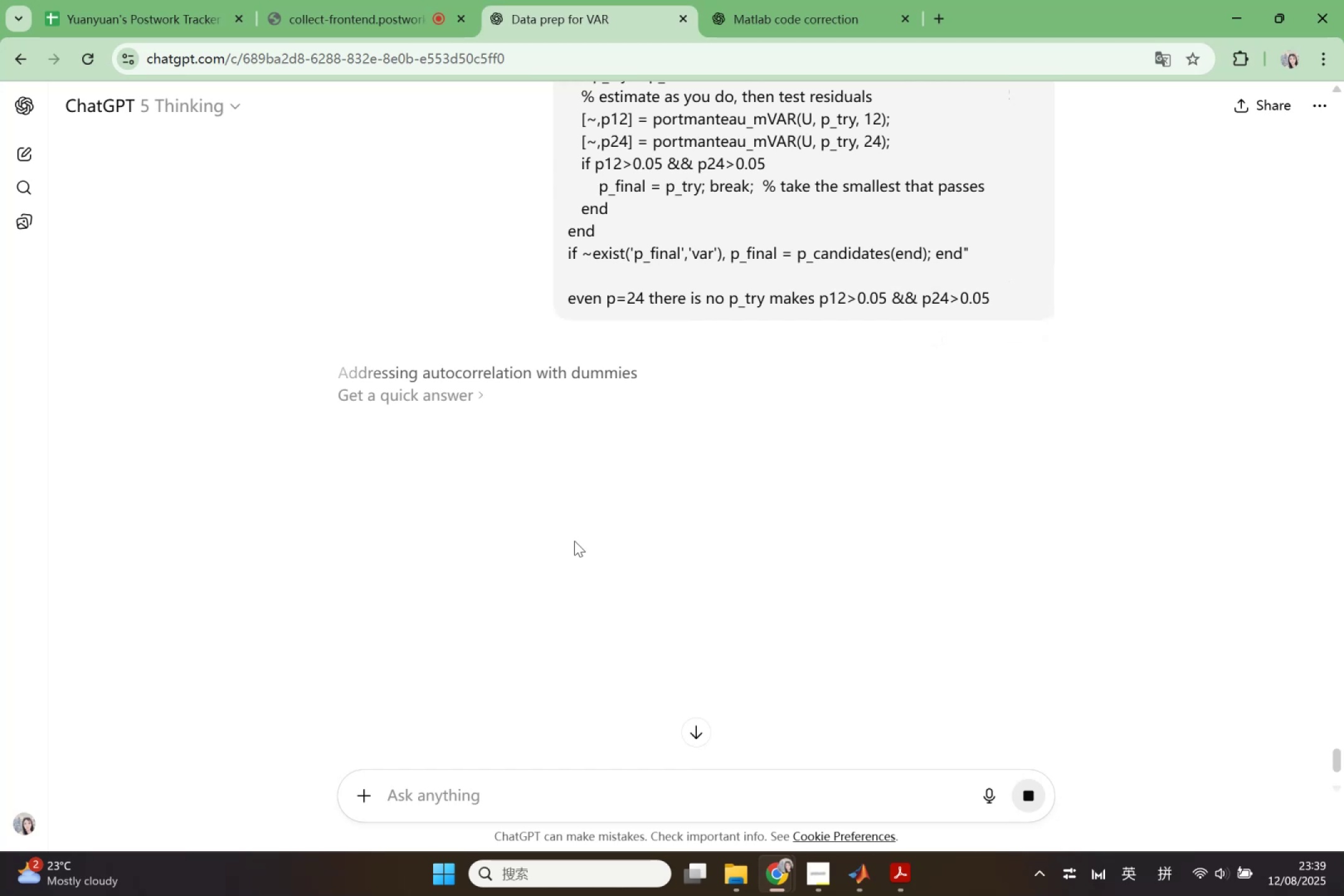 
mouse_move([1020, 858])
 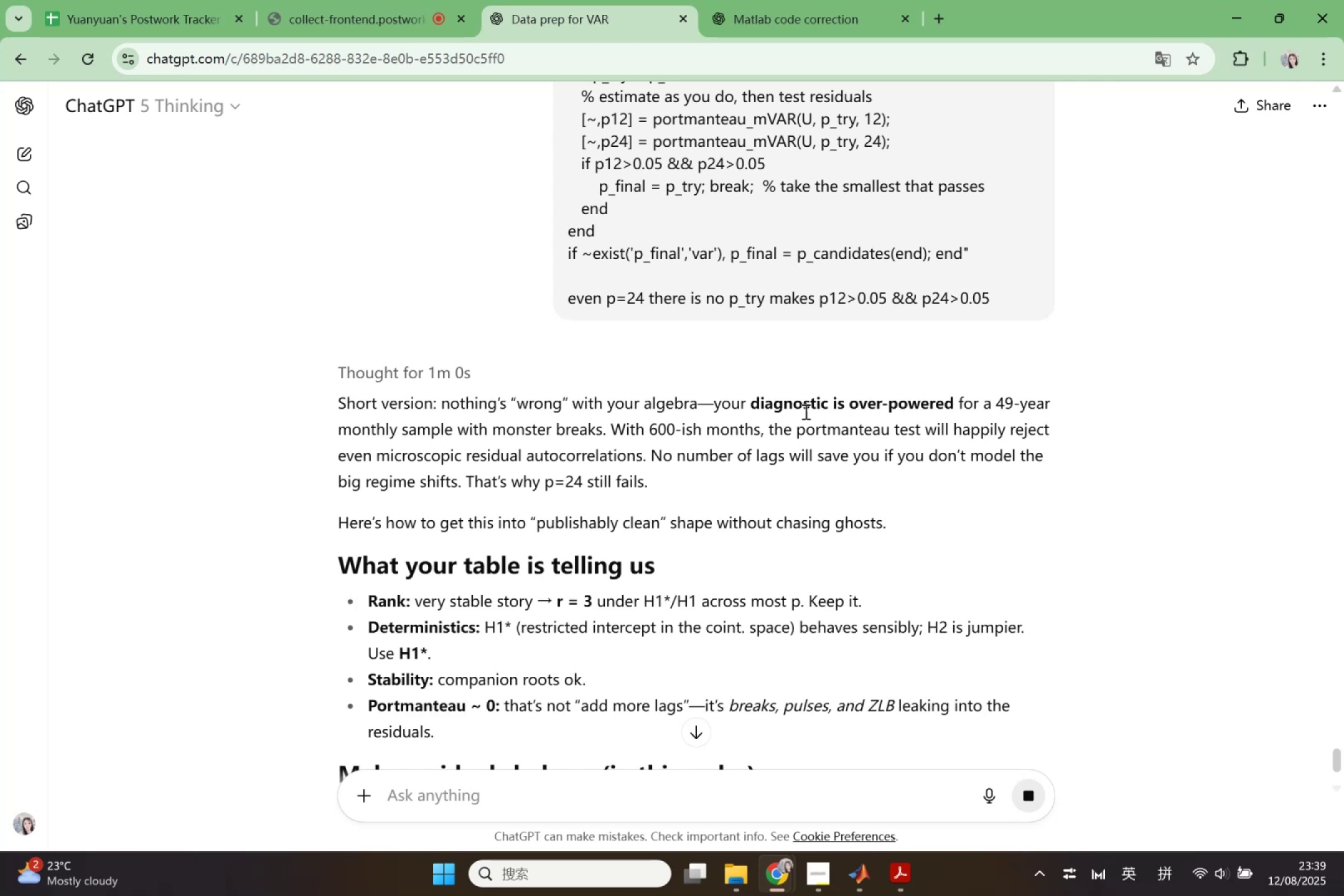 
wait(29.45)
 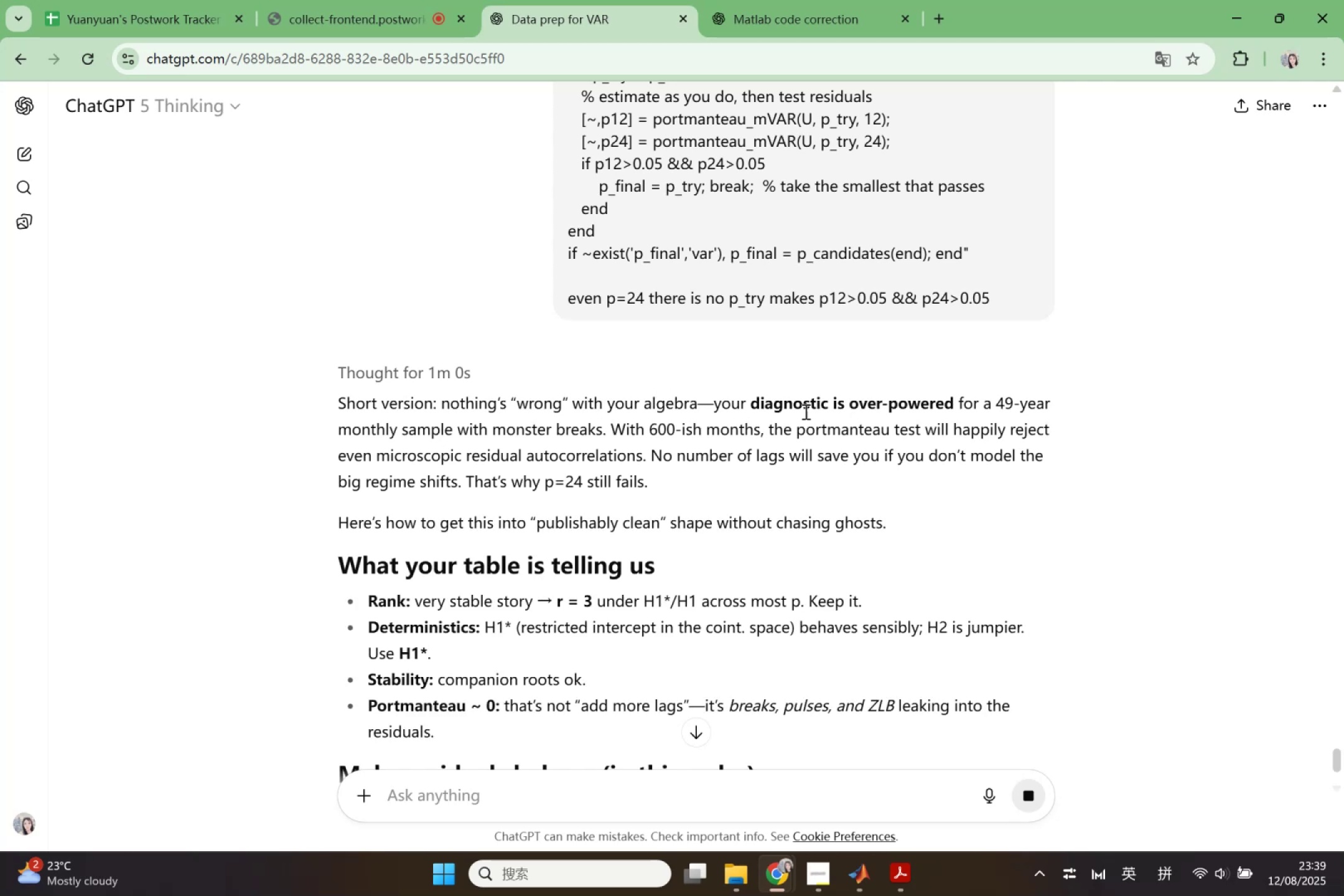 
scroll: coordinate [732, 449], scroll_direction: down, amount: 1.0
 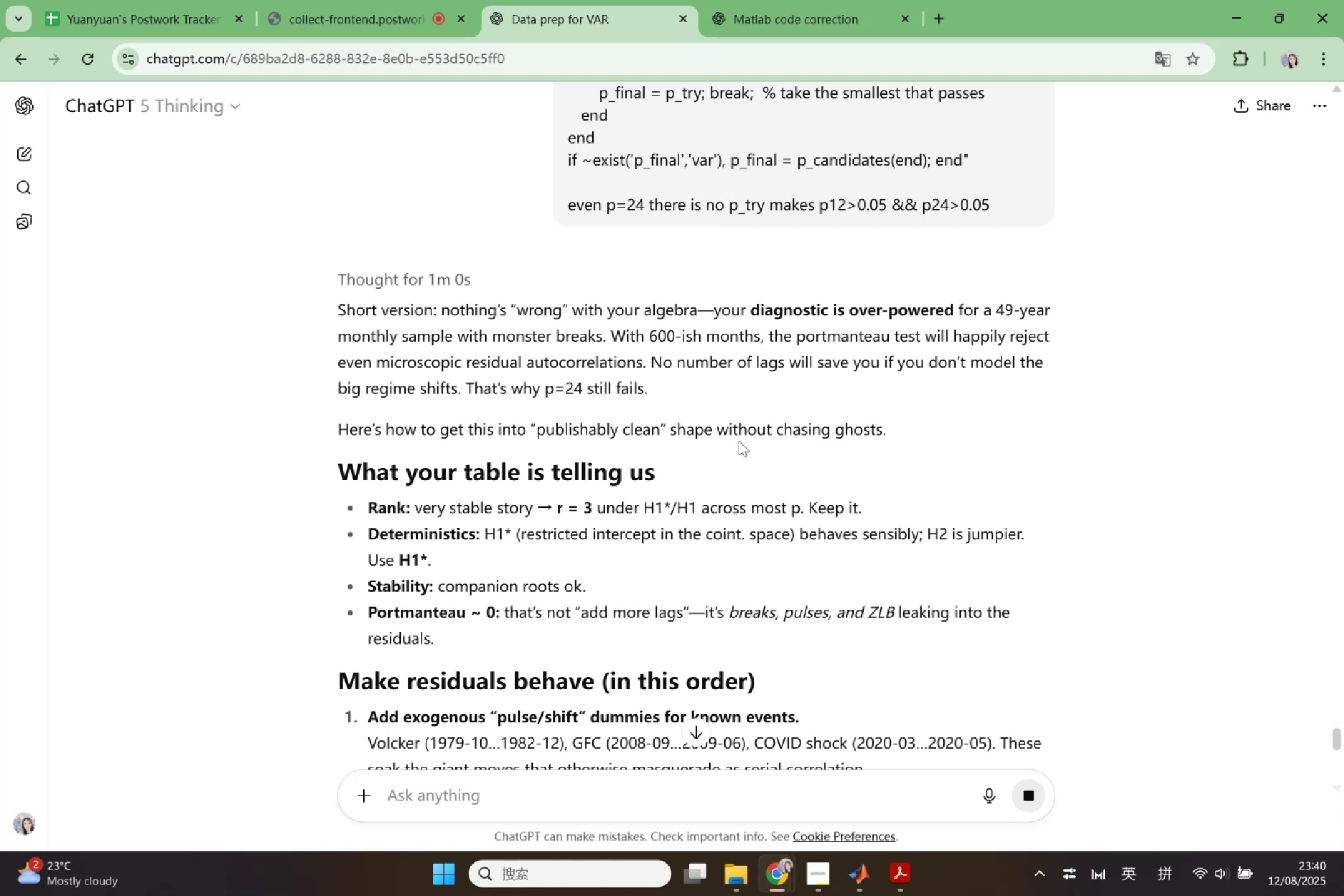 
wait(13.71)
 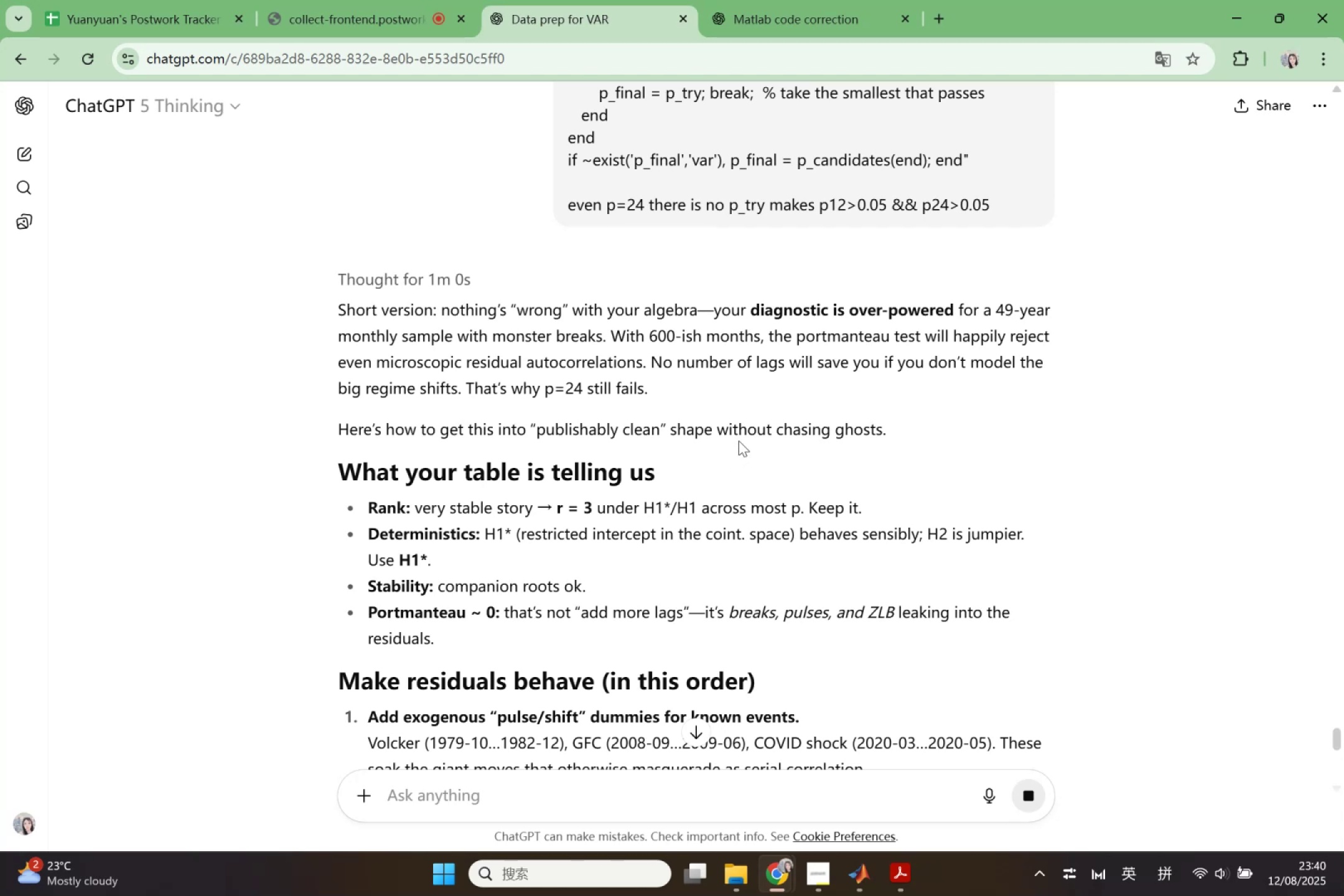 
scroll: coordinate [739, 441], scroll_direction: down, amount: 1.0
 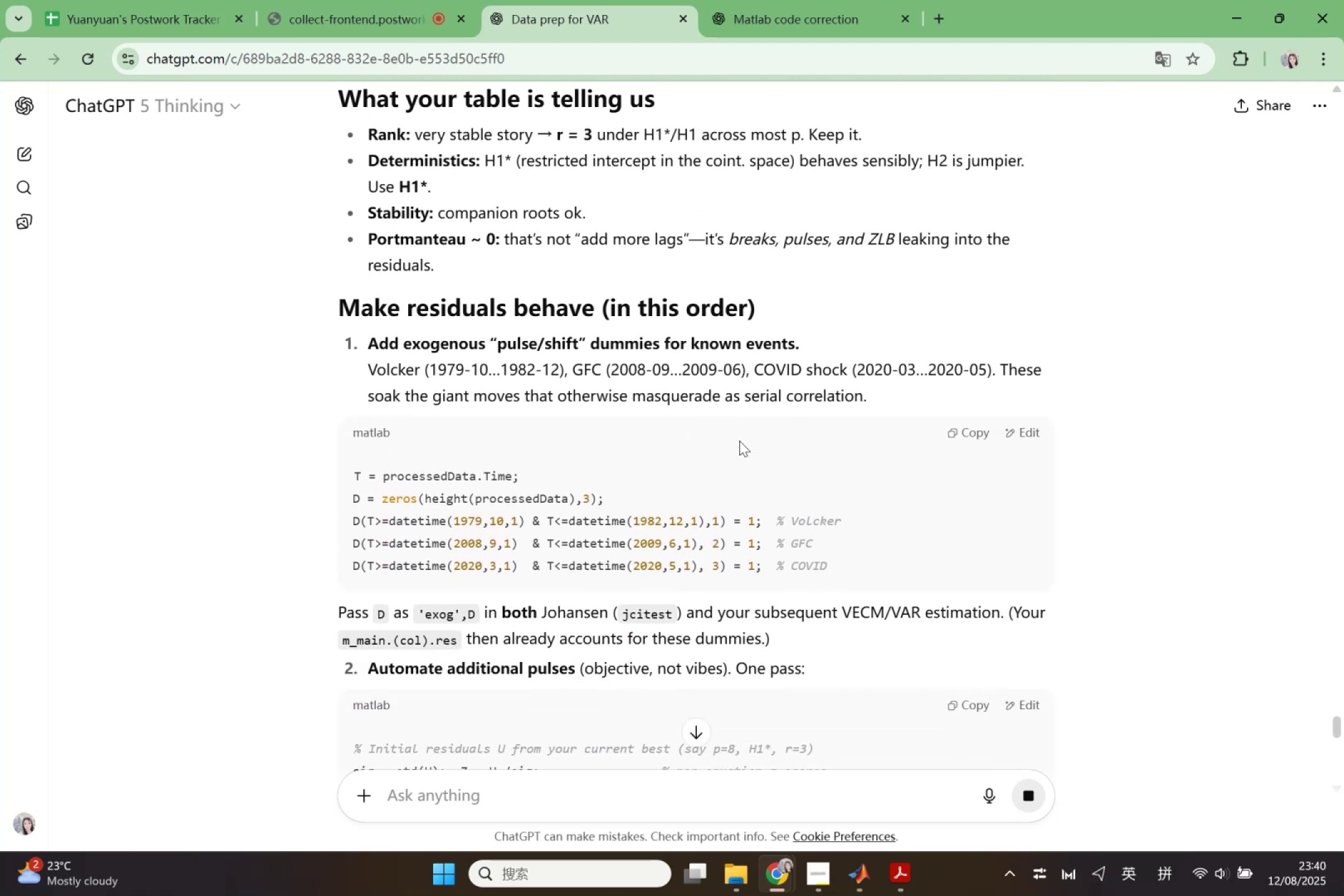 
wait(5.27)
 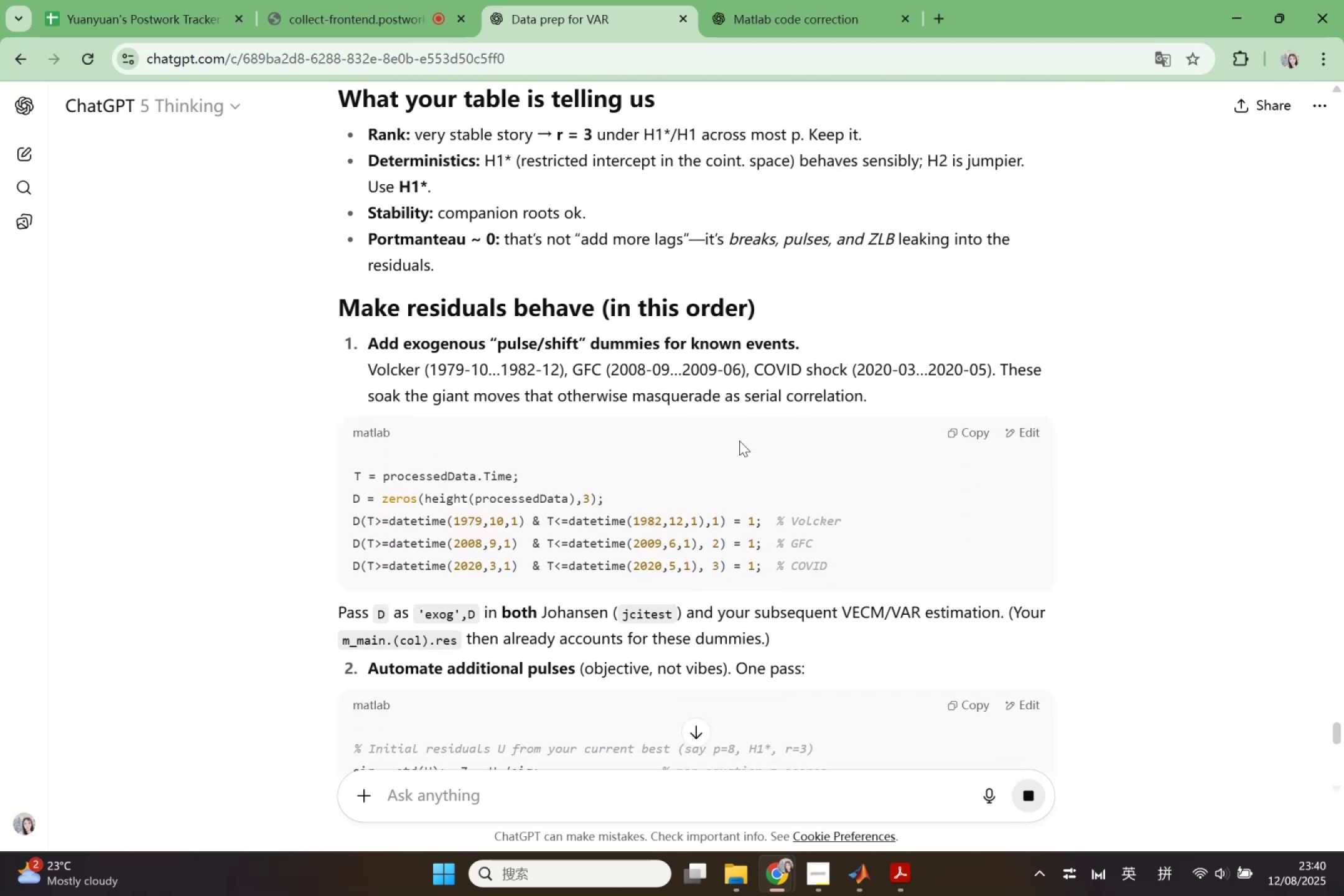 
scroll: coordinate [739, 441], scroll_direction: down, amount: 2.0
 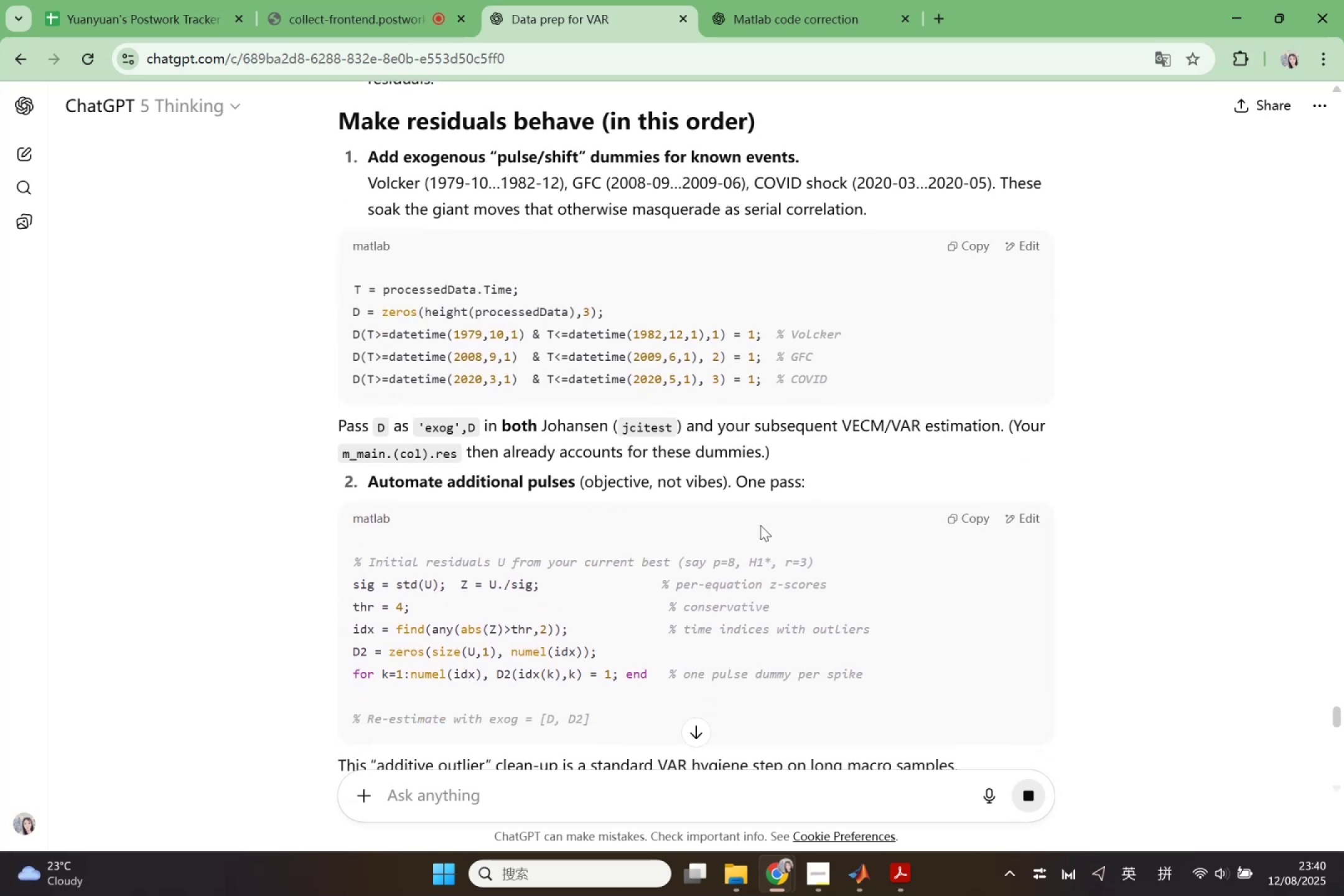 
wait(5.7)
 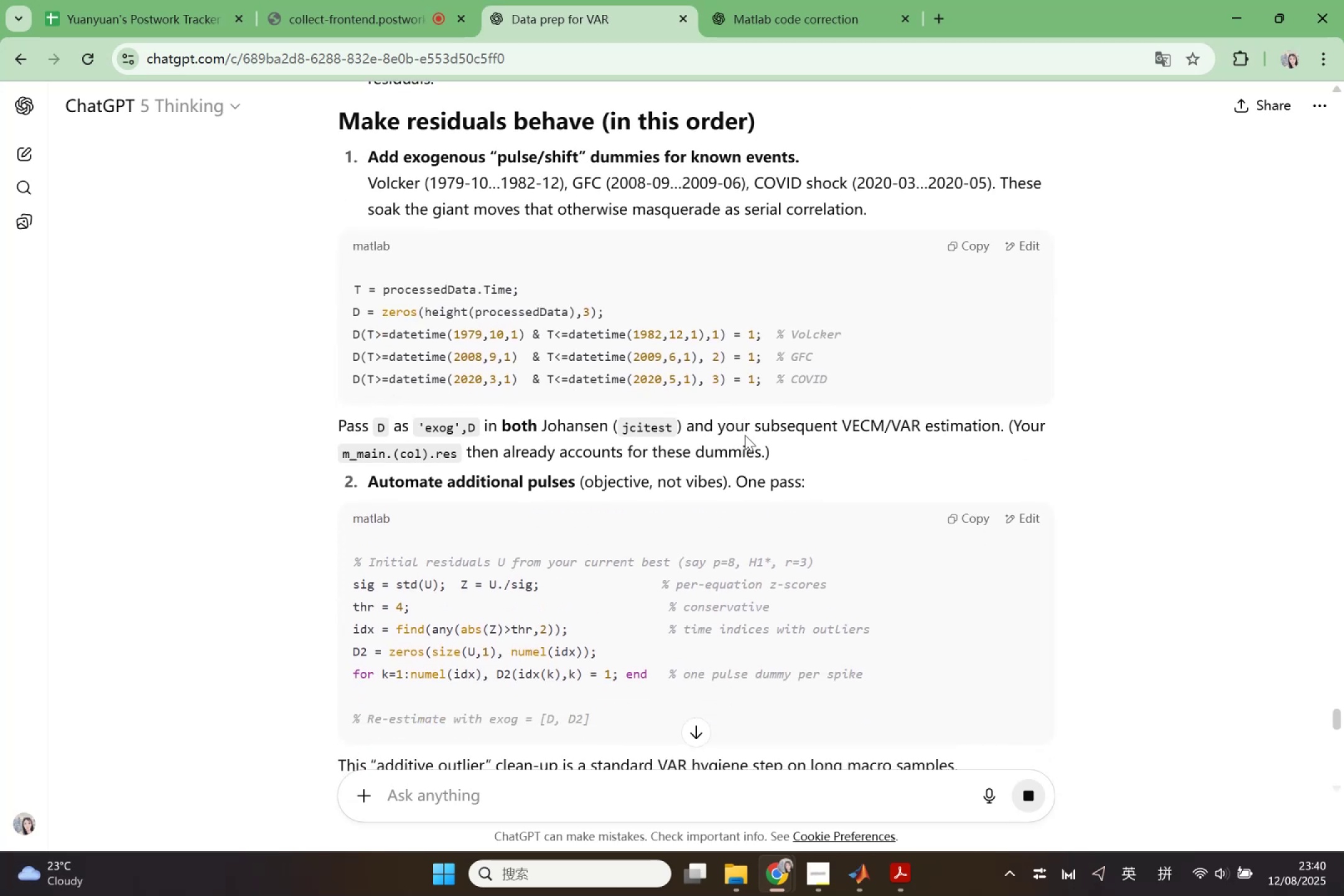 
scroll: coordinate [762, 522], scroll_direction: down, amount: 2.0
 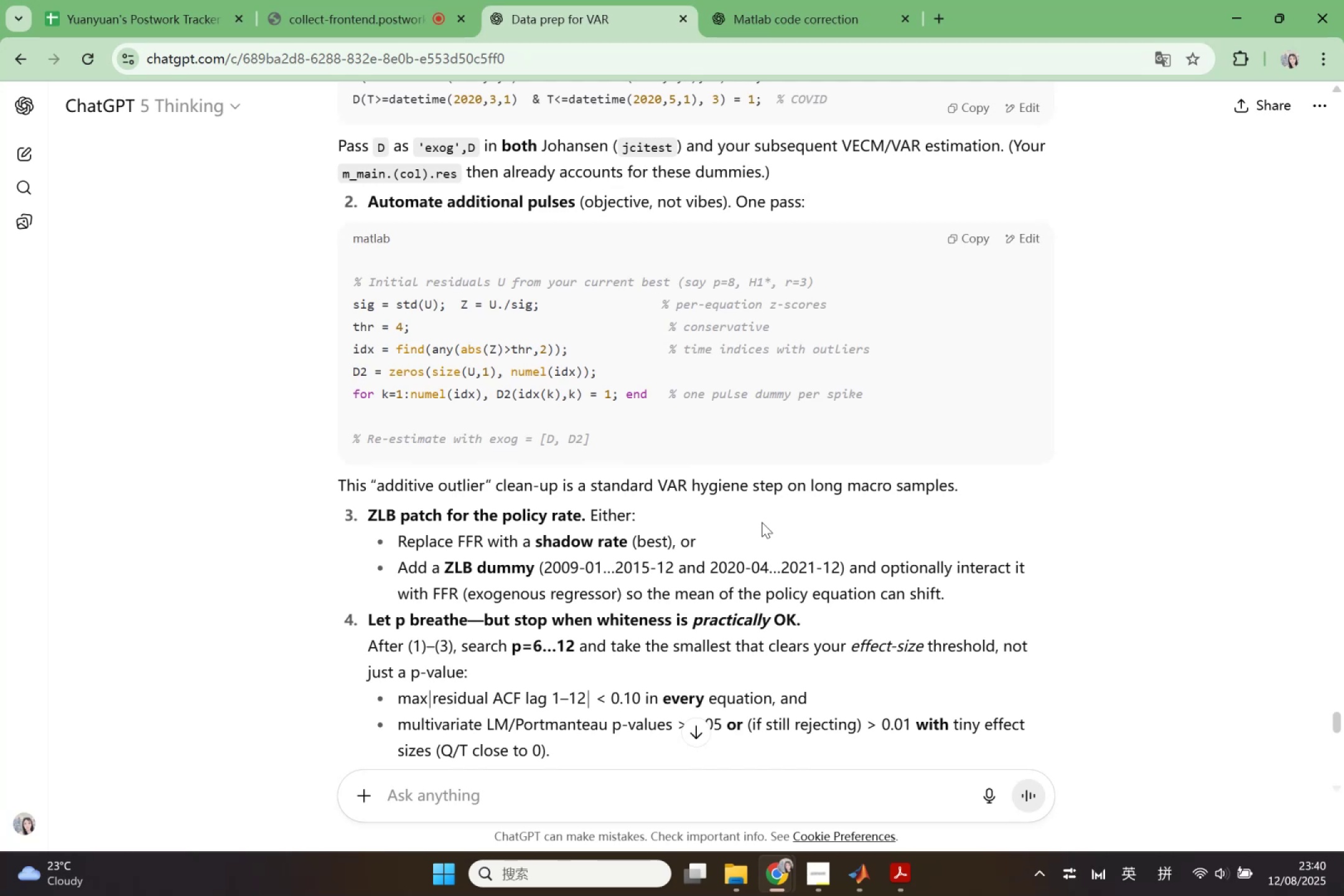 
wait(7.99)
 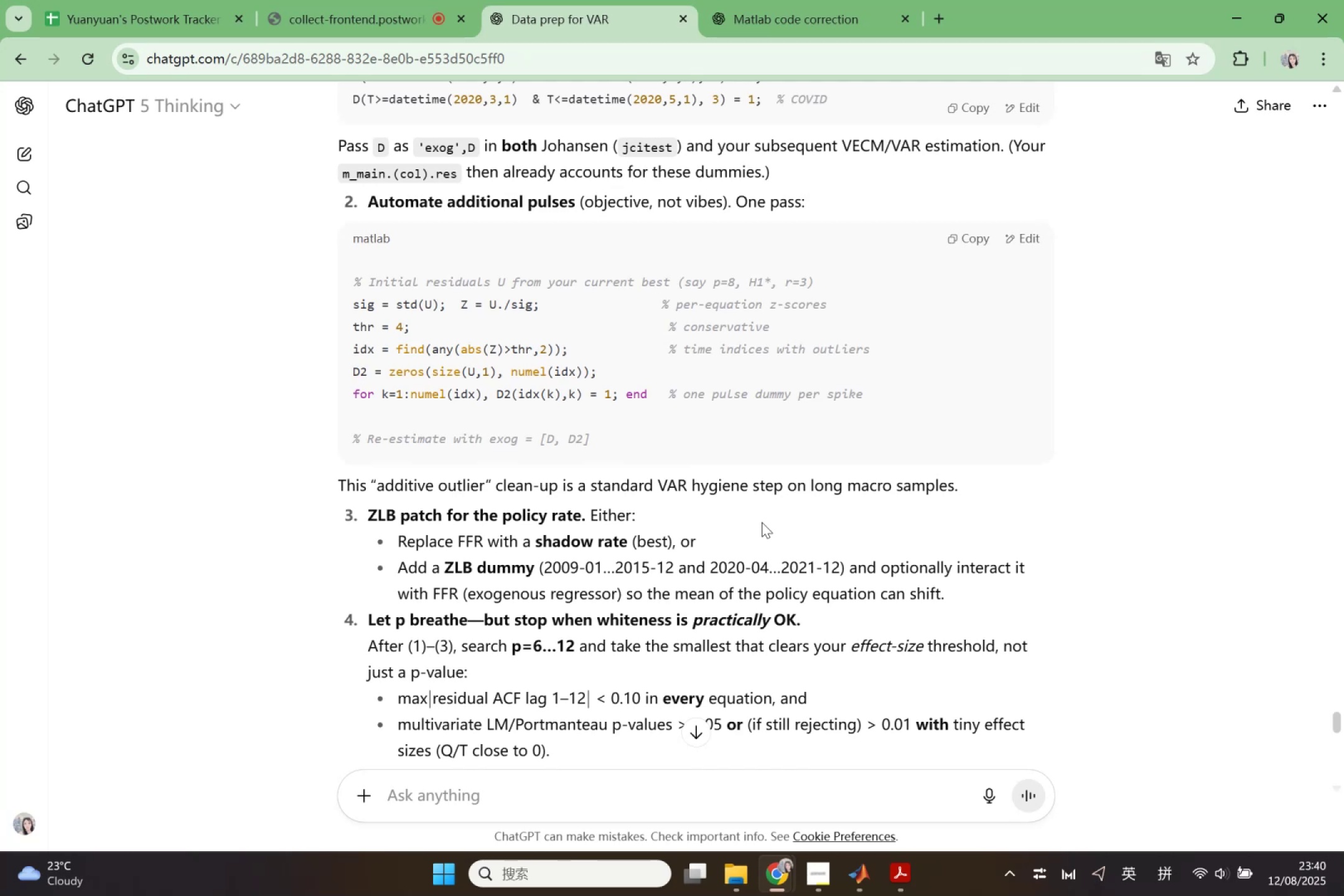 
scroll: coordinate [778, 513], scroll_direction: down, amount: 7.0
 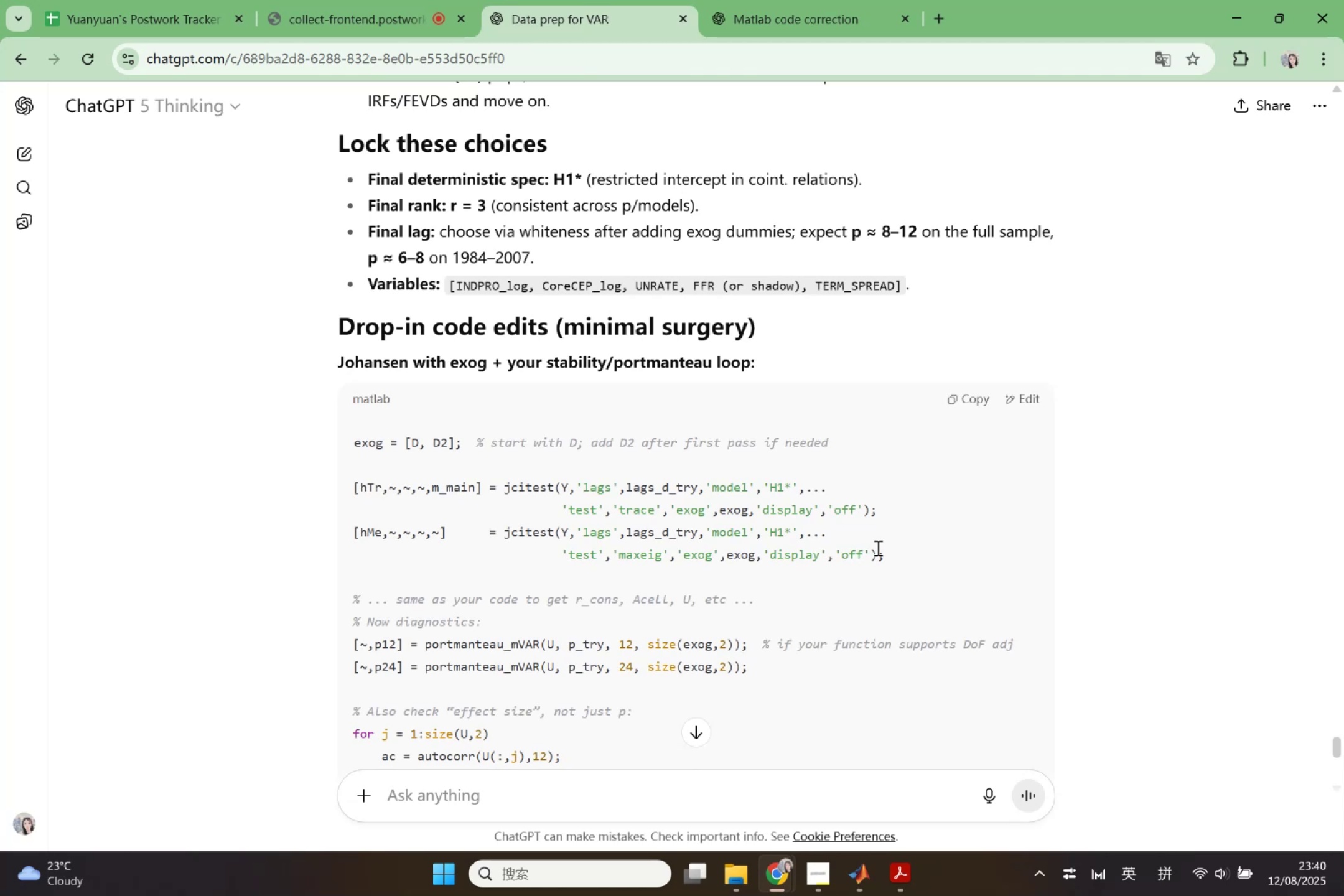 
wait(6.98)
 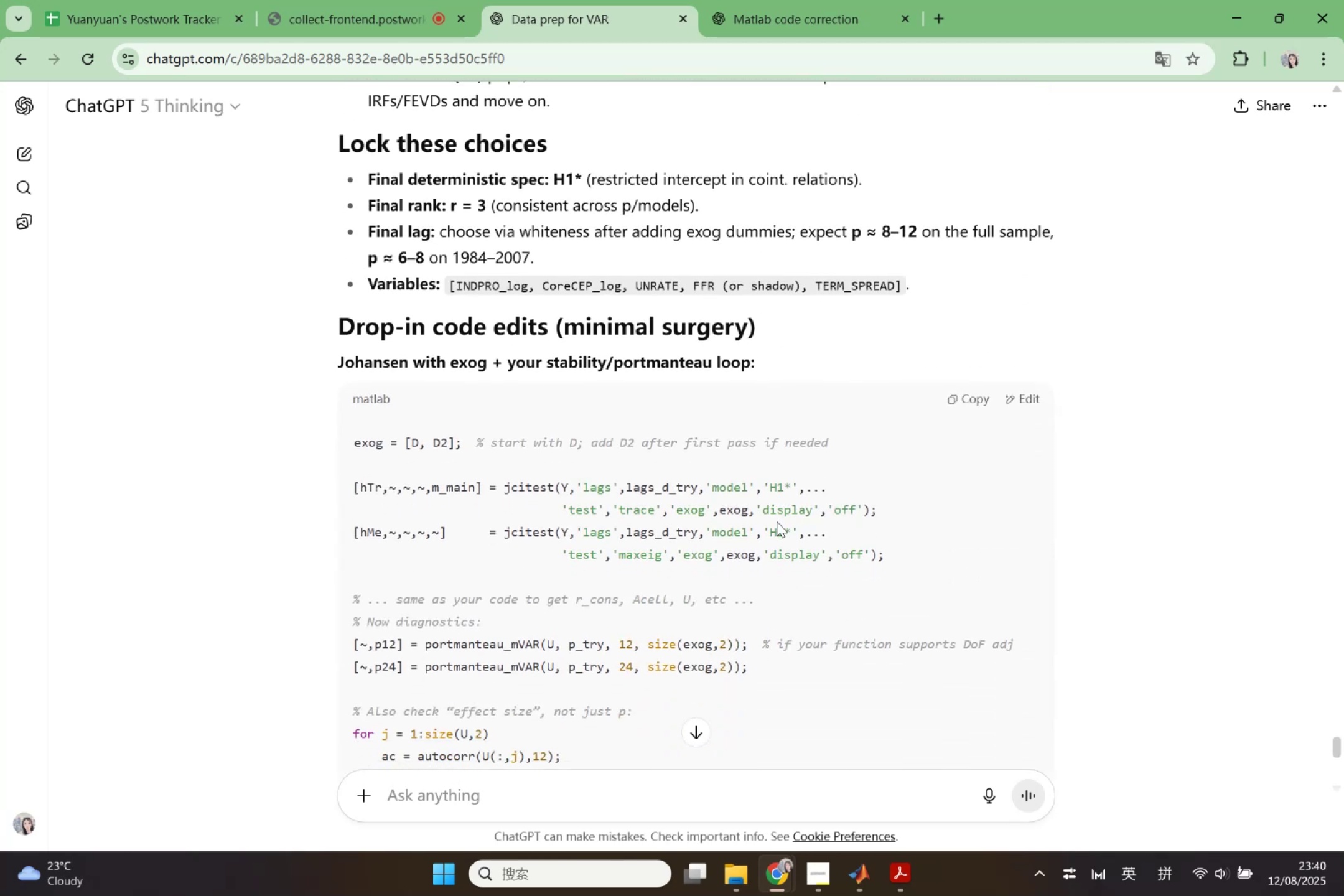 
scroll: coordinate [884, 547], scroll_direction: down, amount: 4.0
 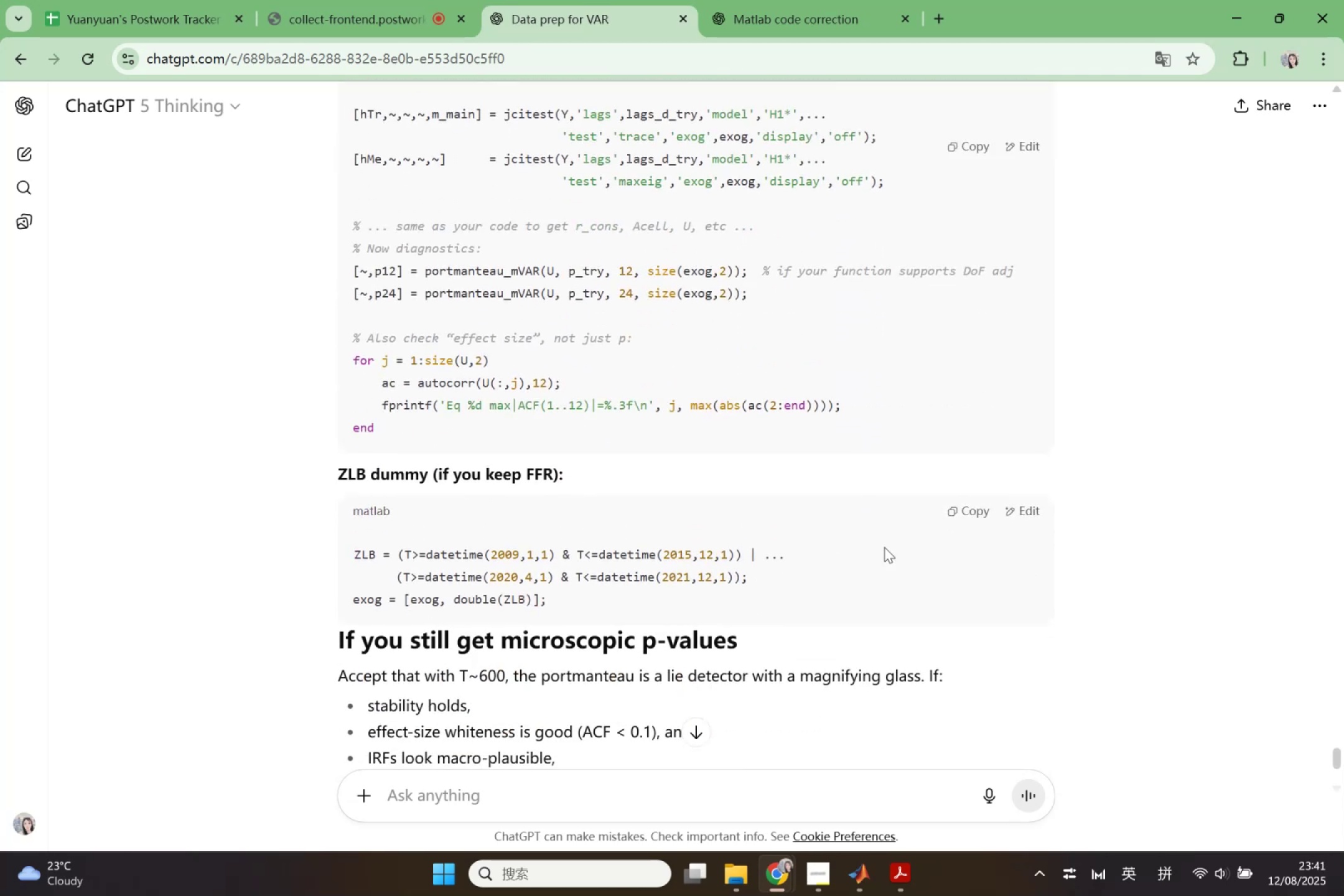 
scroll: coordinate [884, 547], scroll_direction: up, amount: 59.0
 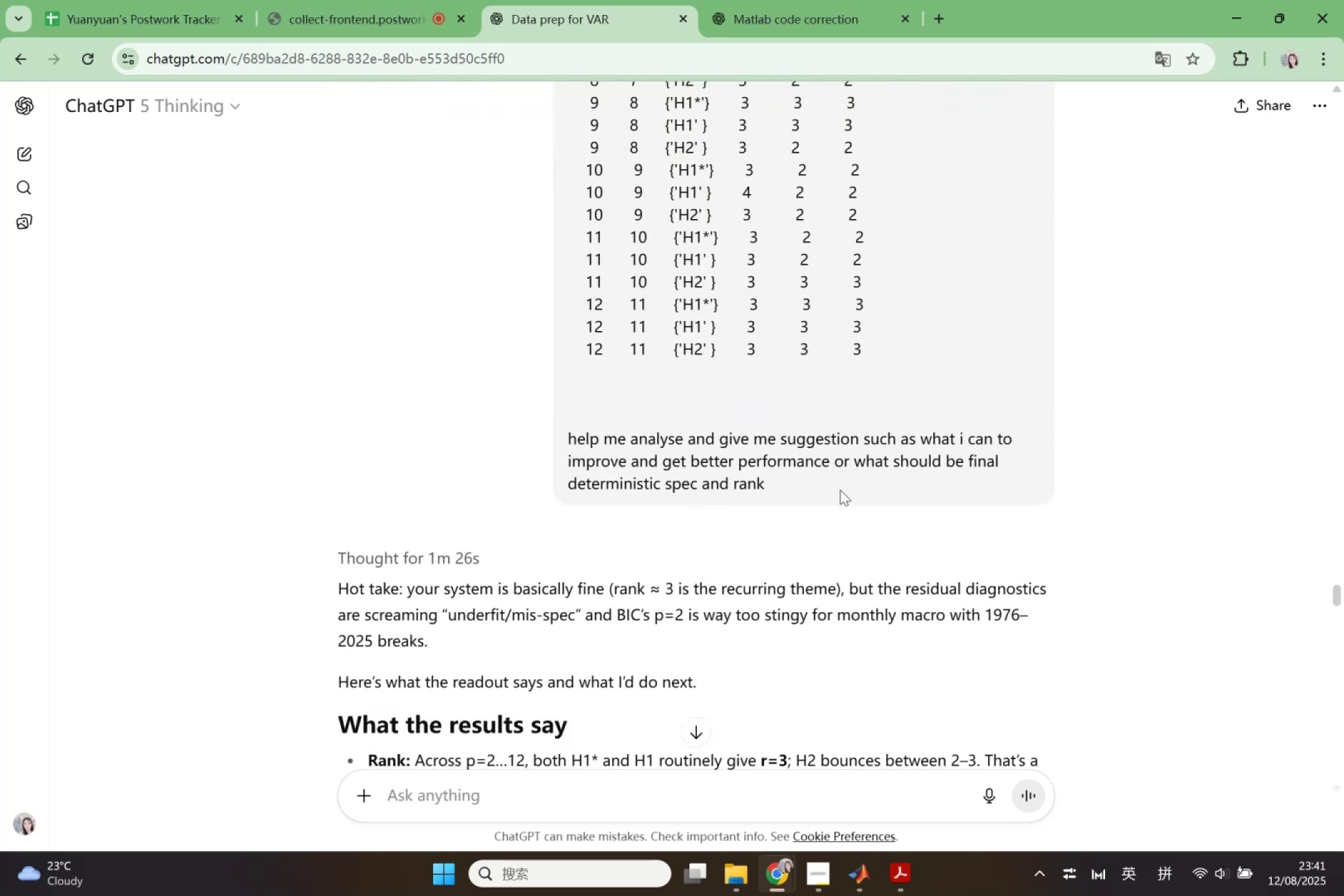 
left_click([822, 481])
 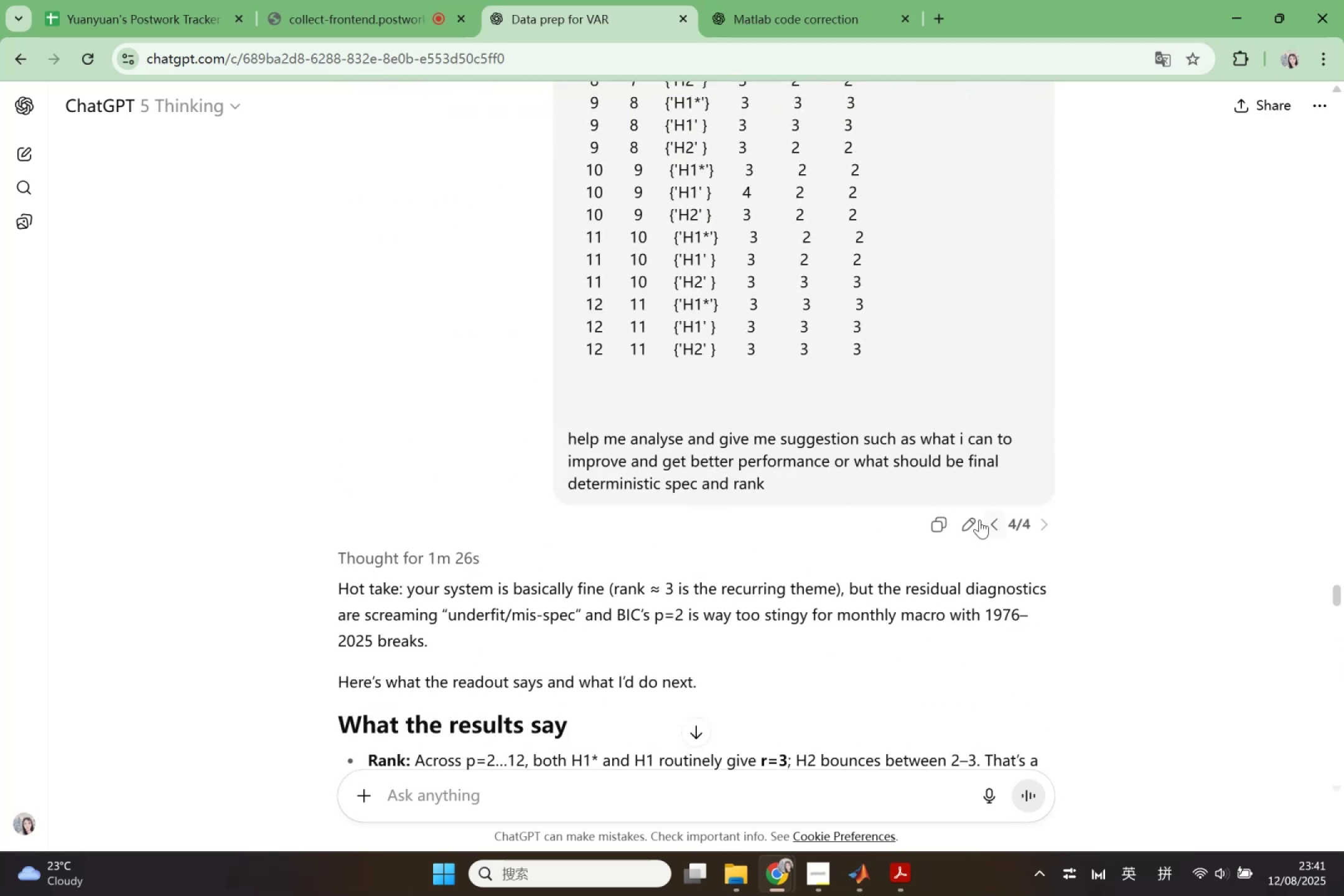 
left_click([966, 523])
 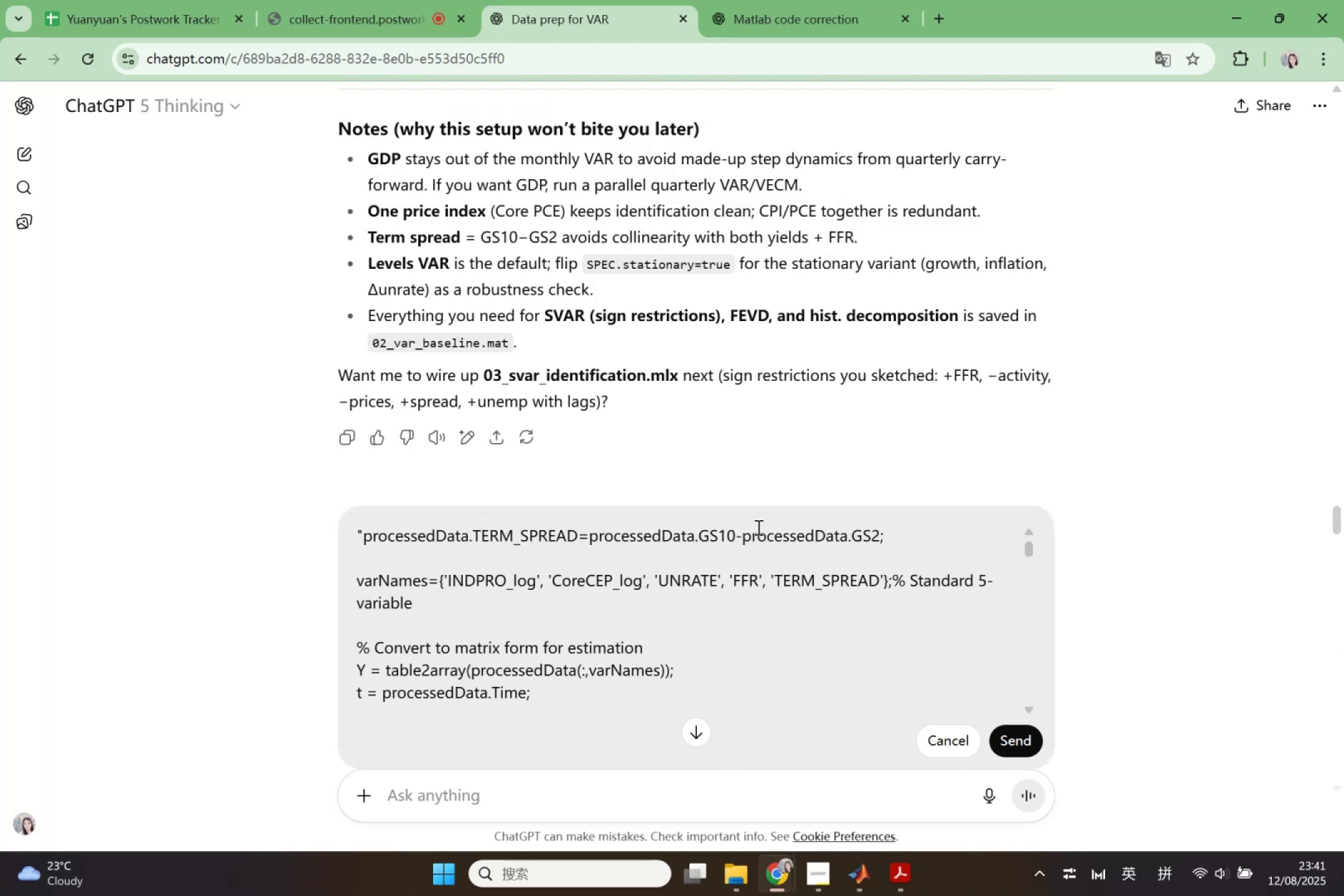 
scroll: coordinate [721, 655], scroll_direction: down, amount: 50.0
 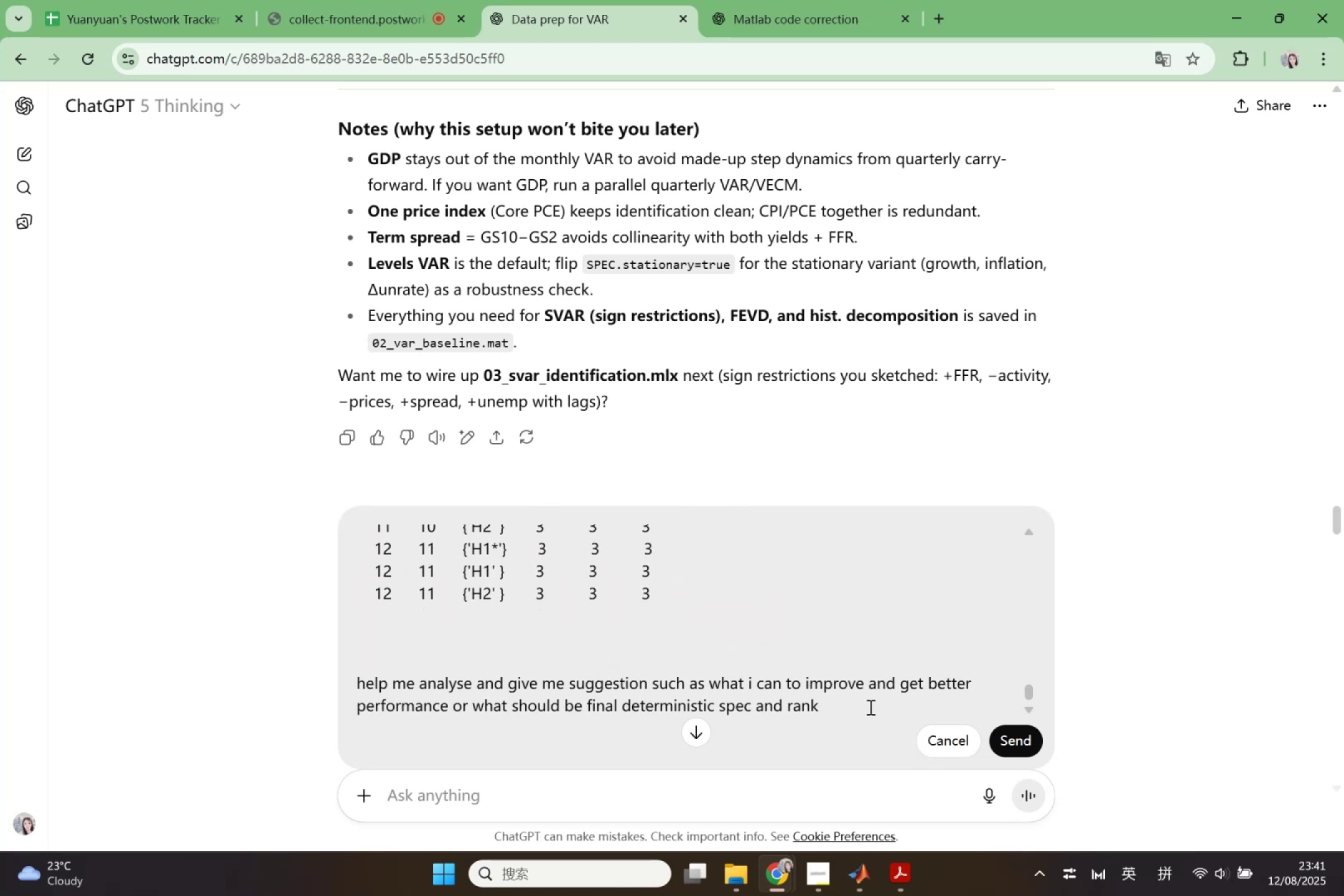 
key(Space)
 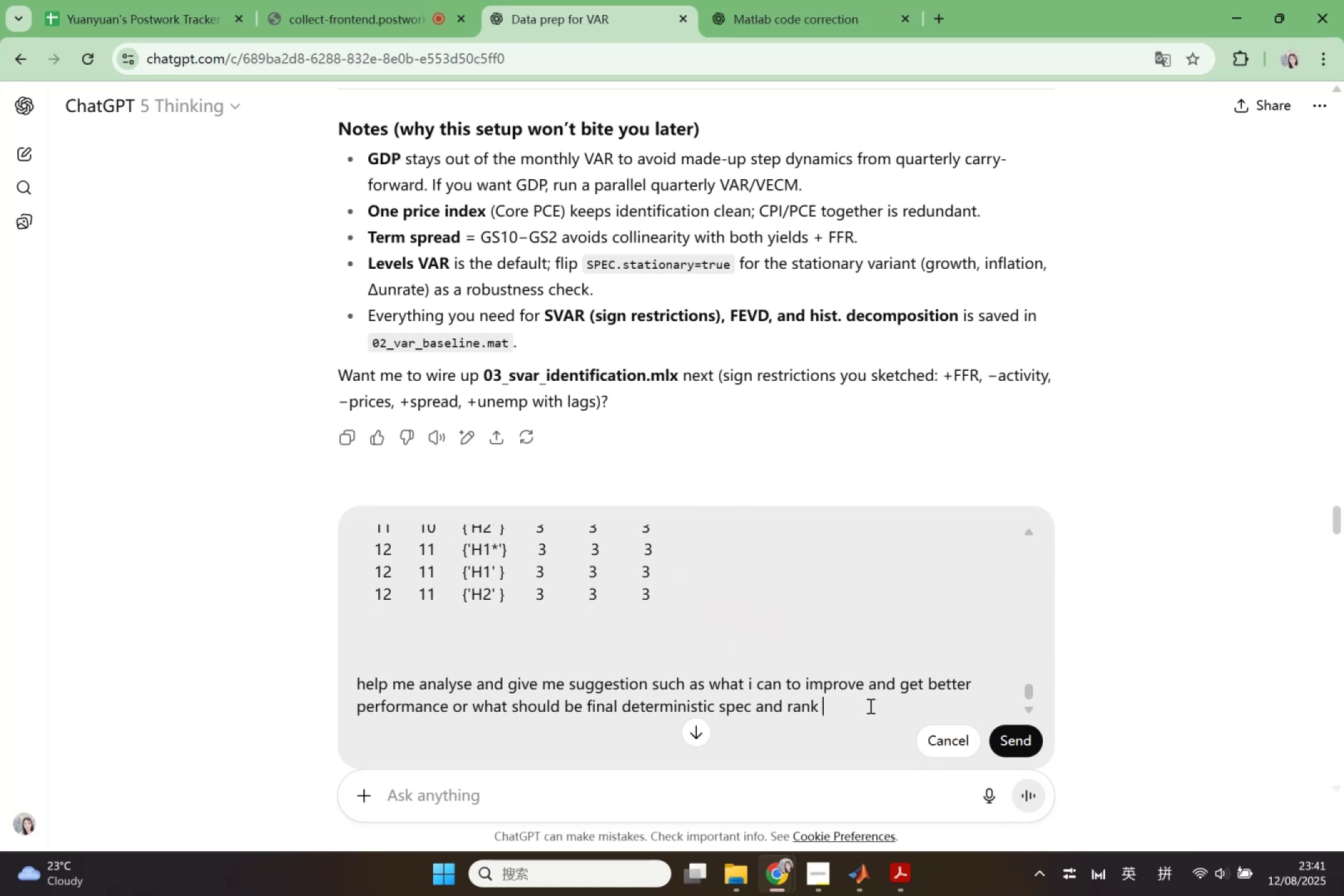 
key(Shift+Enter)
 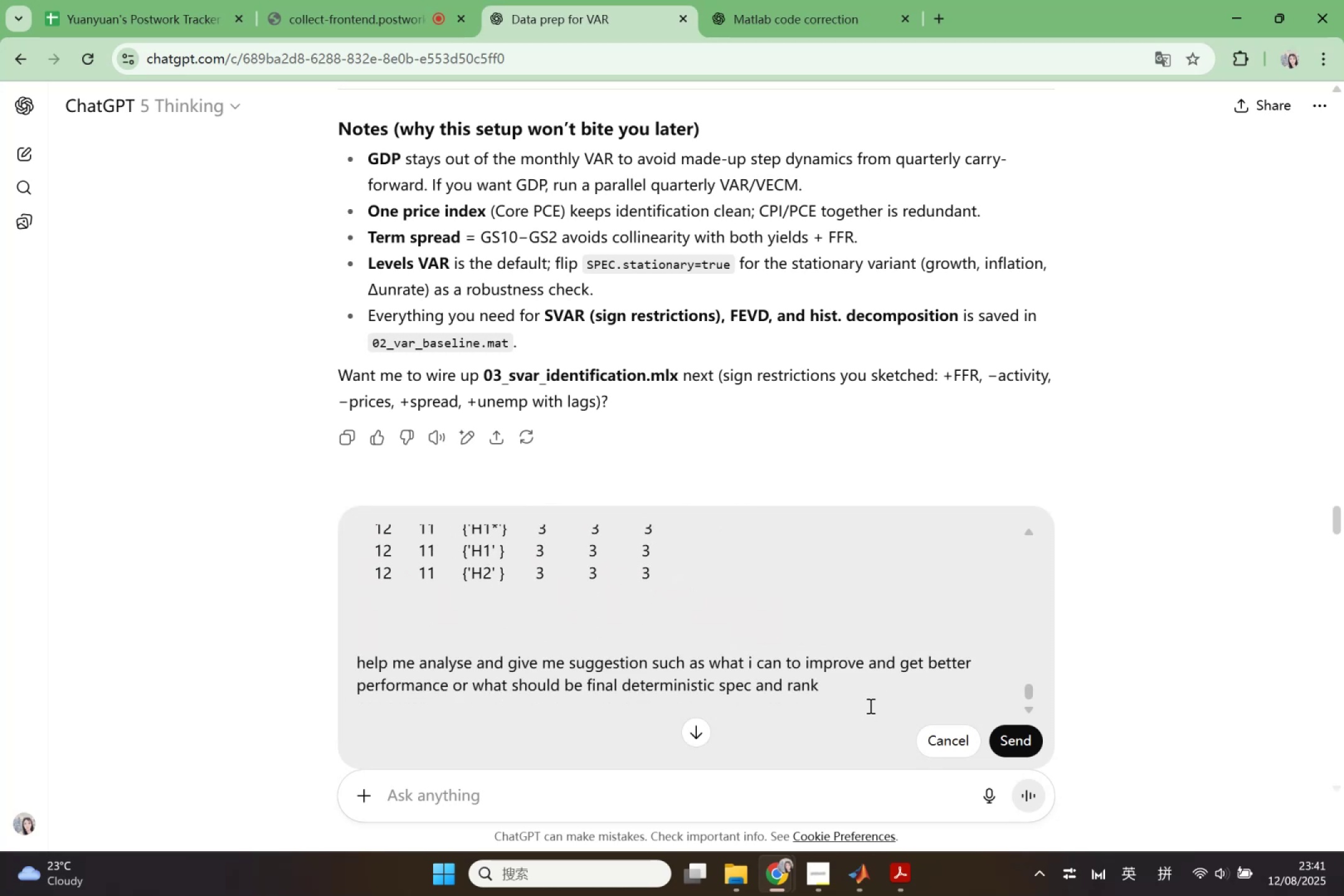 
type(())
 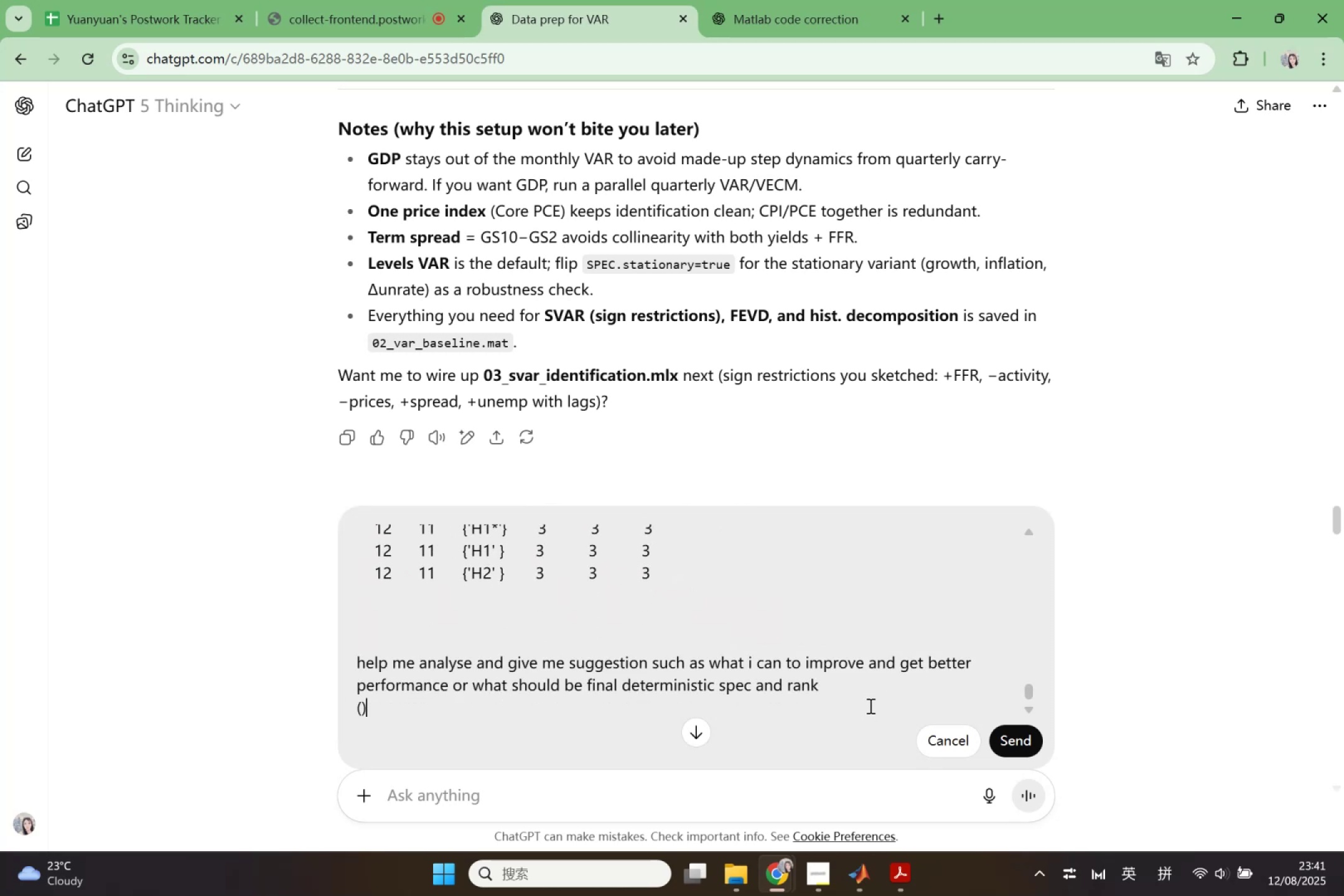 
key(ArrowLeft)
 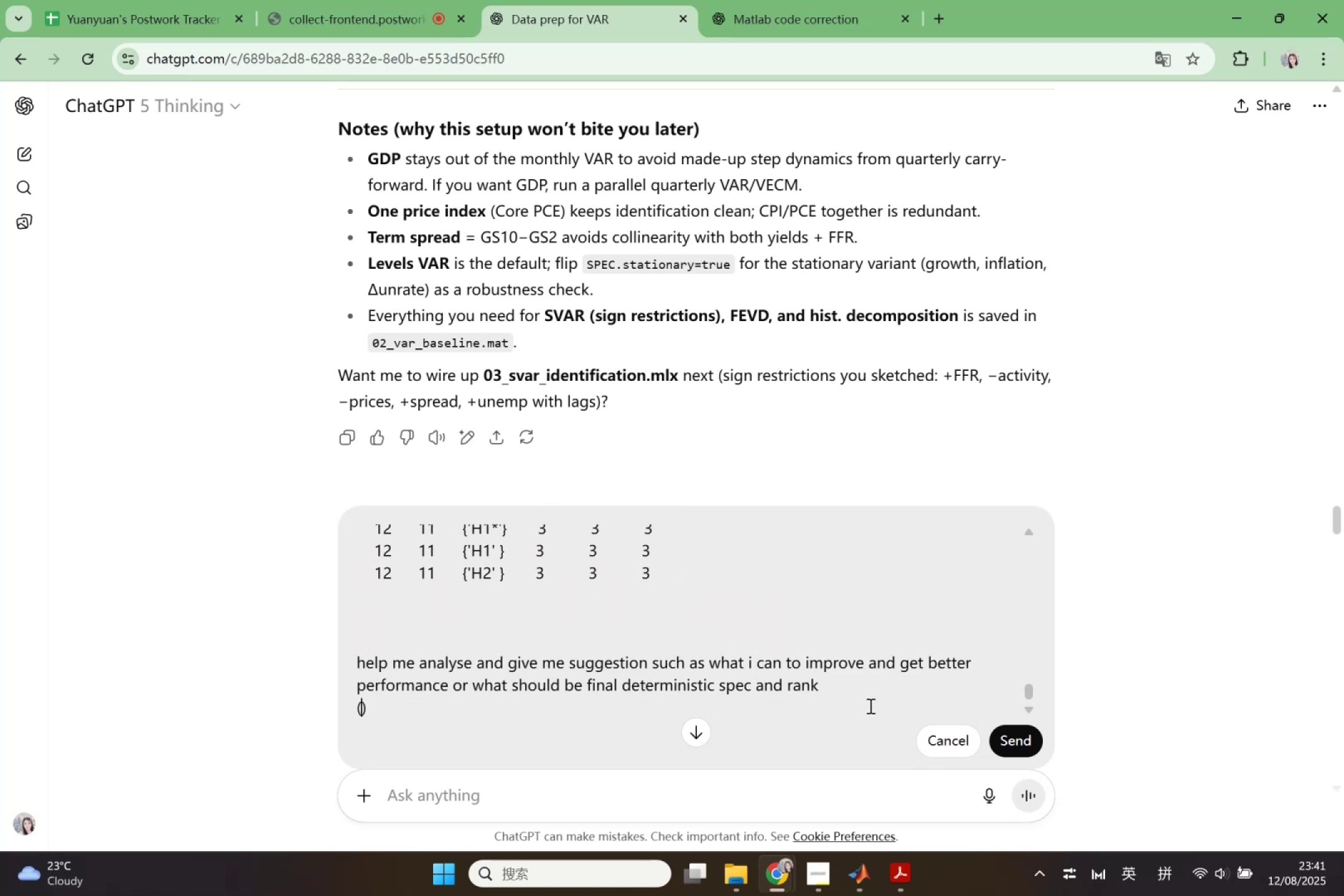 
type(pls)
key(Backspace)
key(Backspace)
type(.s.)
key(Backspace)
key(Backspace)
type(s)
key(Backspace)
type(.s. )
 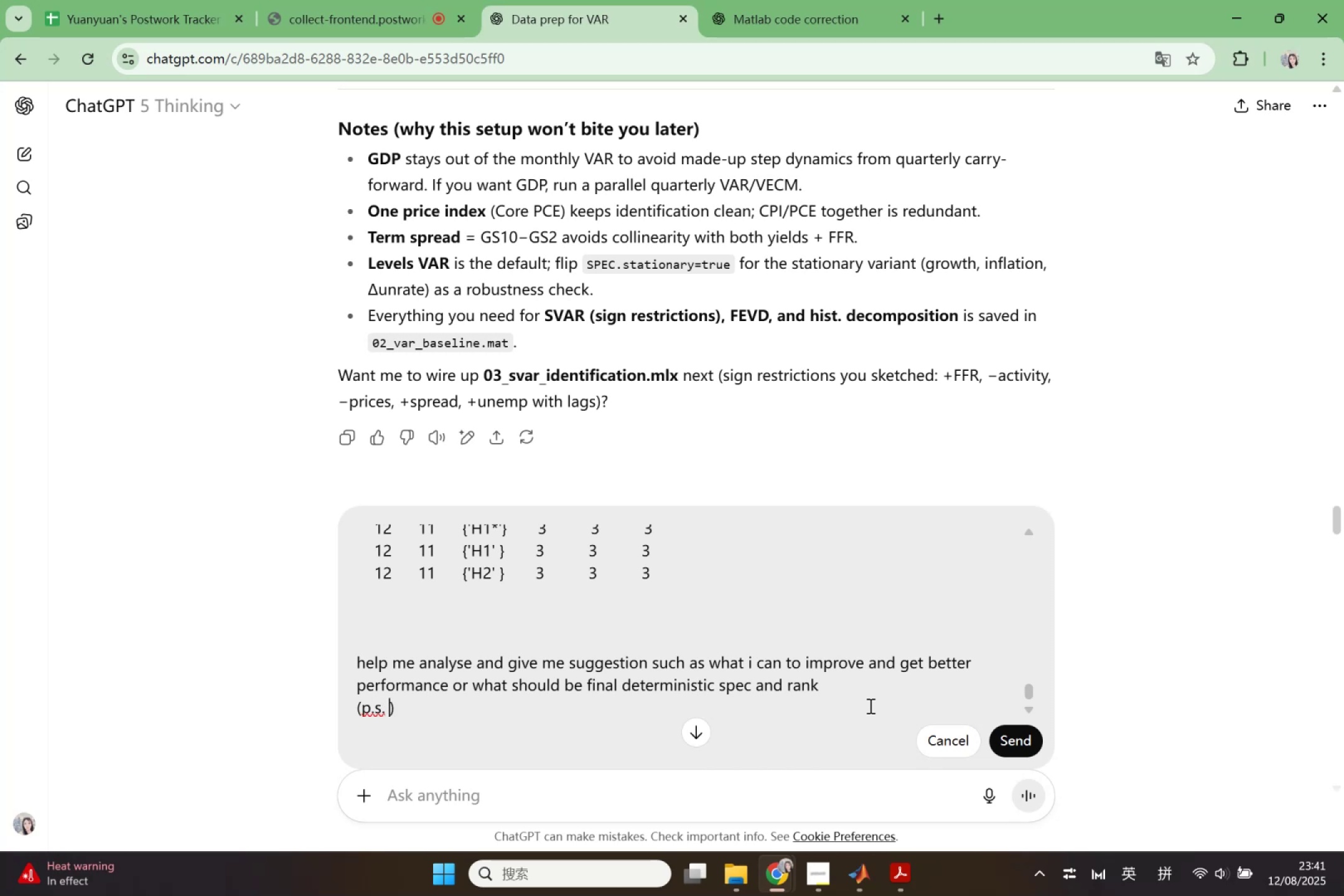 
left_click([864, 875])
 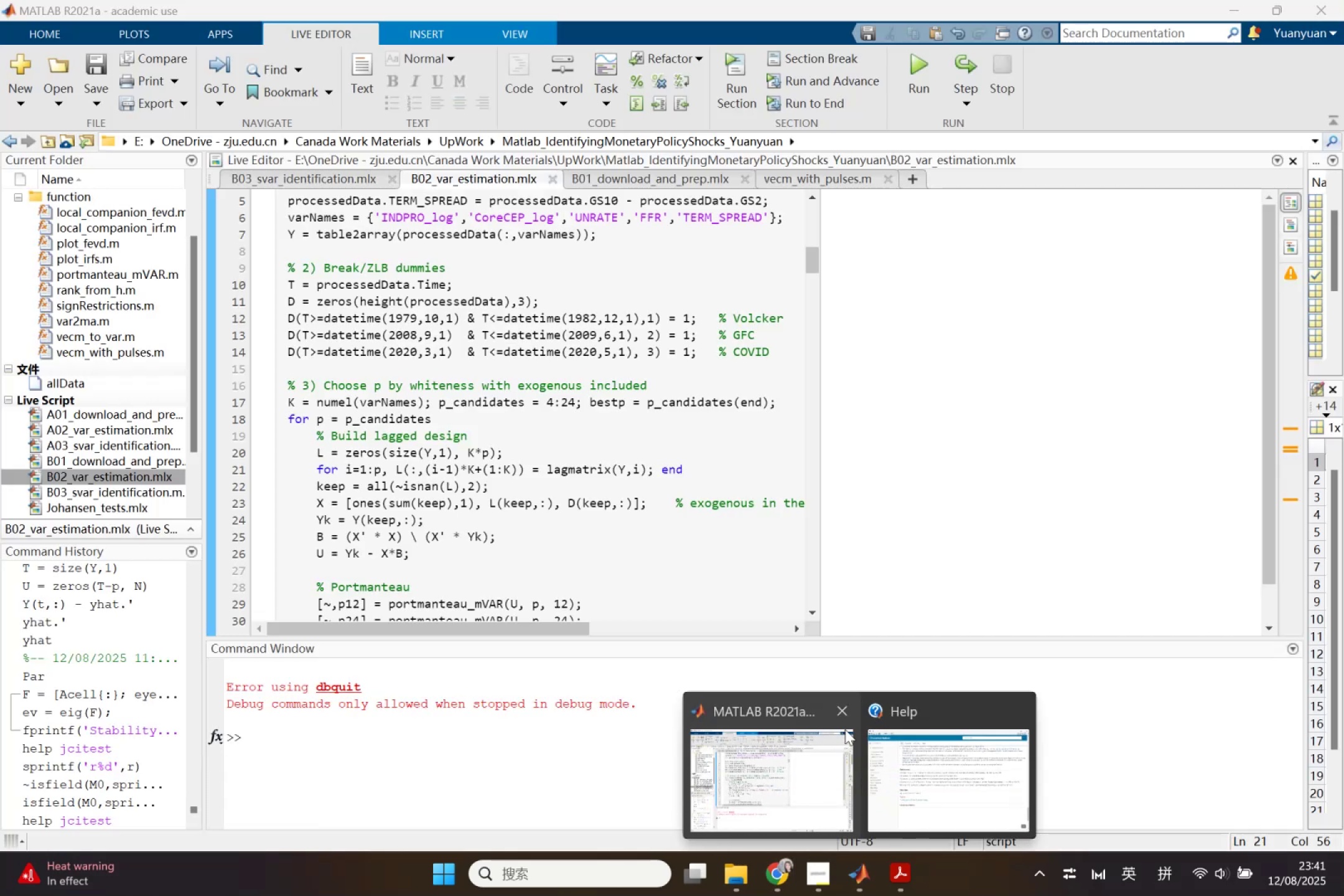 
left_click([845, 729])
 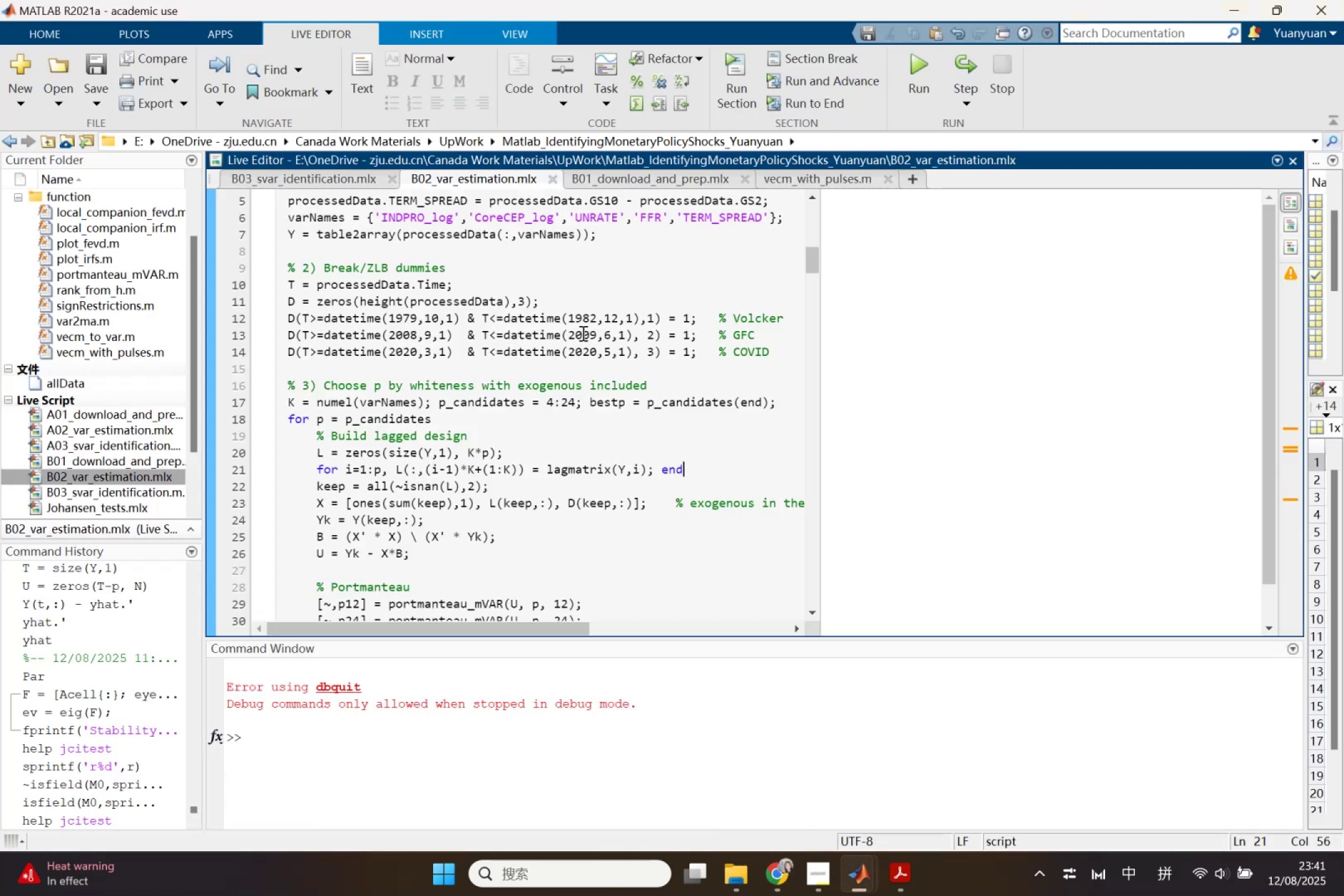 
scroll: coordinate [584, 360], scroll_direction: down, amount: 4.0
 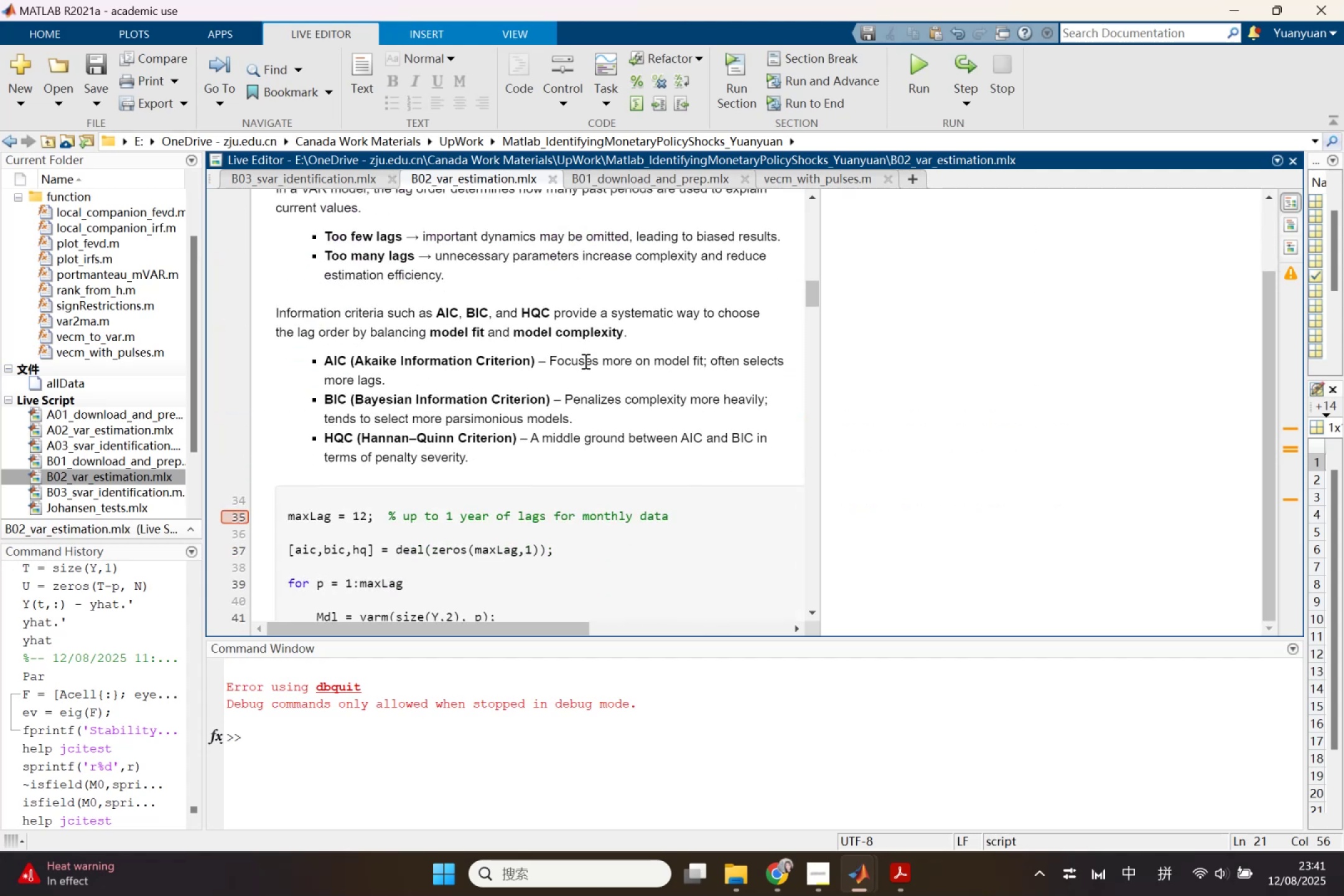 
scroll: coordinate [584, 361], scroll_direction: up, amount: 2.0
 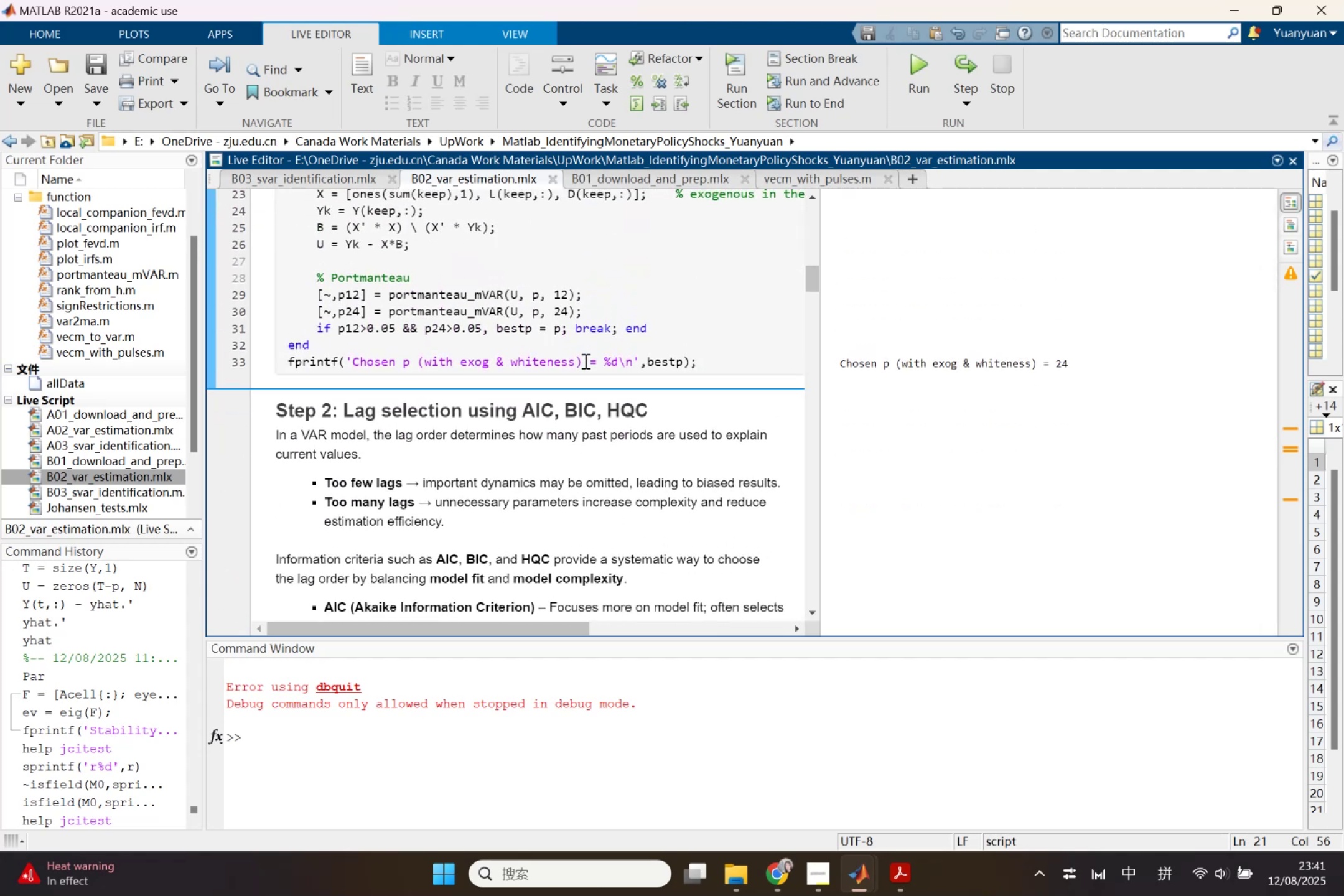 
wait(10.03)
 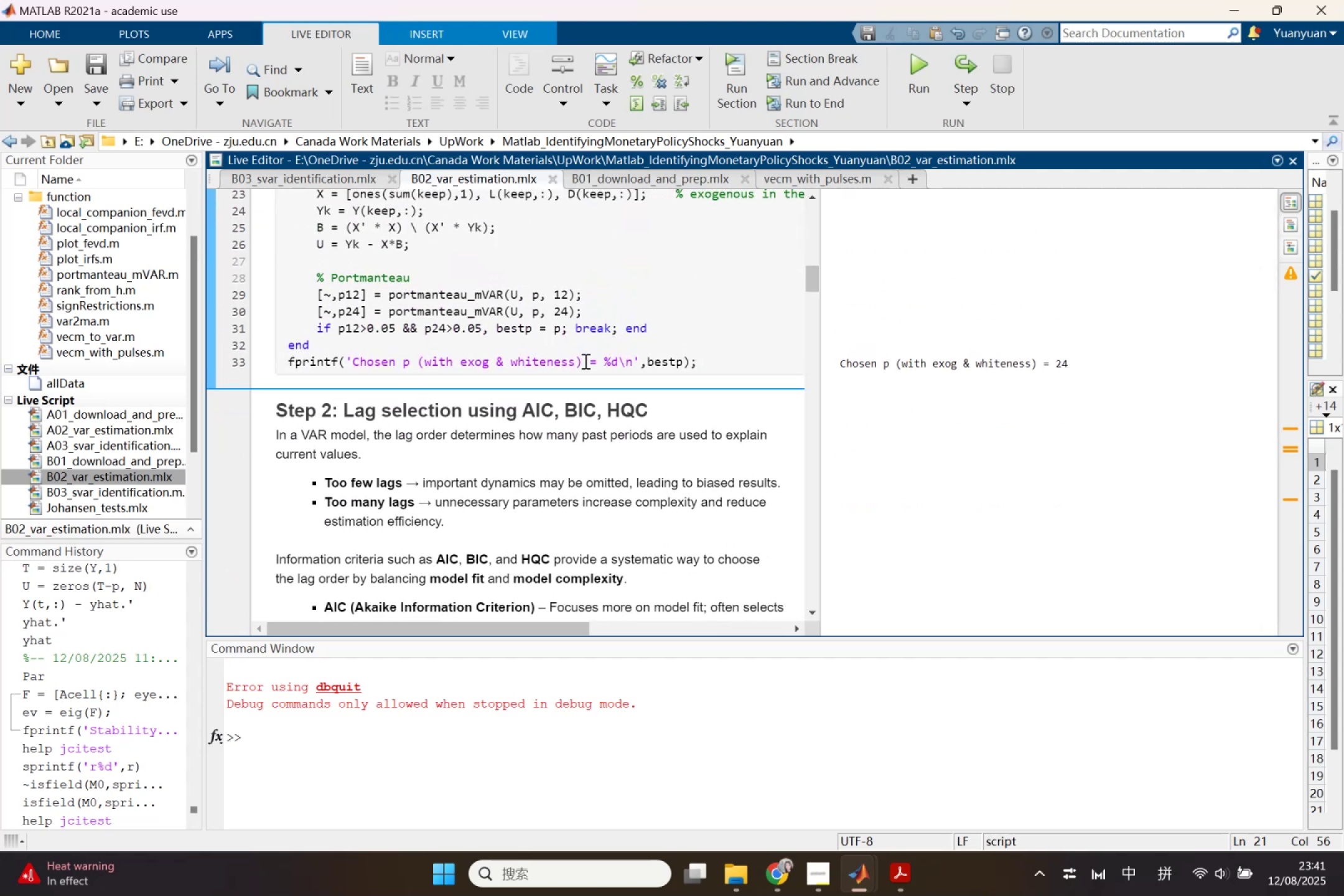 
left_click_drag(start_coordinate=[820, 245], to_coordinate=[923, 273])
 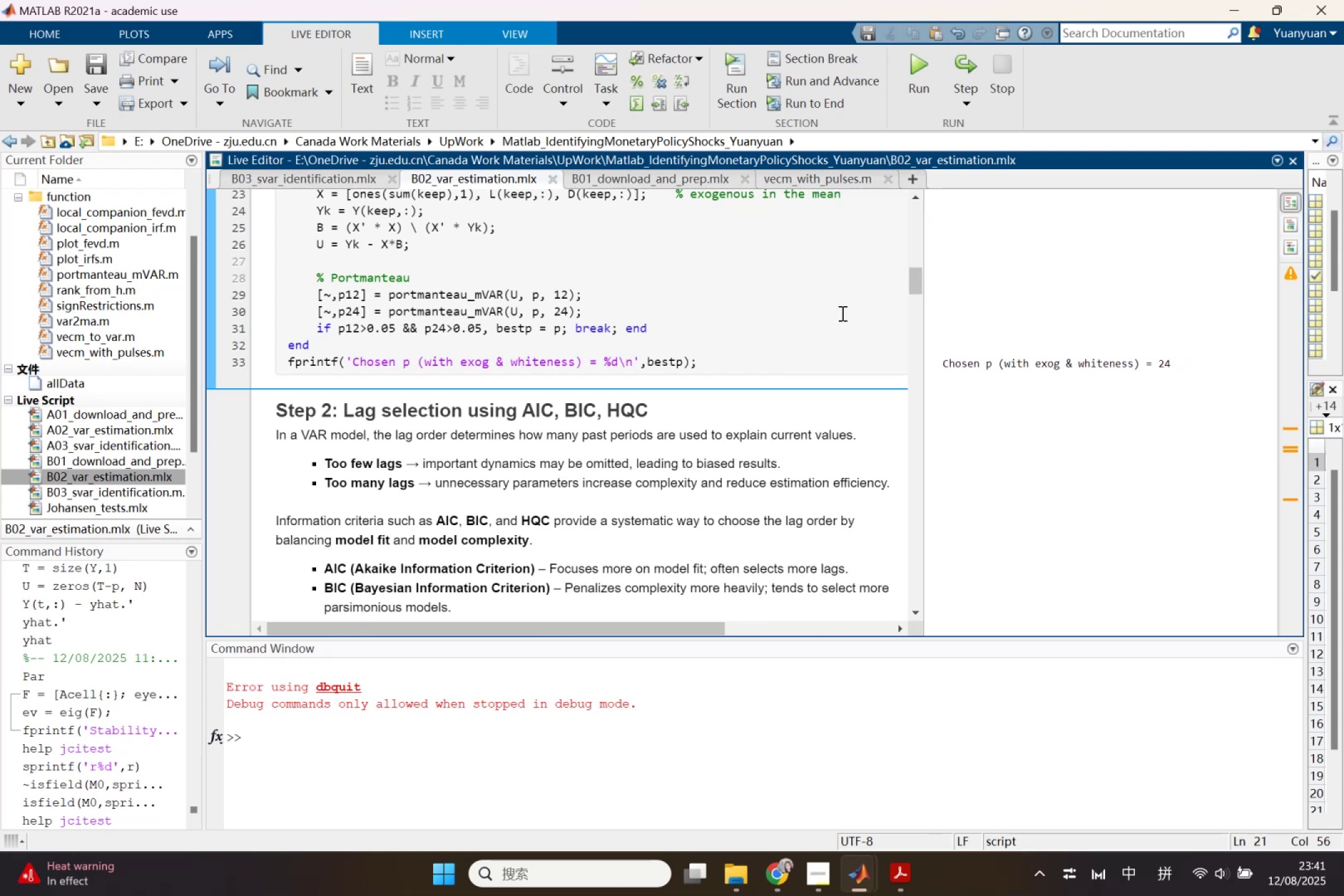 
scroll: coordinate [777, 399], scroll_direction: up, amount: 3.0
 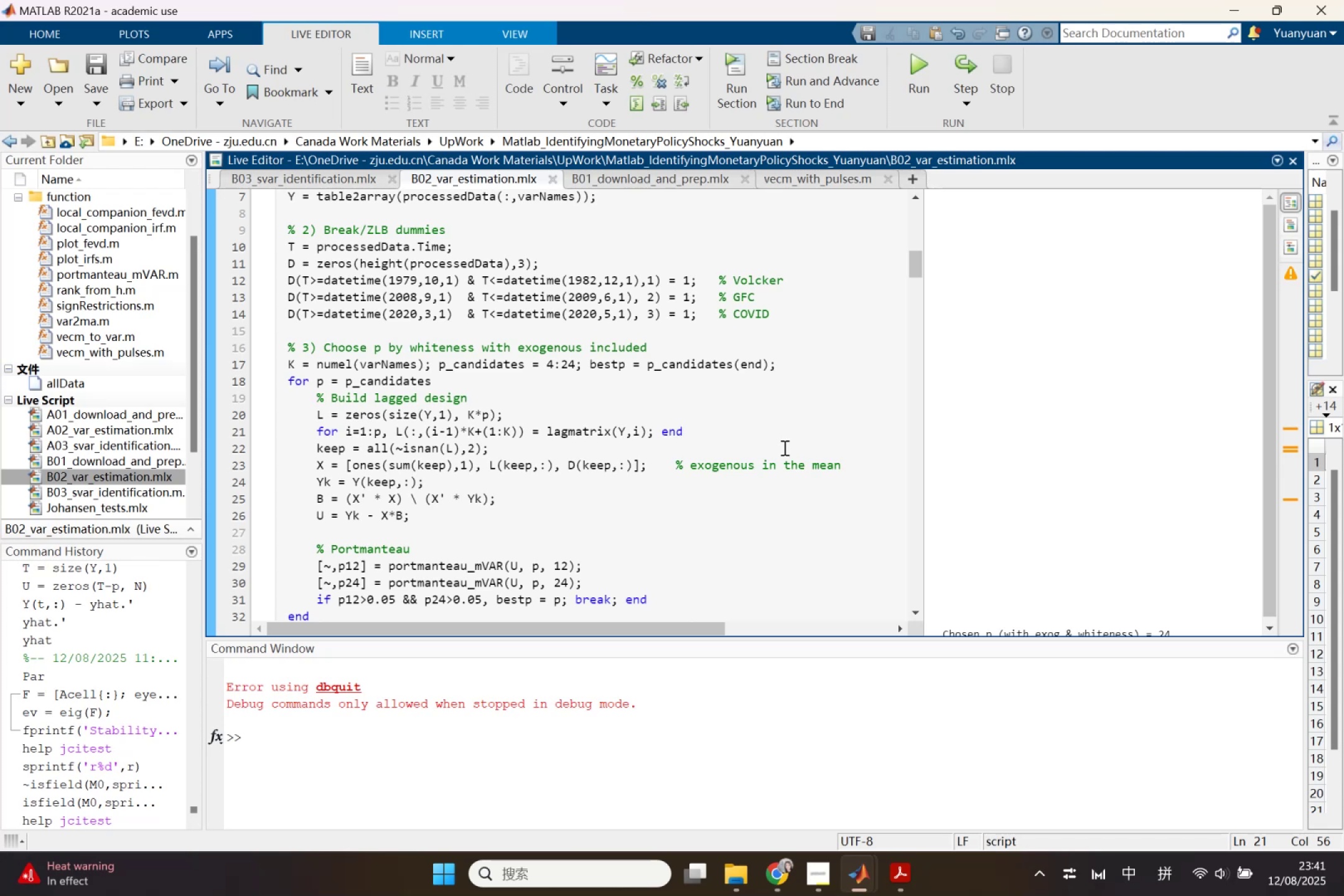 
scroll: coordinate [783, 447], scroll_direction: down, amount: 1.0
 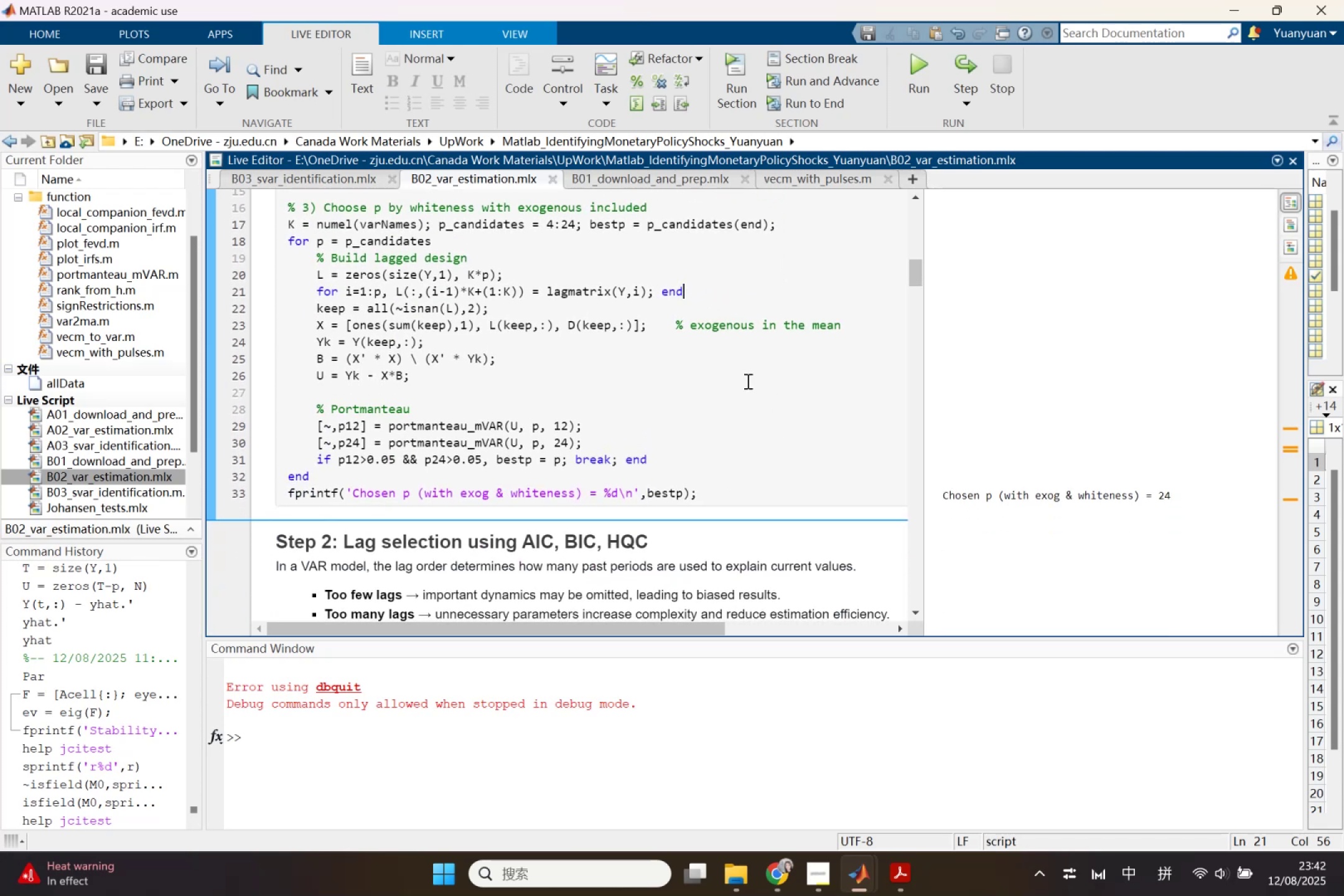 
left_click_drag(start_coordinate=[692, 322], to_coordinate=[721, 325])
 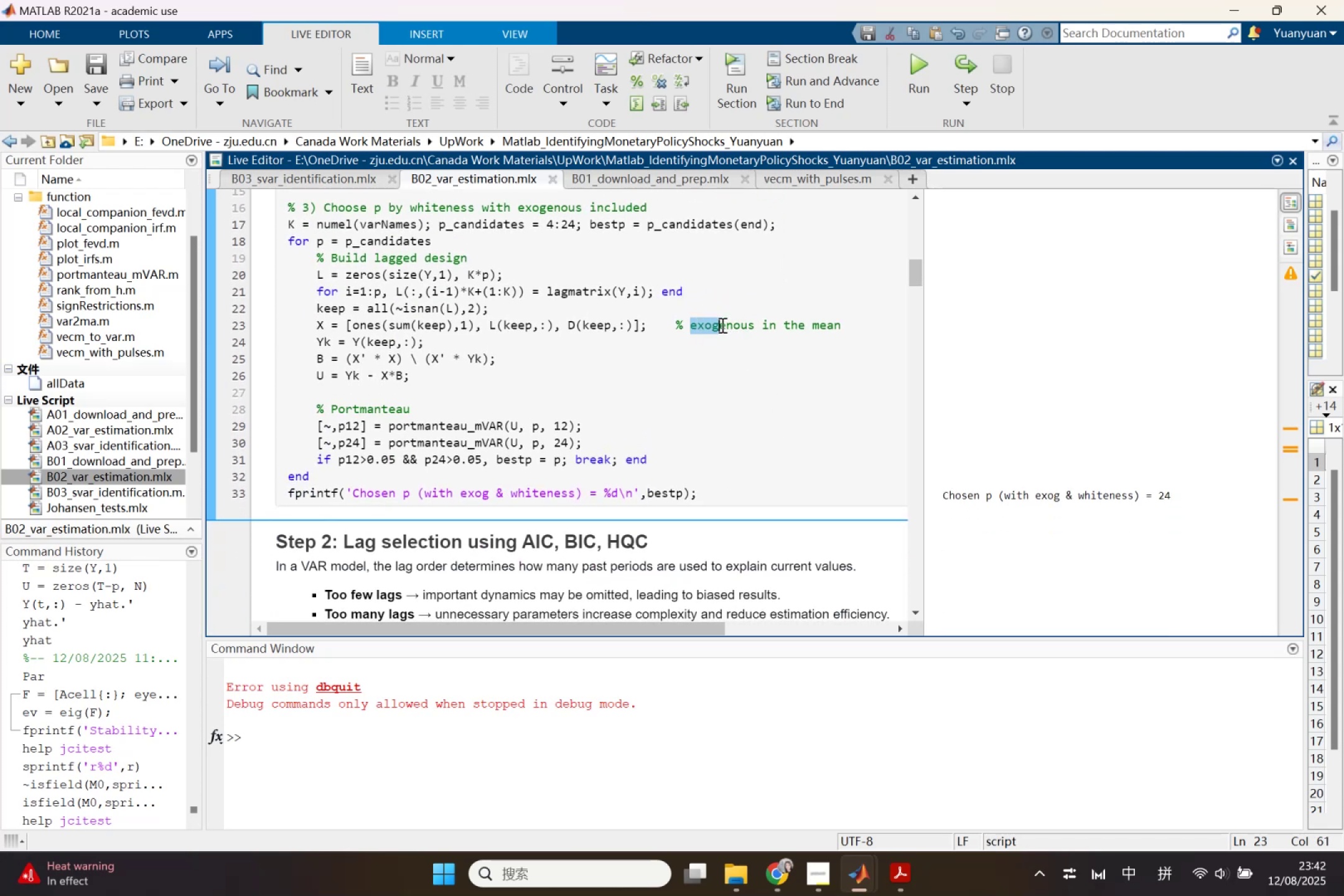 
key(Control+C)
 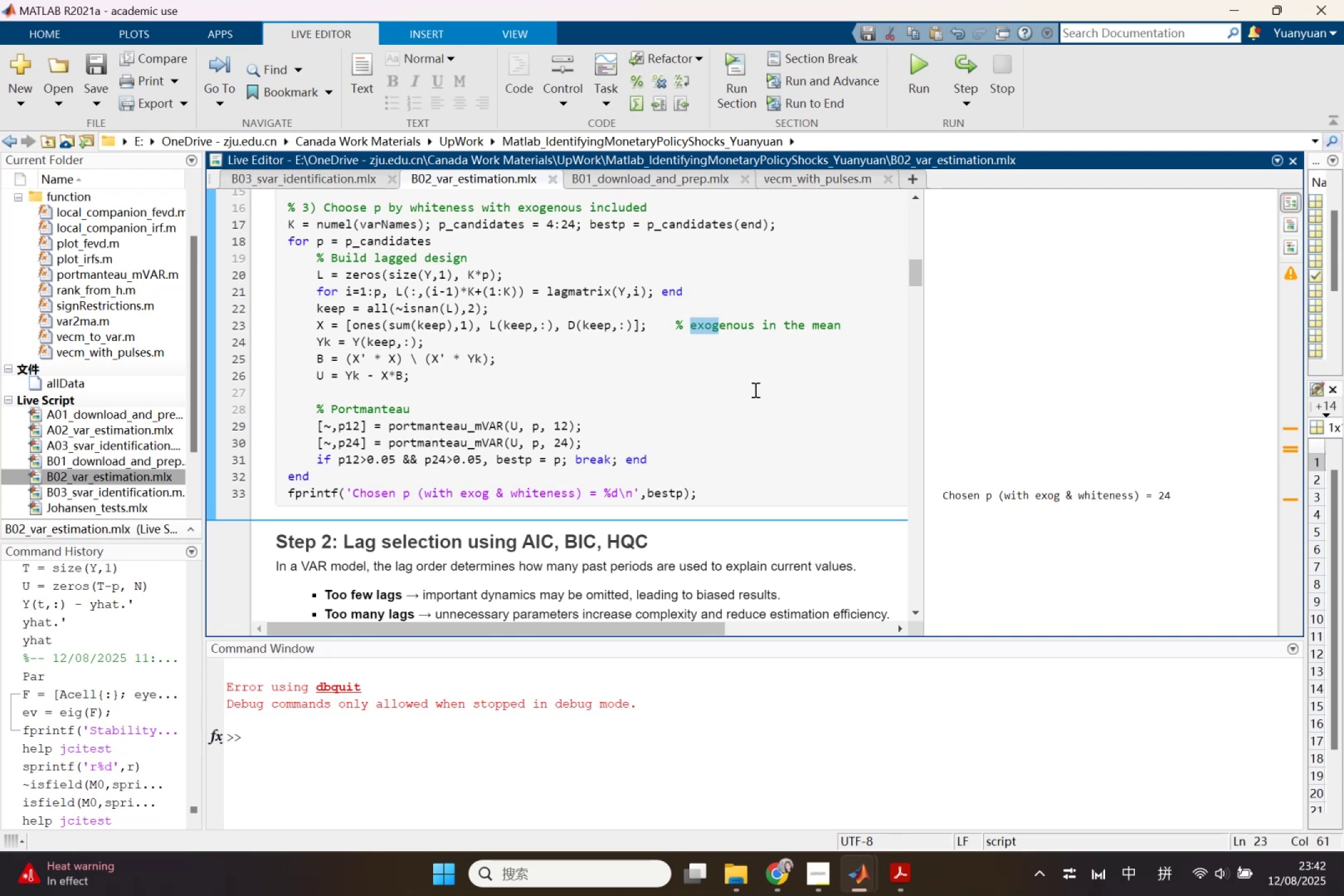 
scroll: coordinate [754, 390], scroll_direction: down, amount: 9.0
 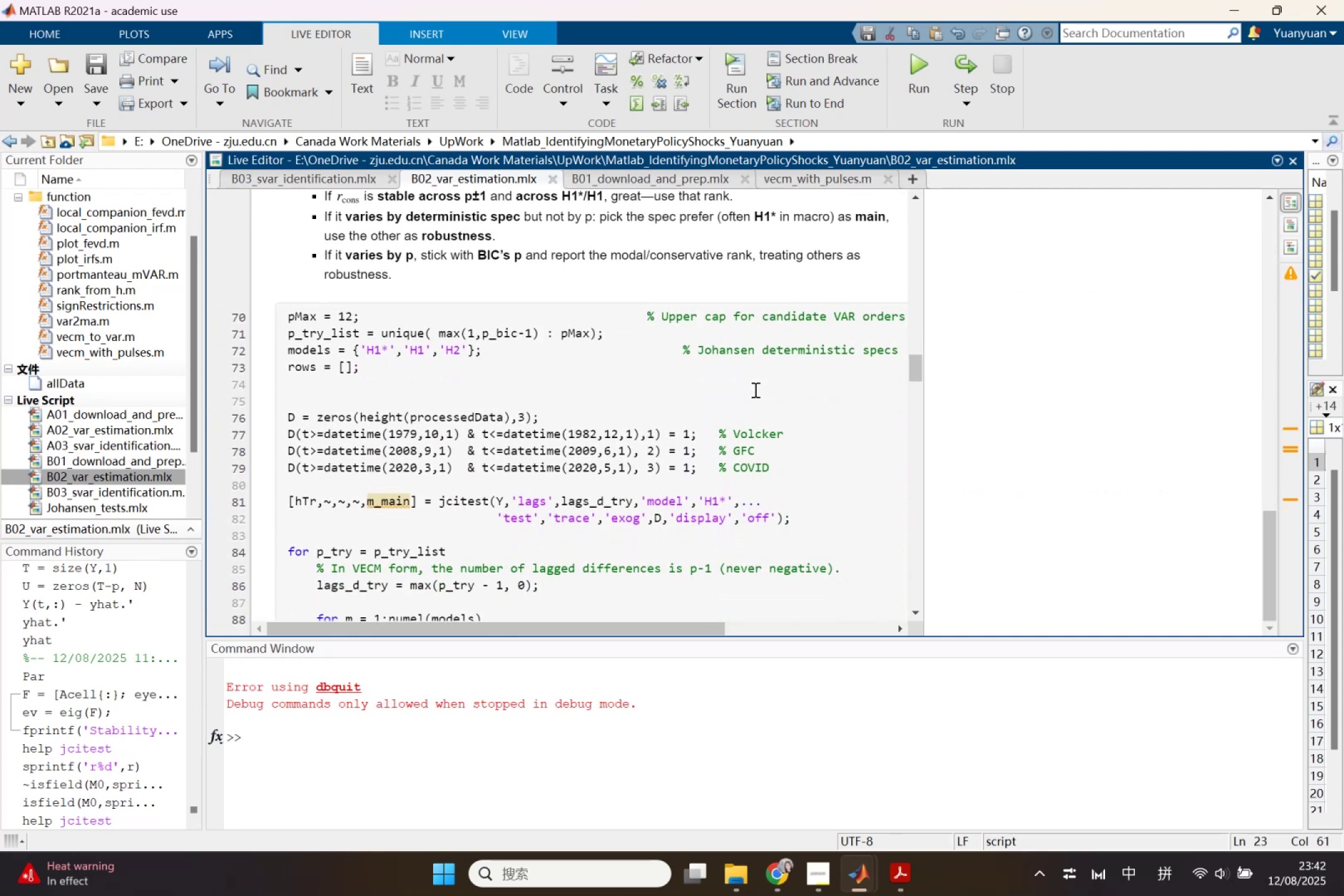 
scroll: coordinate [754, 390], scroll_direction: down, amount: 1.0
 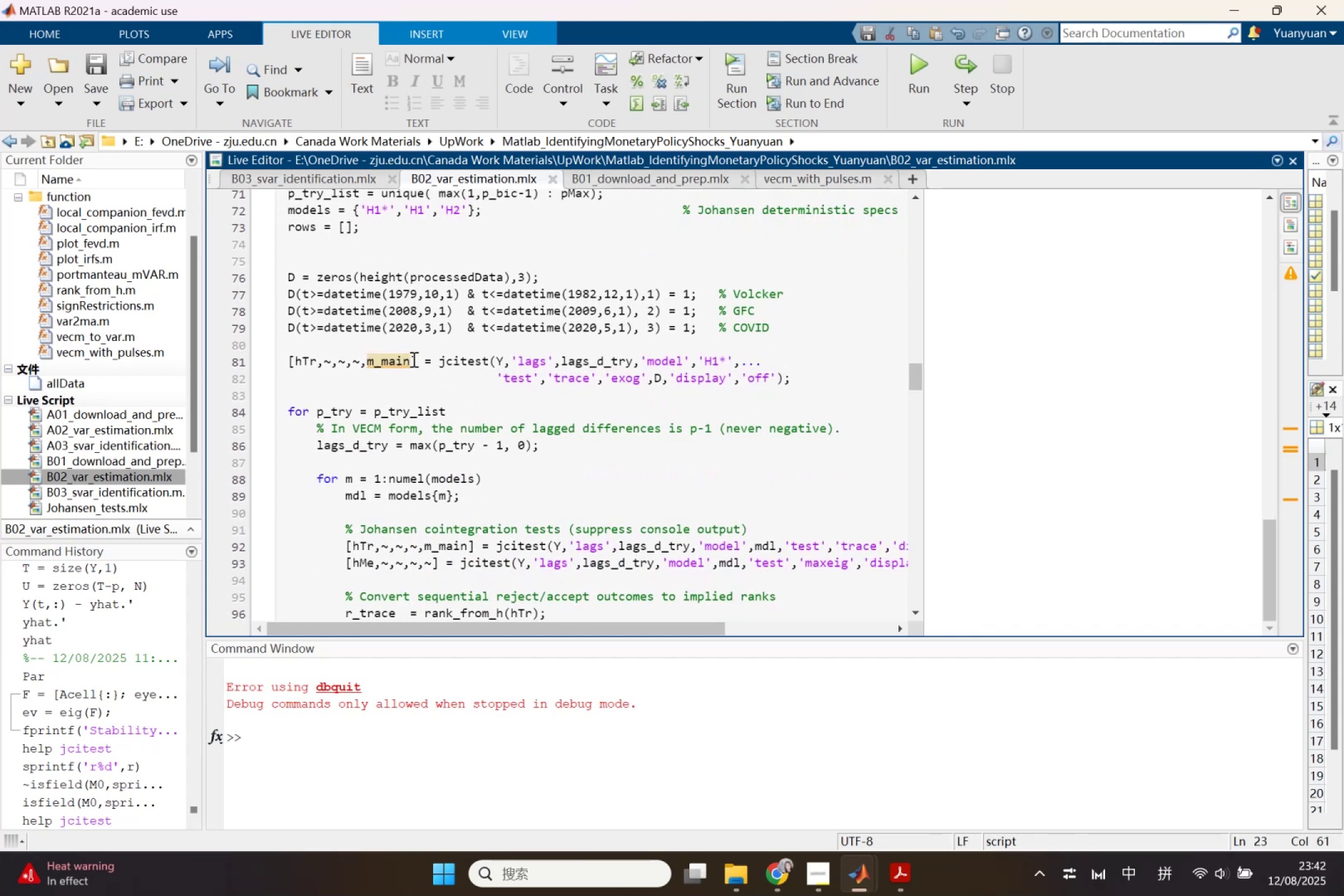 
left_click([421, 396])
 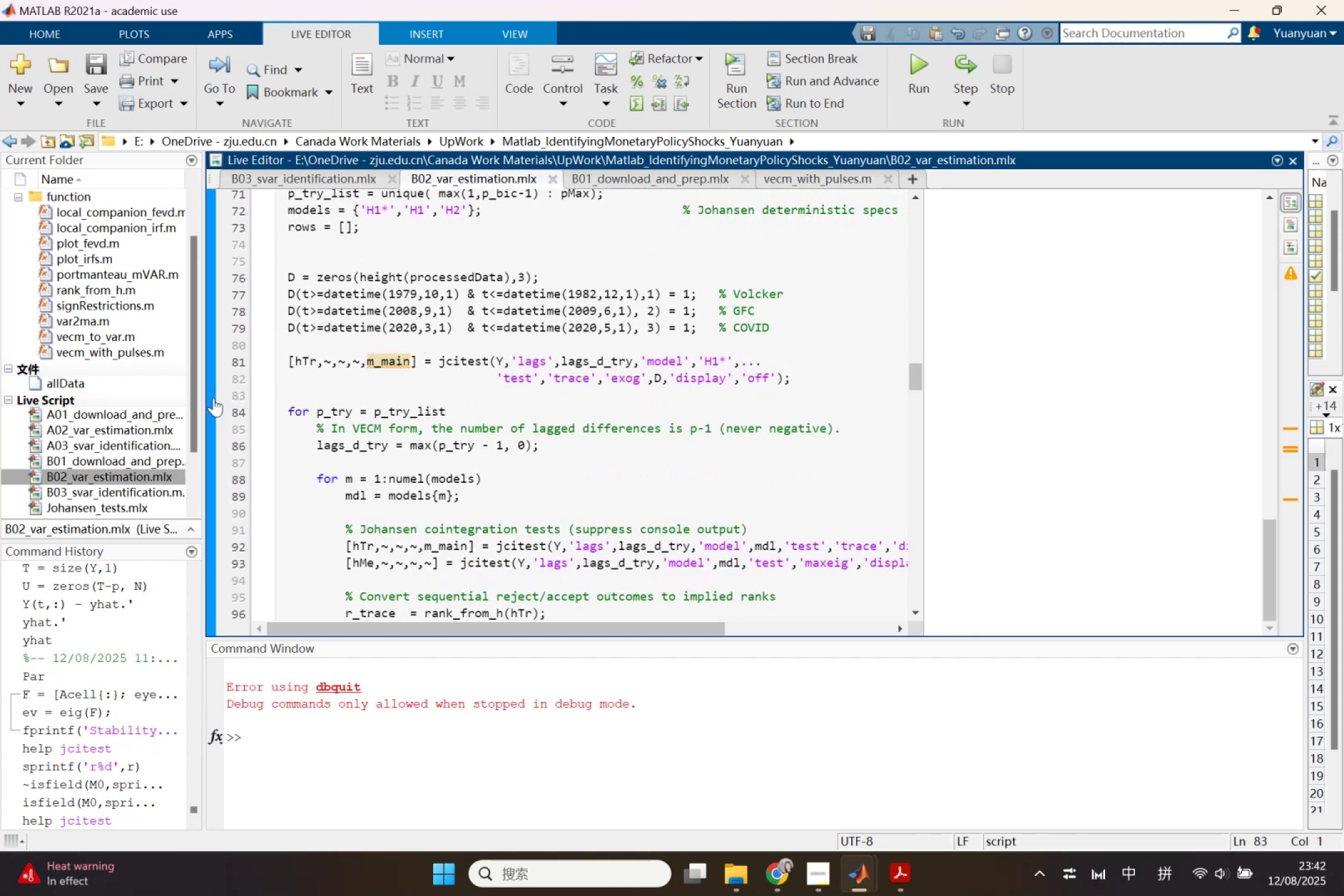 
left_click([213, 398])
 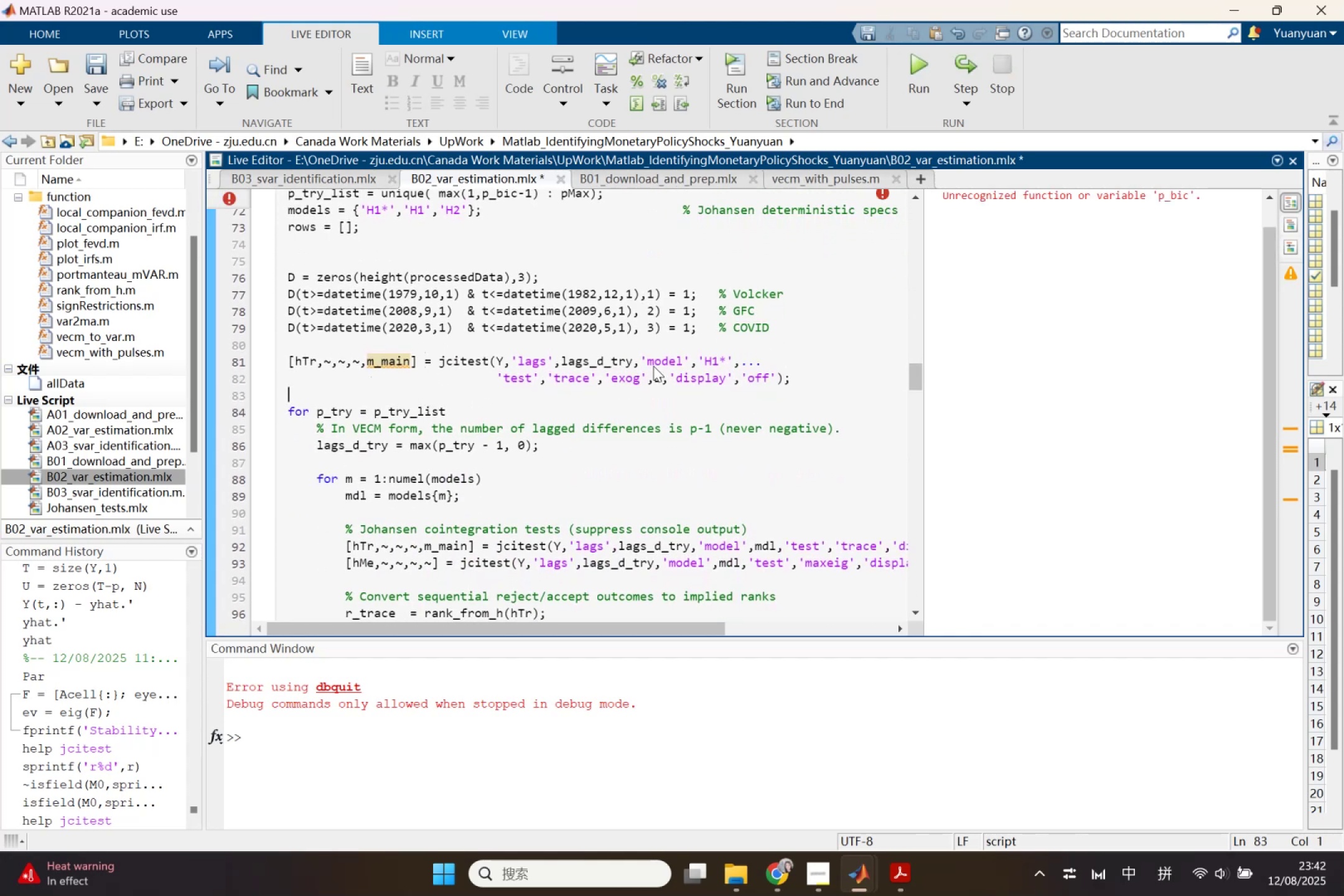 
scroll: coordinate [612, 360], scroll_direction: up, amount: 2.0
 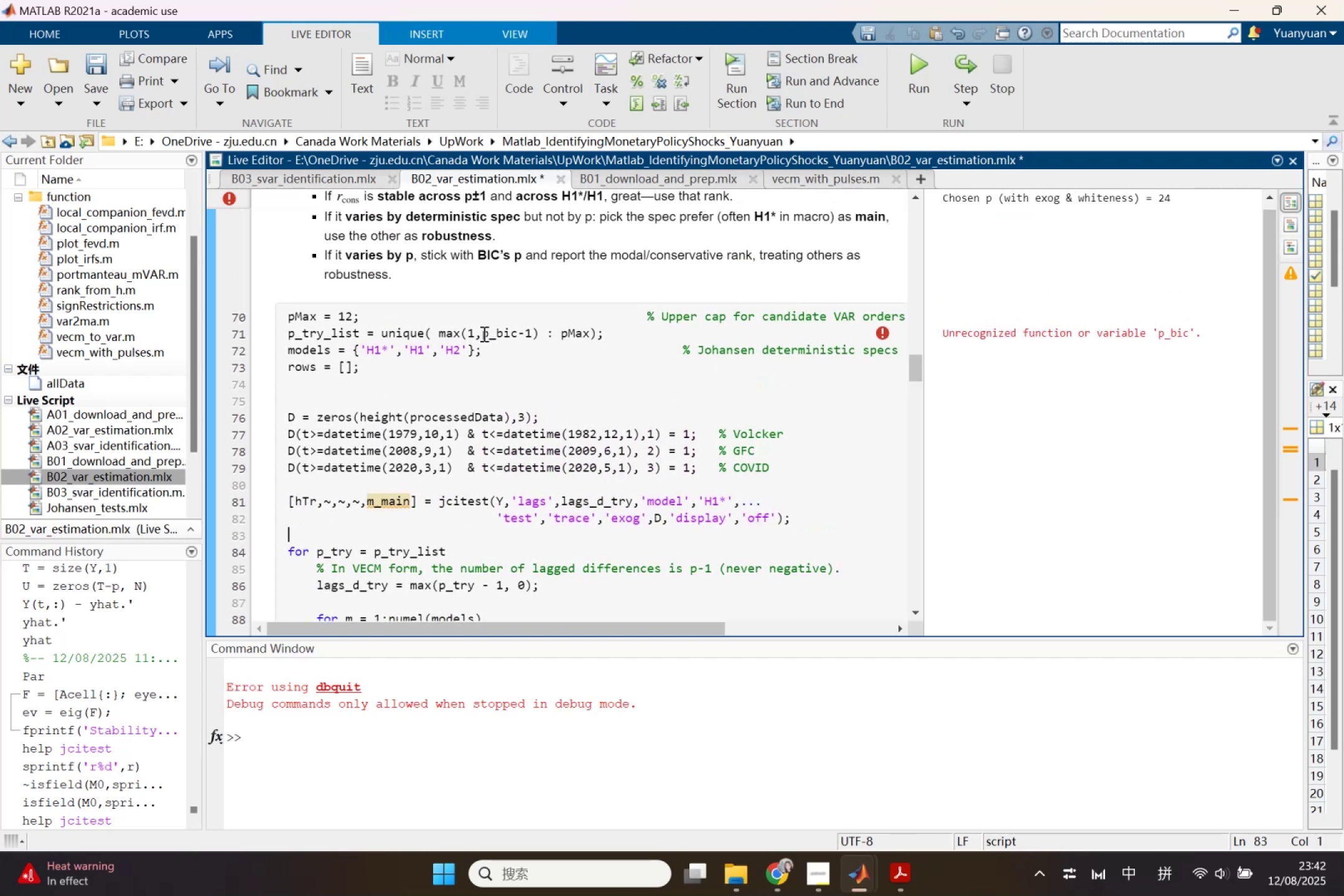 
left_click_drag(start_coordinate=[478, 334], to_coordinate=[513, 338])
 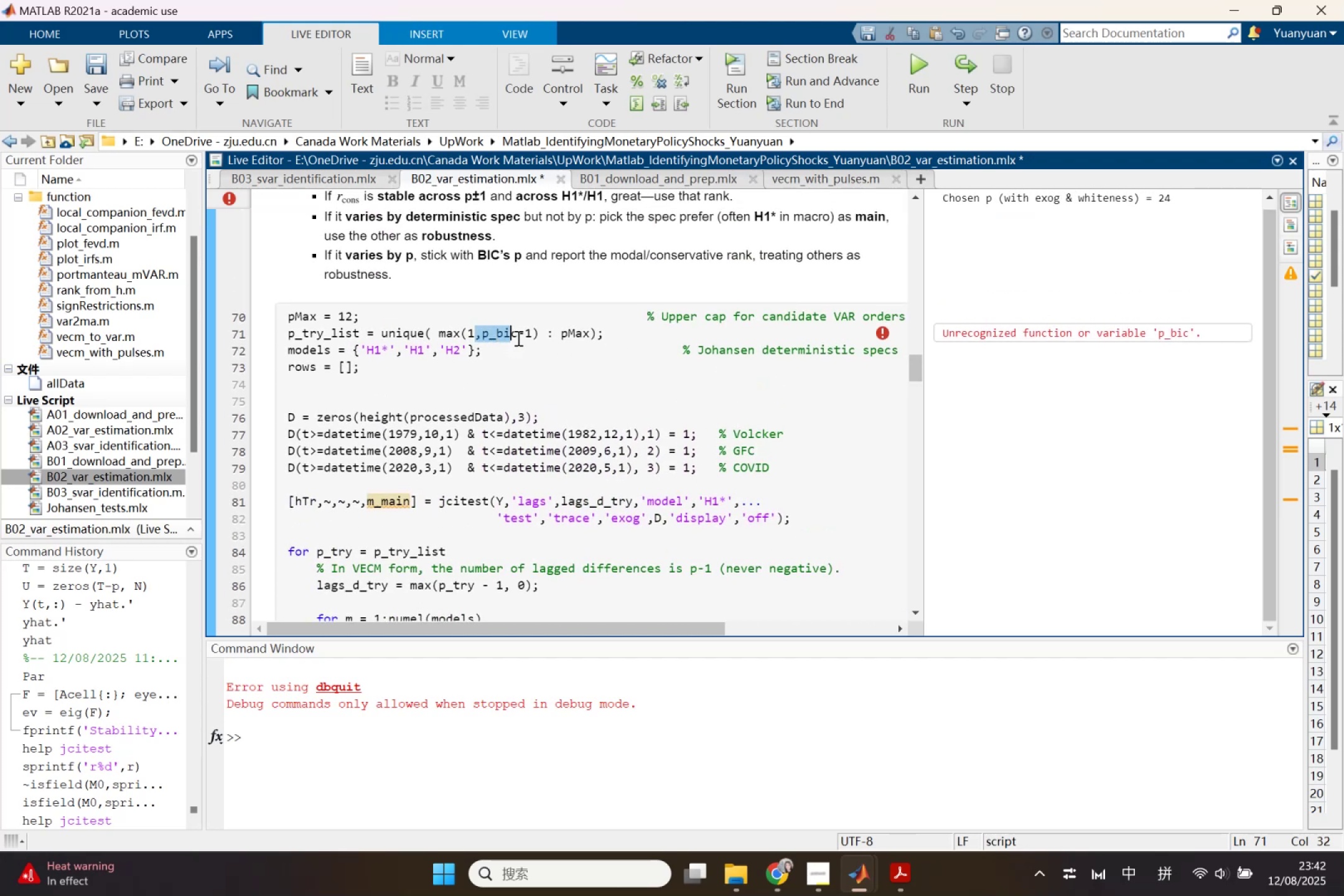 
left_click_drag(start_coordinate=[517, 338], to_coordinate=[485, 340])
 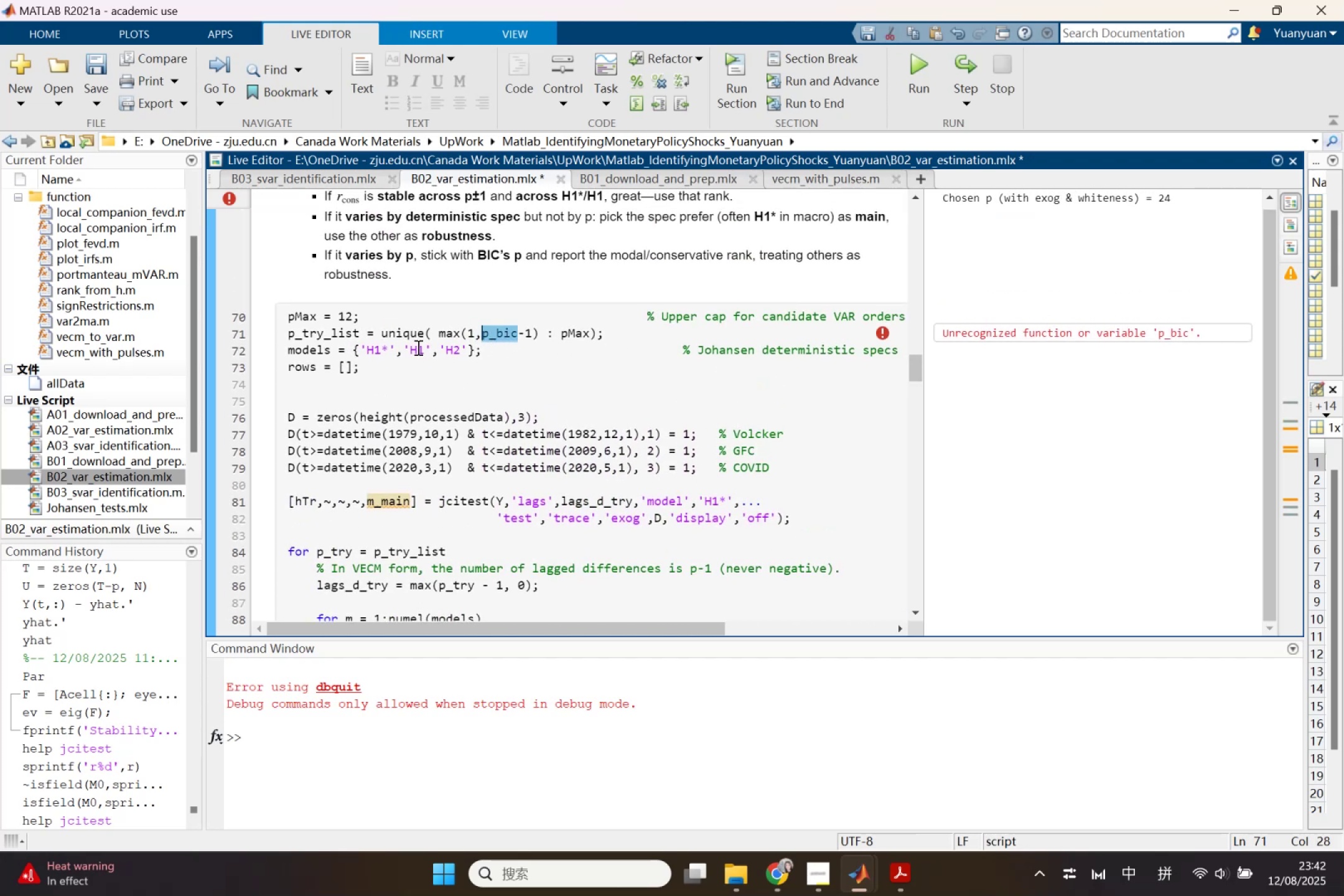 
left_click_drag(start_coordinate=[365, 386], to_coordinate=[279, 367])
 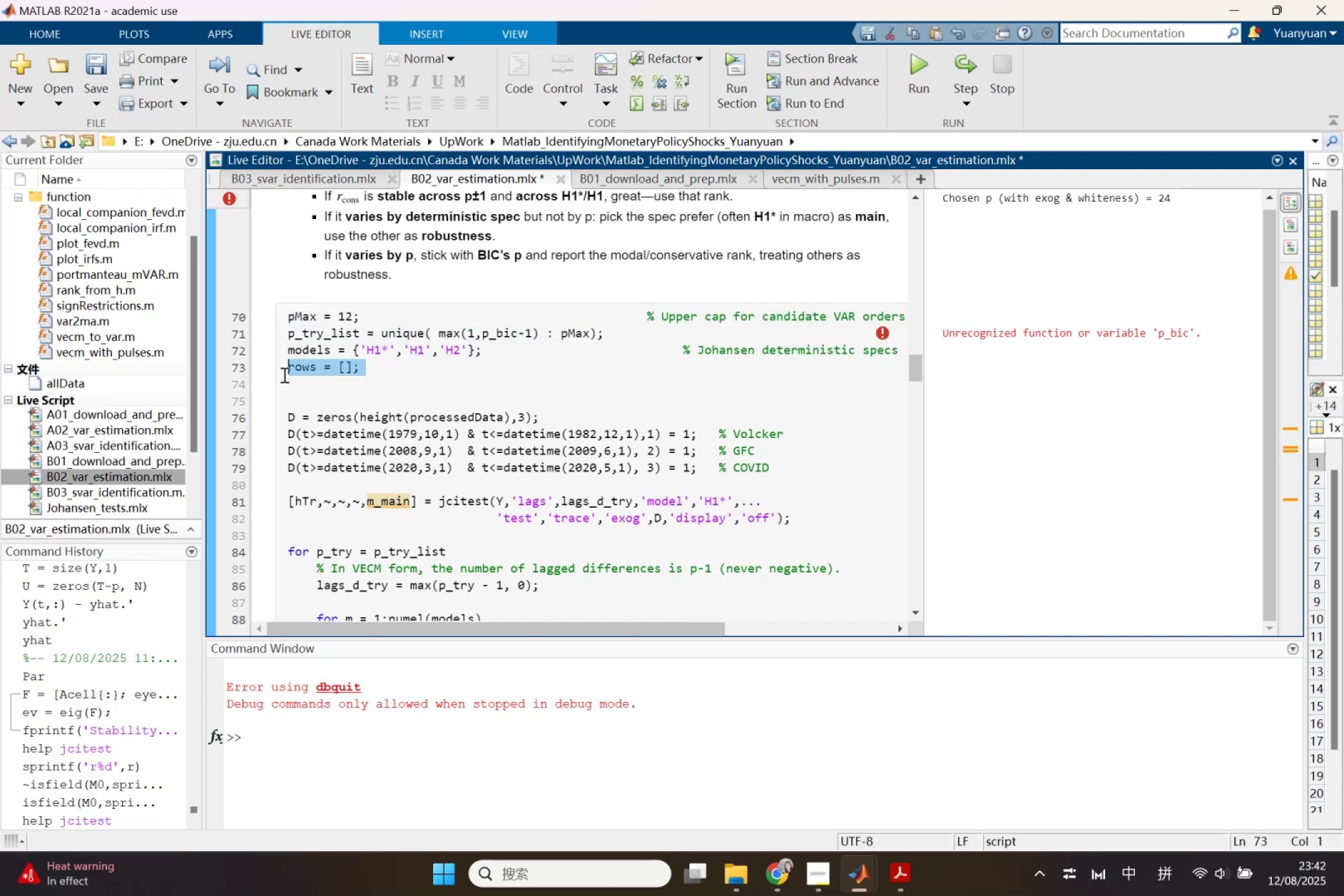 
left_click([283, 375])
 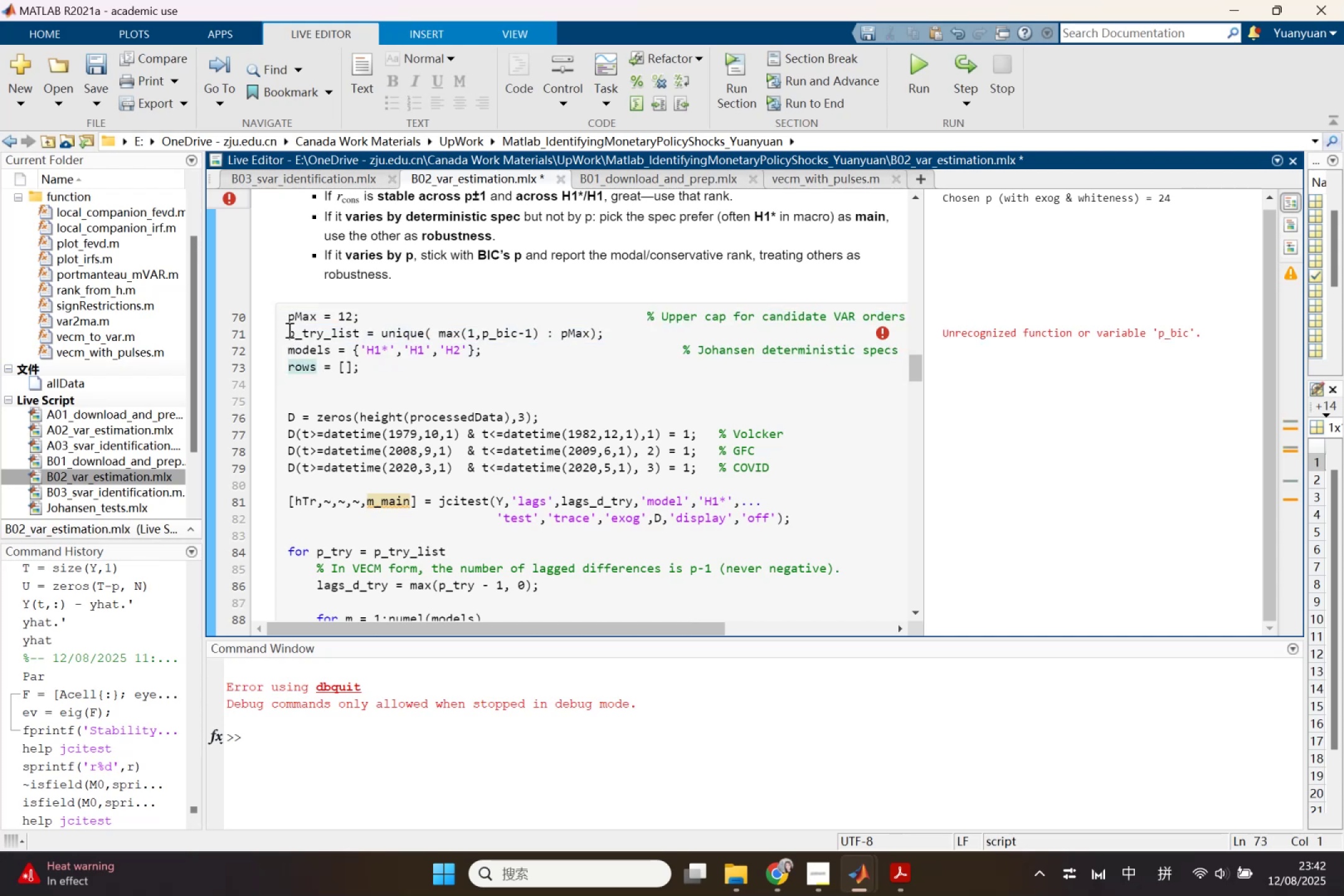 
left_click_drag(start_coordinate=[288, 317], to_coordinate=[615, 337])
 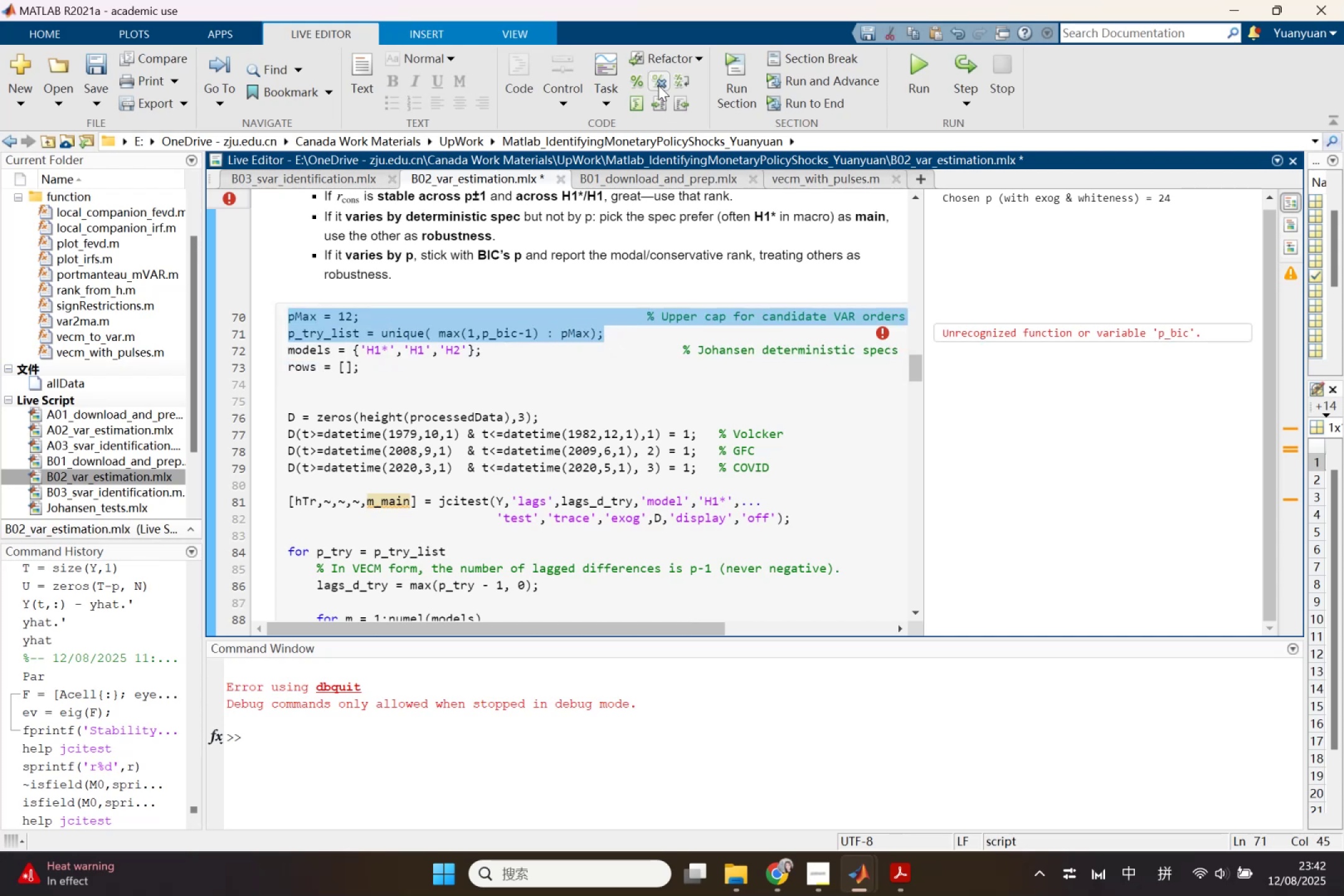 
left_click_drag(start_coordinate=[636, 84], to_coordinate=[635, 88])
 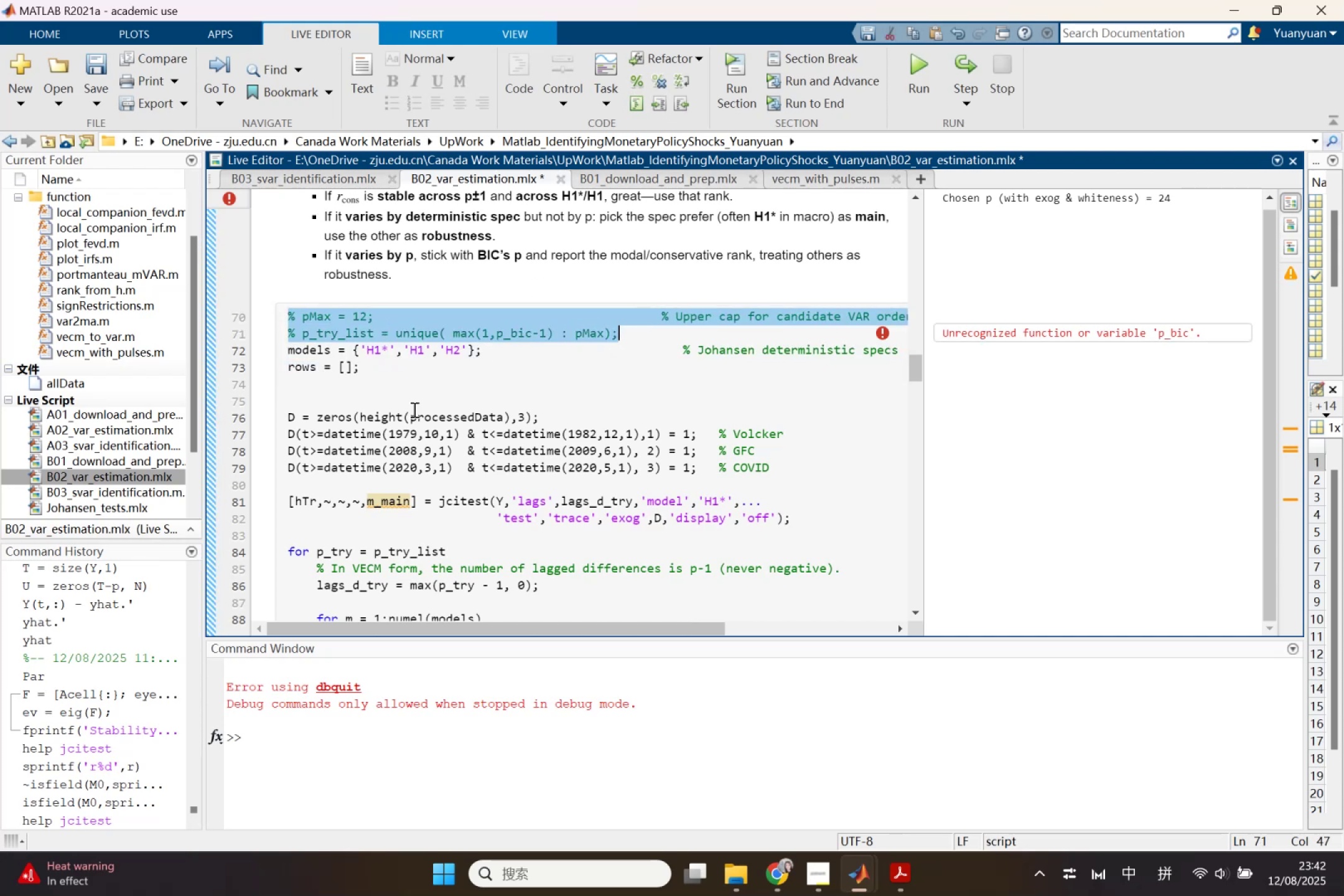 
left_click([414, 399])
 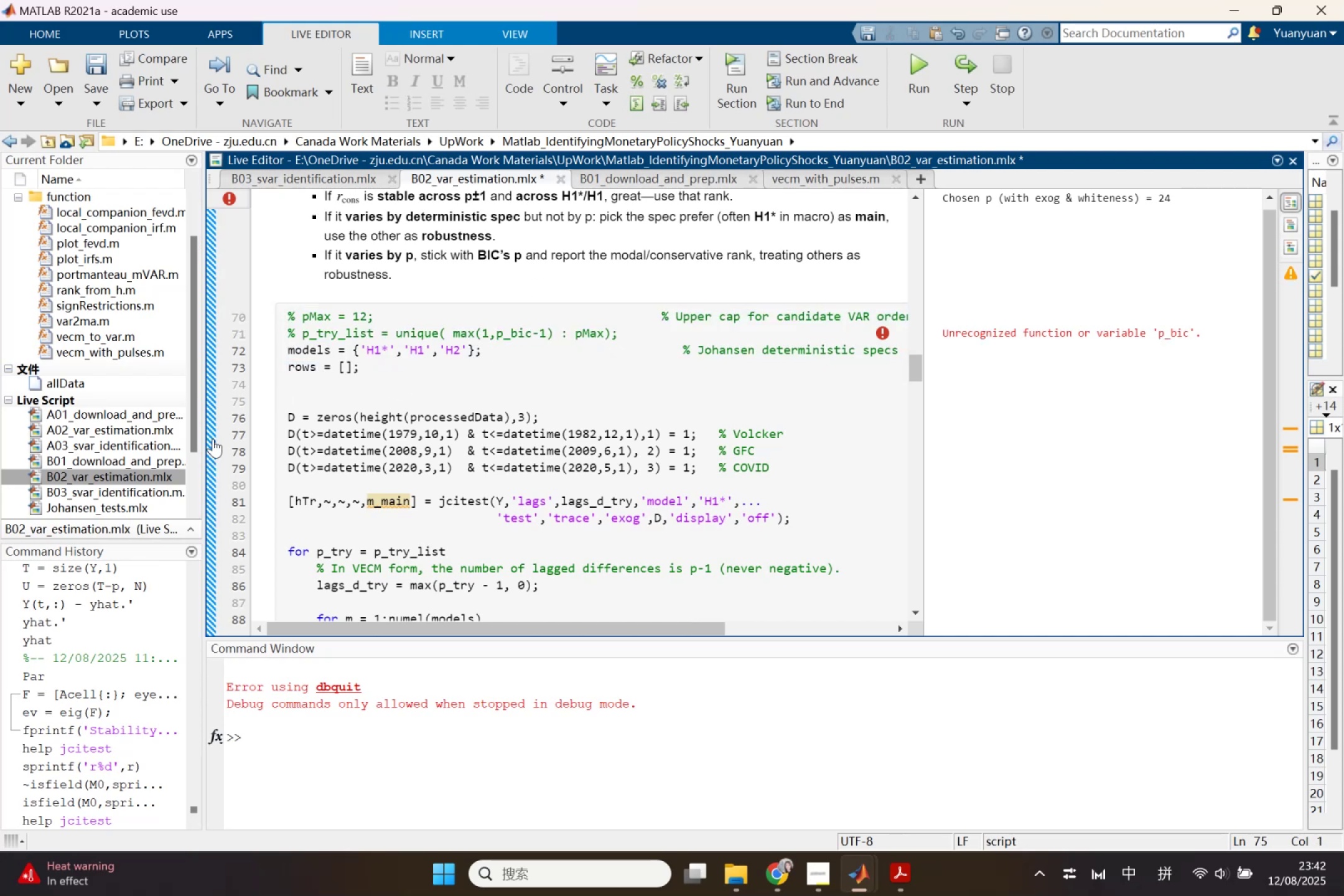 
left_click([213, 439])
 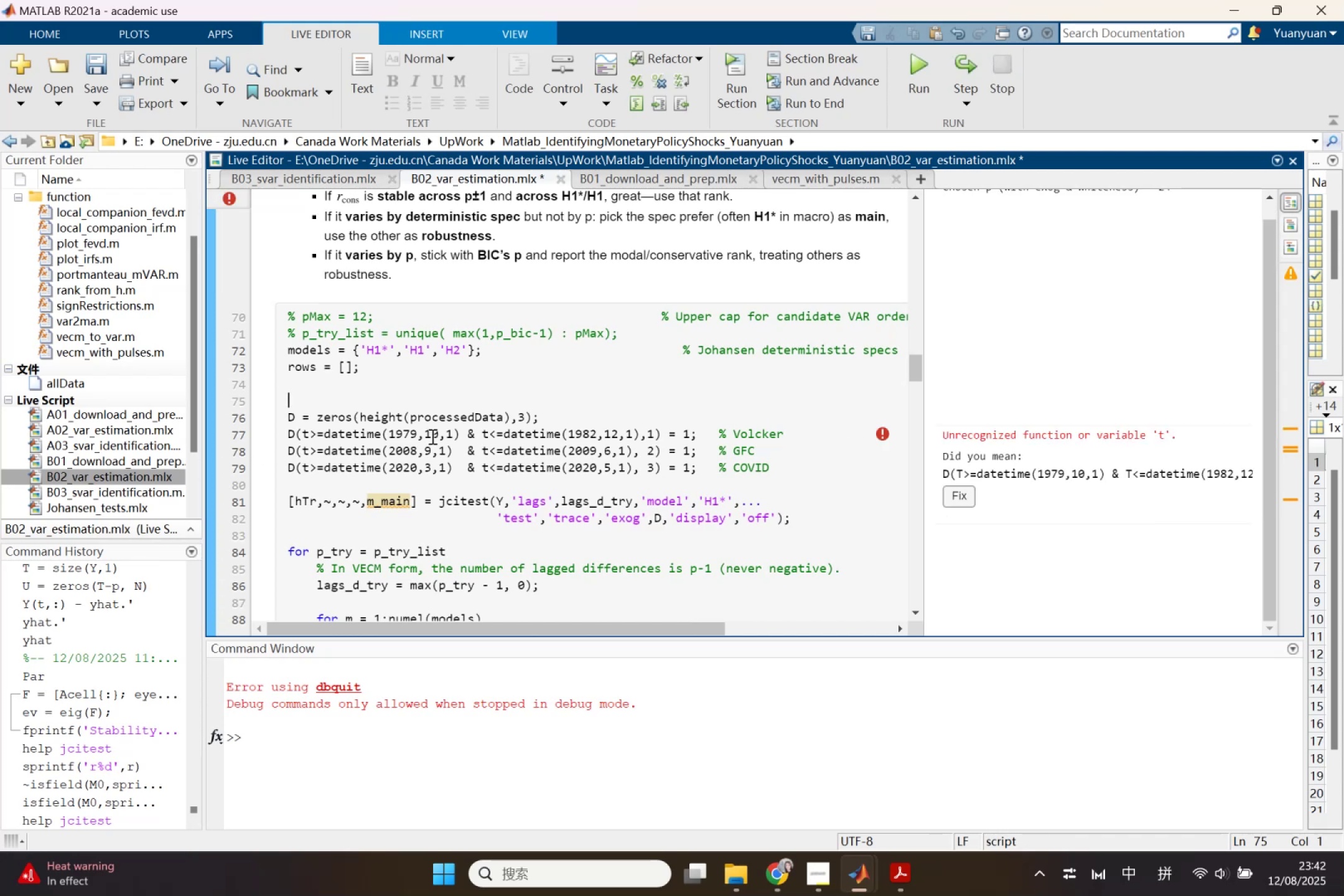 
wait(5.08)
 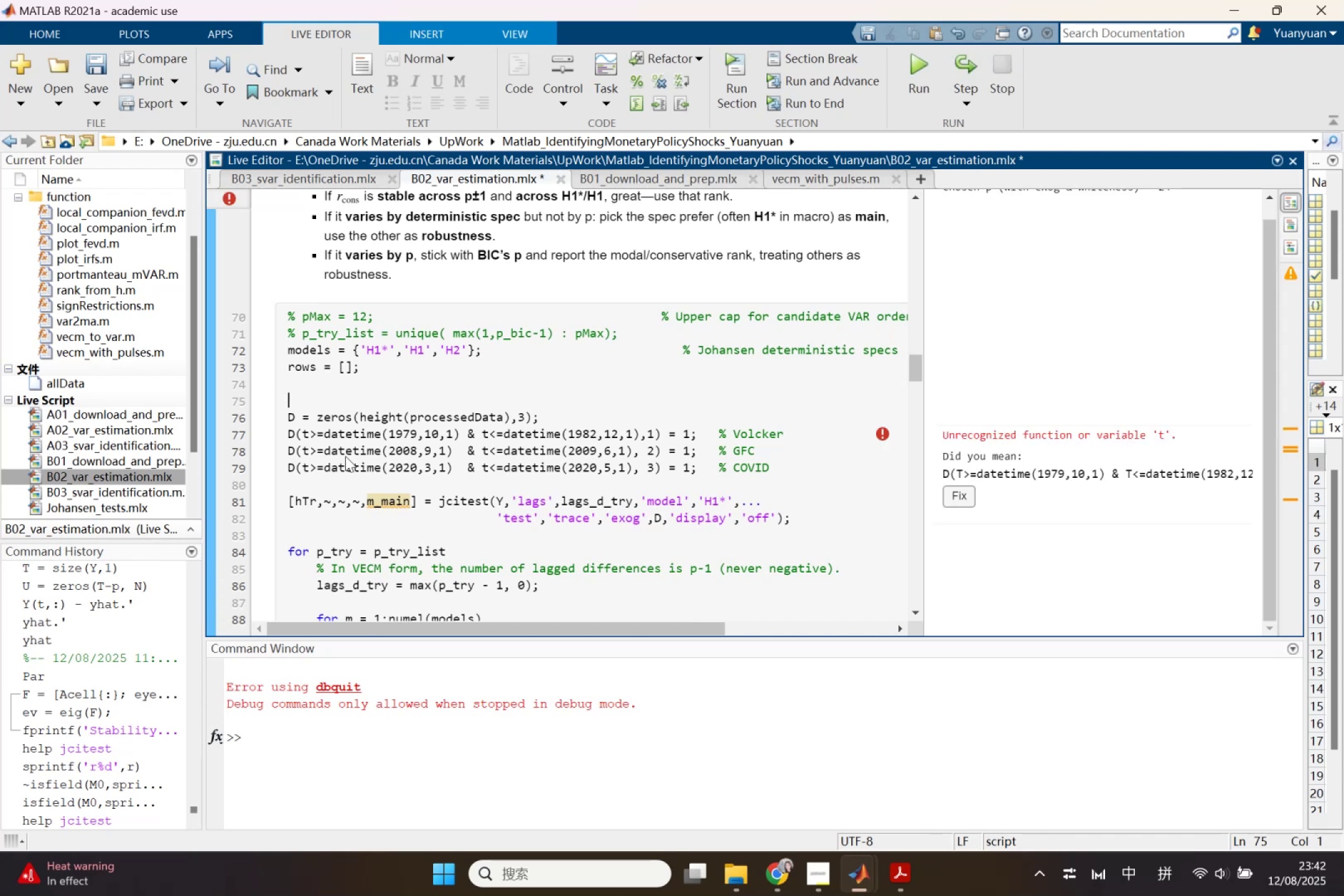 
scroll: coordinate [902, 353], scroll_direction: up, amount: 9.0
 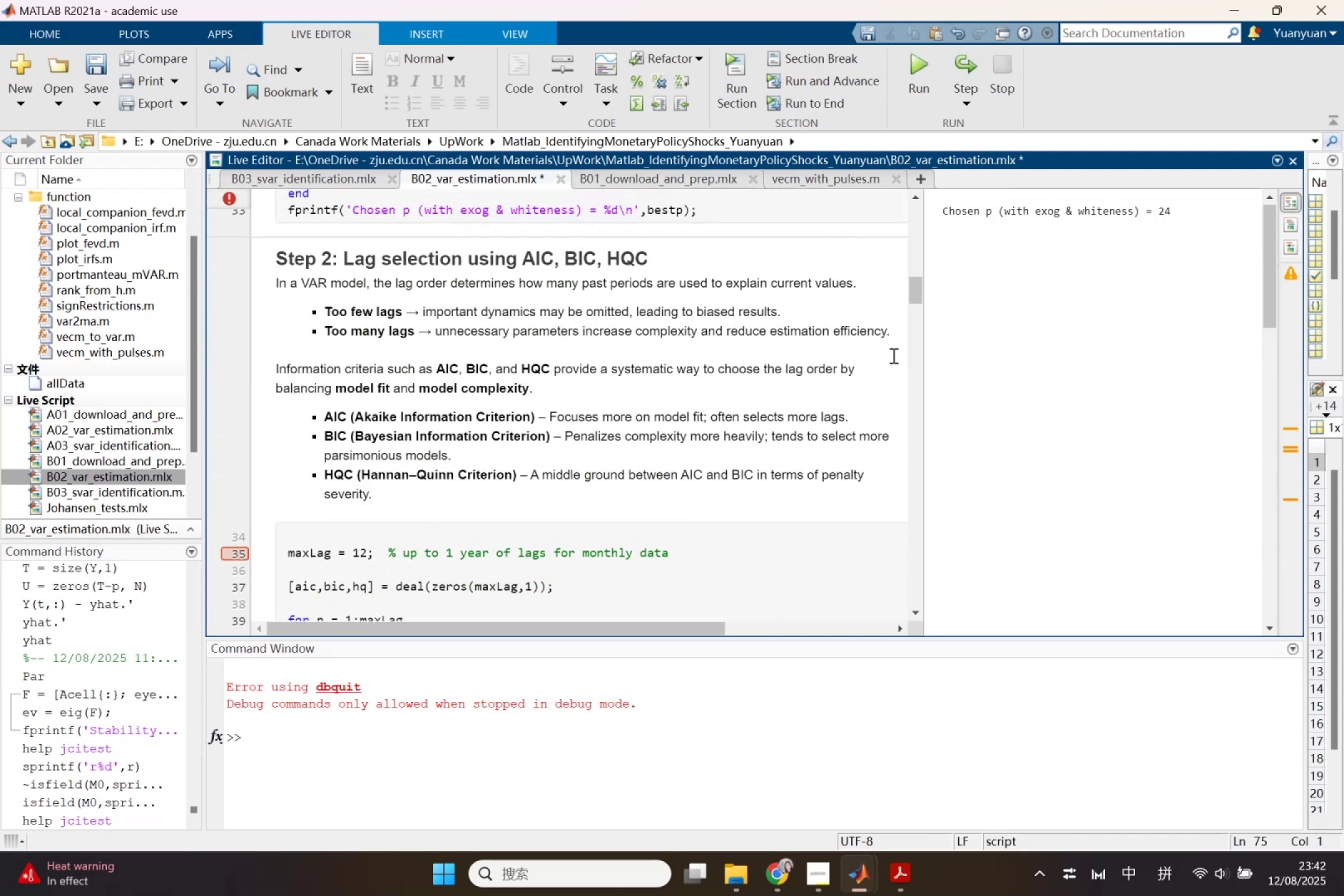 
scroll: coordinate [836, 389], scroll_direction: down, amount: 2.0
 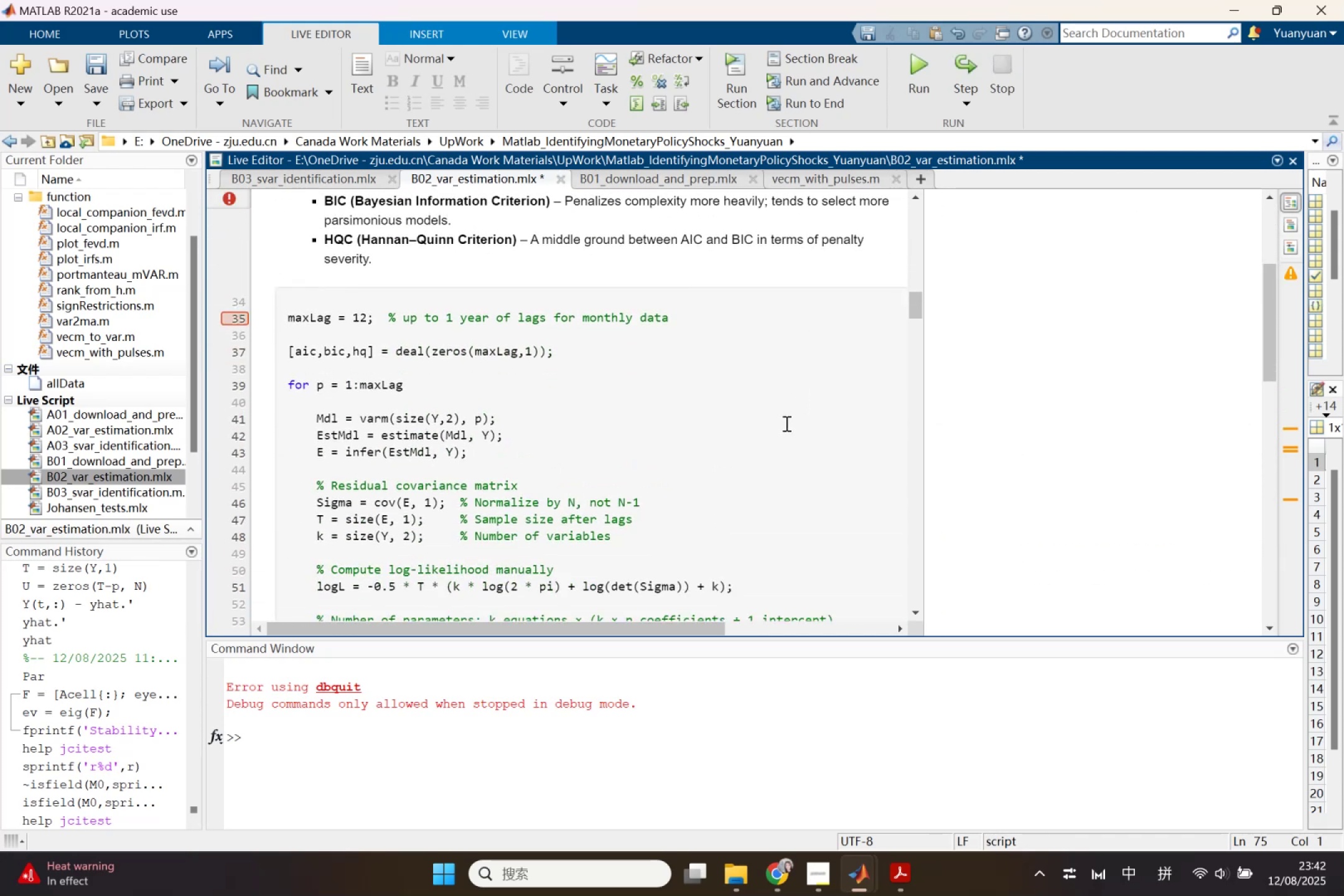 
scroll: coordinate [756, 437], scroll_direction: up, amount: 4.0
 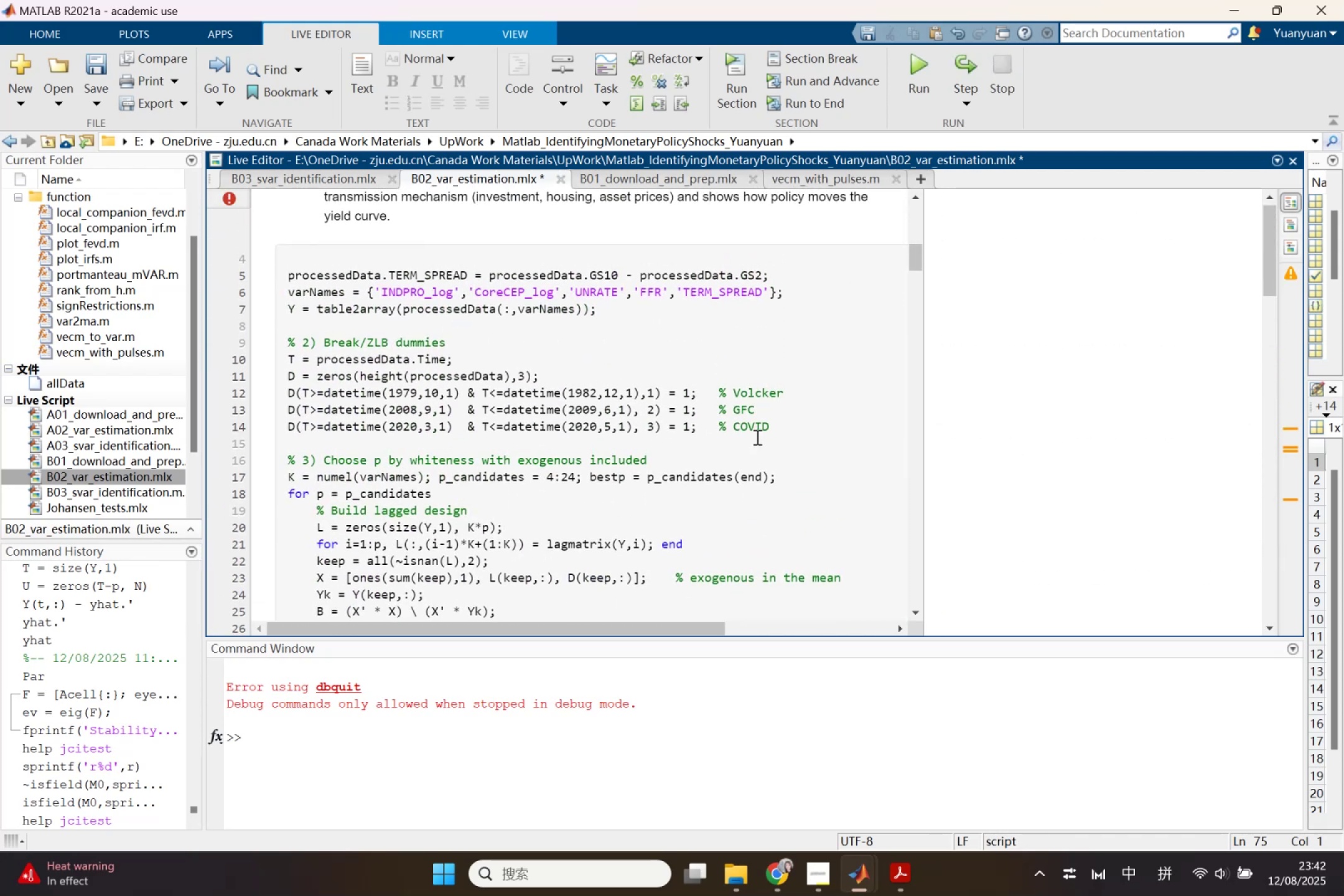 
scroll: coordinate [745, 444], scroll_direction: down, amount: 10.0
 